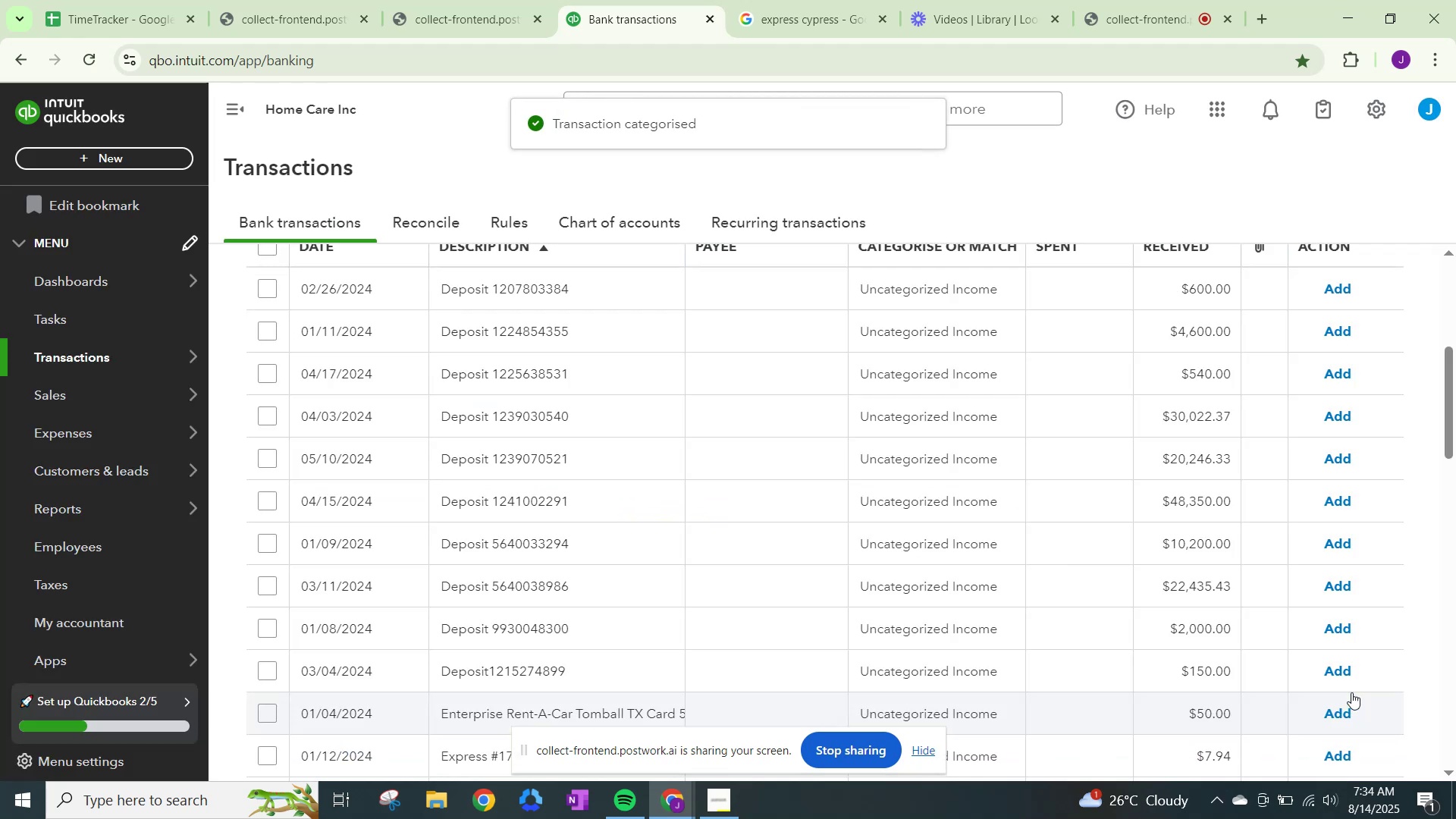 
scroll: coordinate [1113, 600], scroll_direction: up, amount: 1.0
 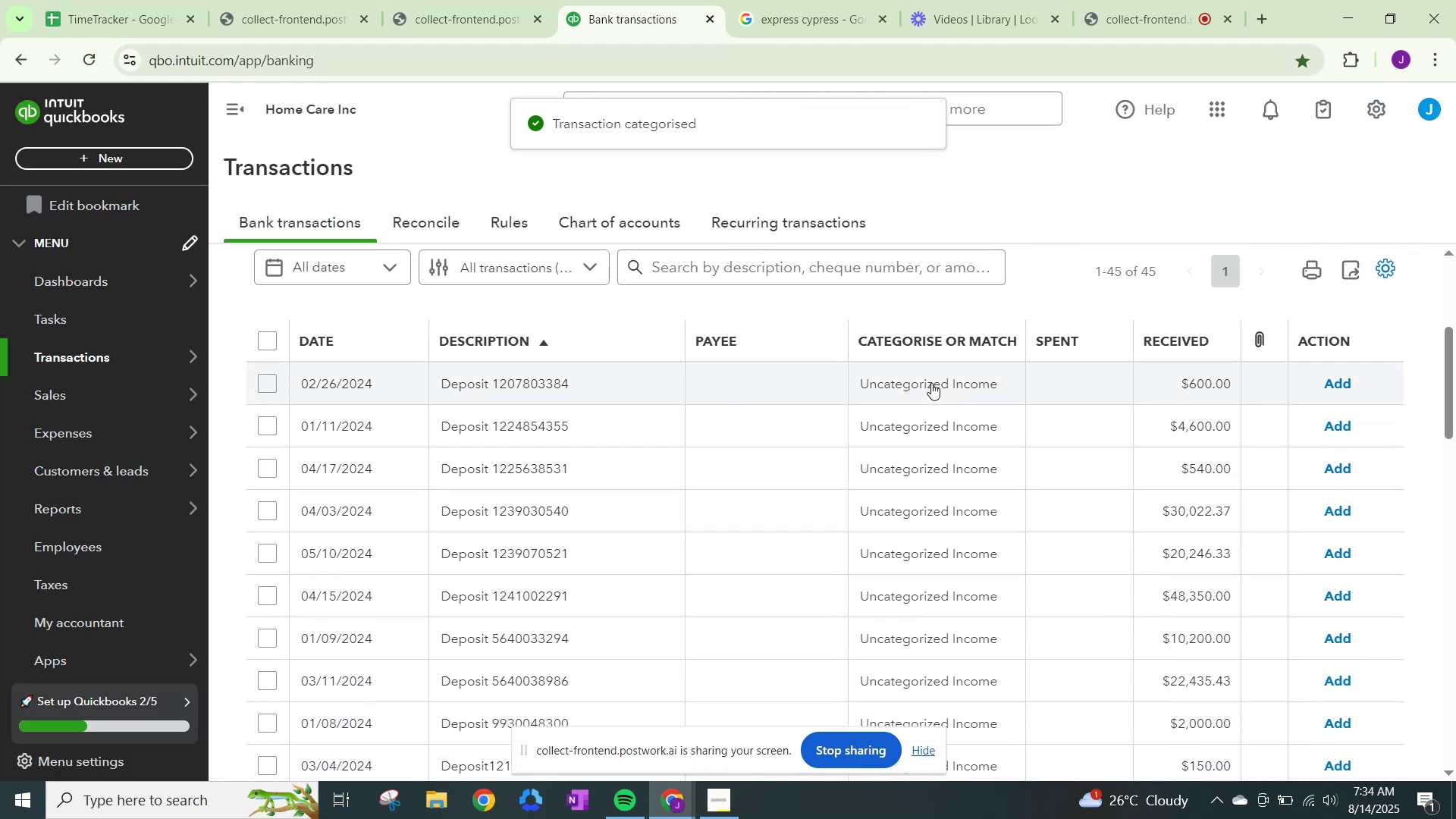 
left_click([932, 381])
 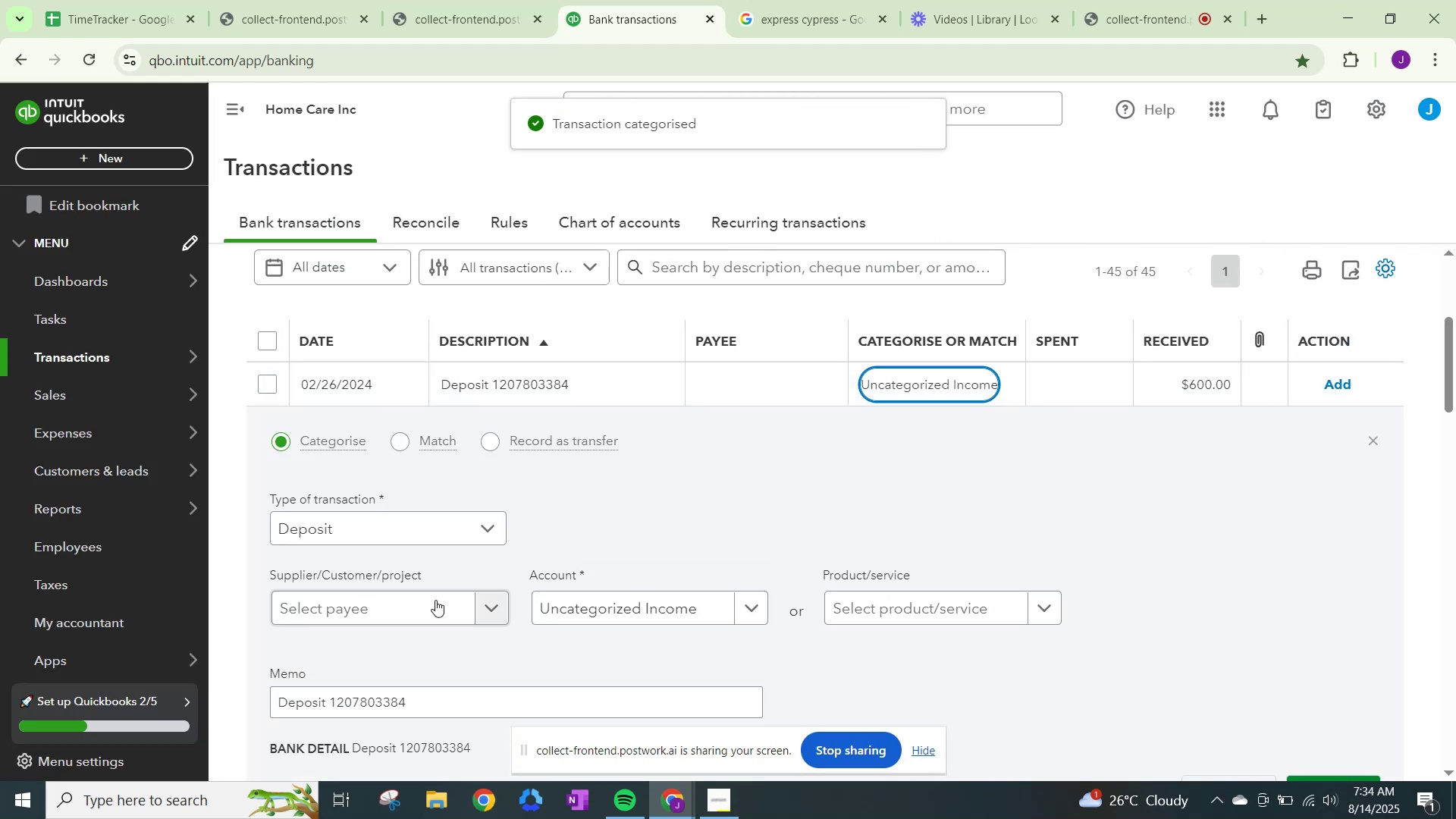 
left_click([585, 610])
 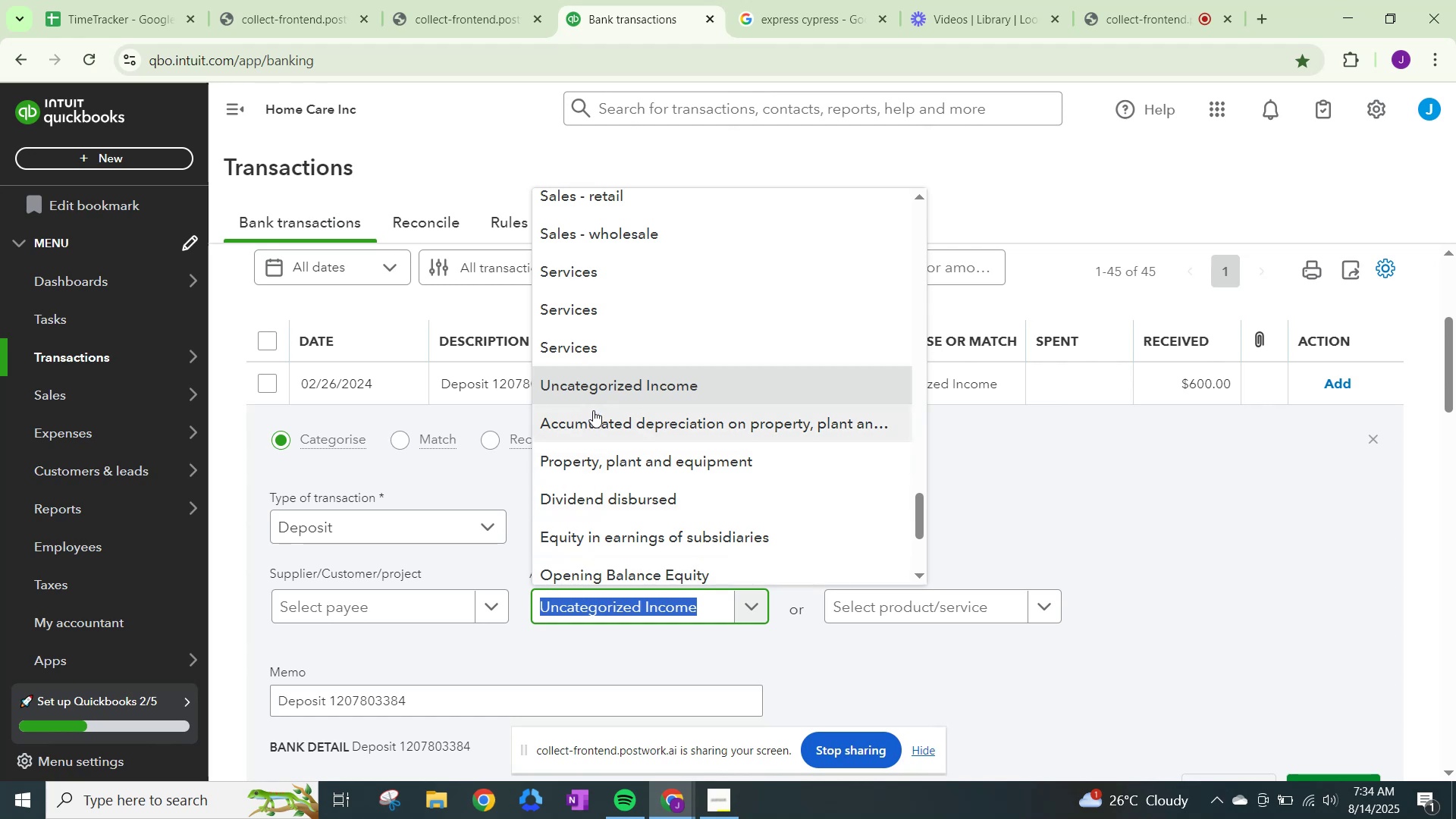 
type(bank)
 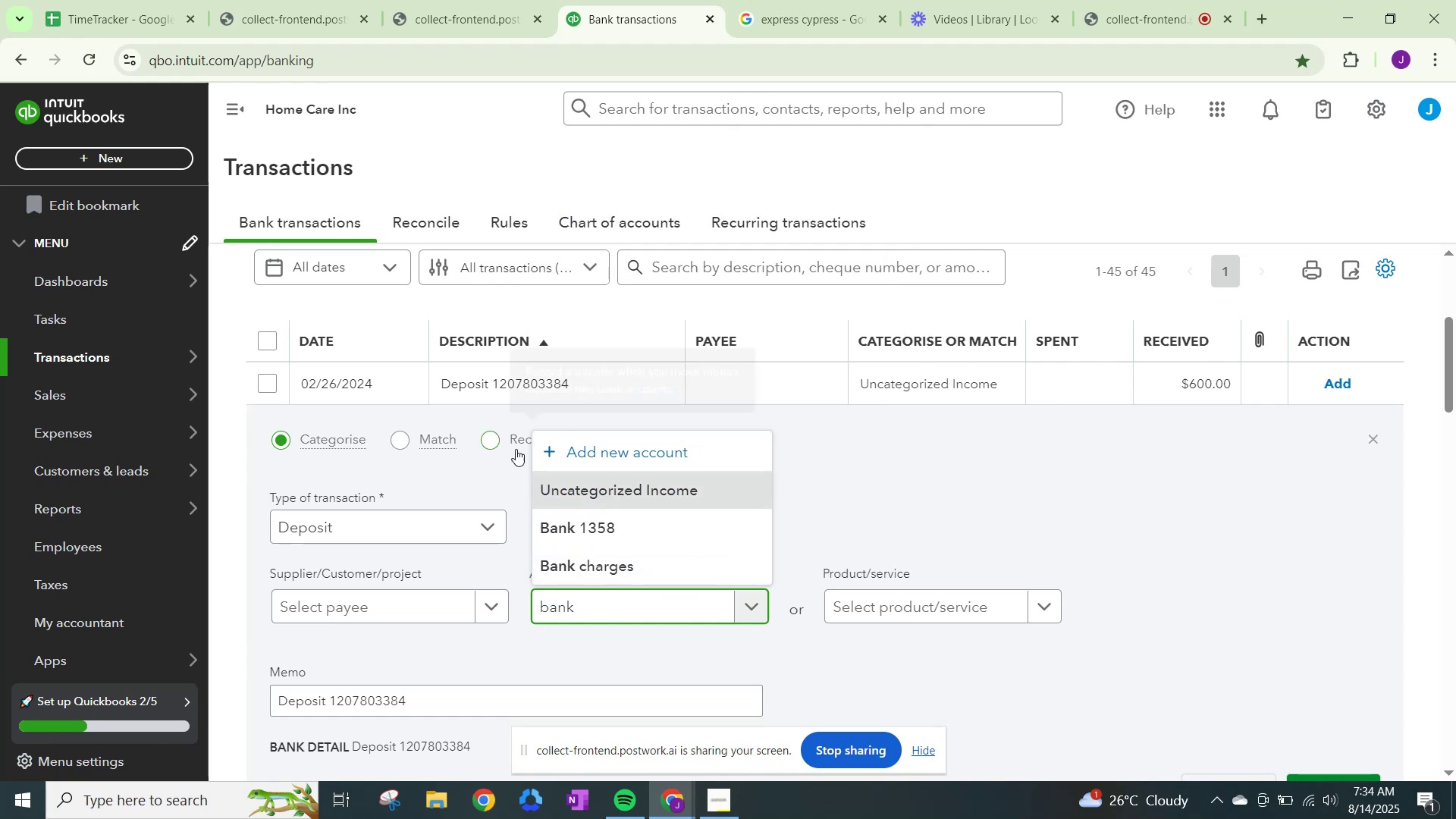 
left_click([563, 519])
 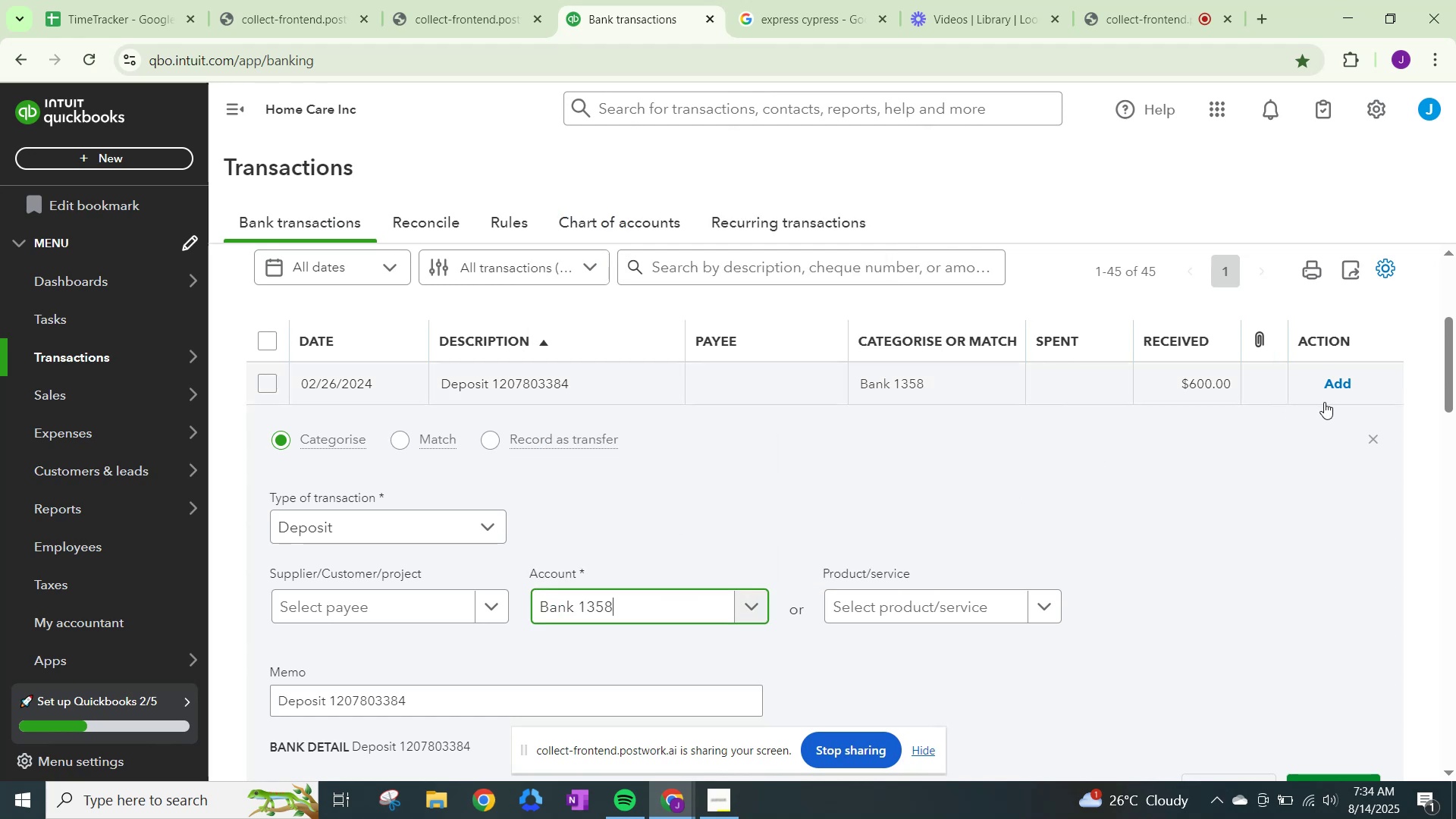 
scroll: coordinate [1003, 603], scroll_direction: down, amount: 3.0
 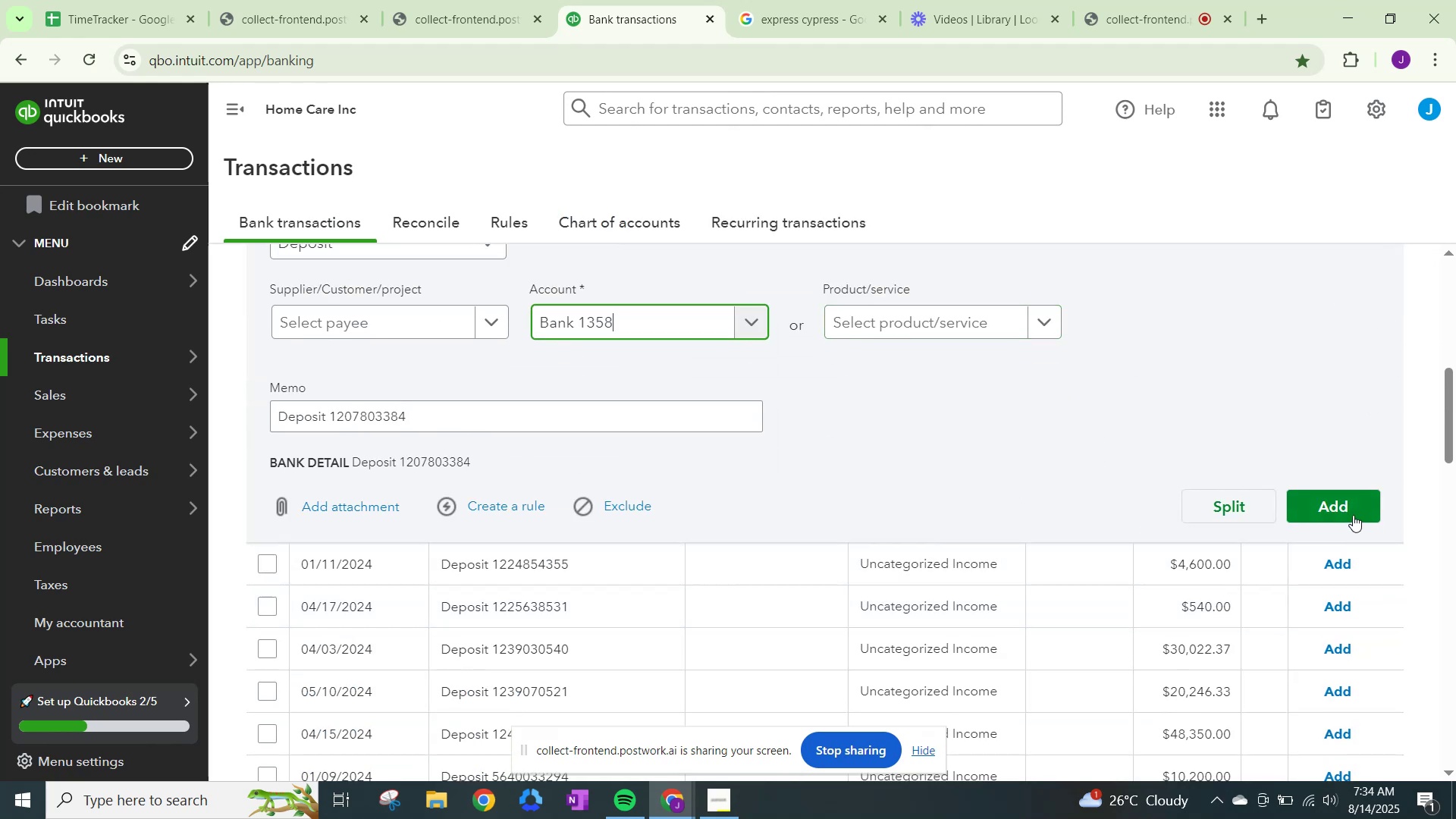 
left_click([1353, 513])
 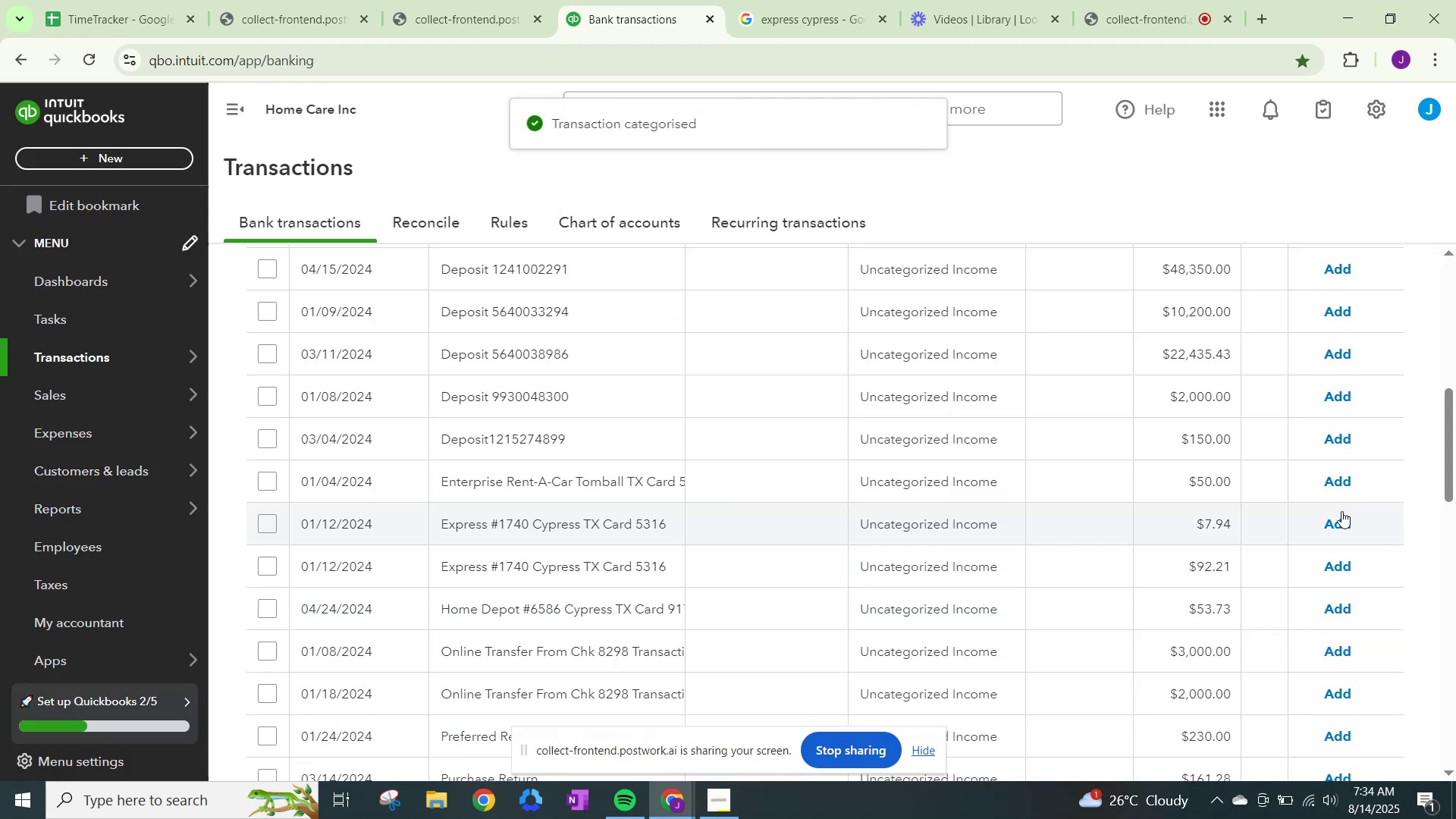 
scroll: coordinate [1017, 471], scroll_direction: up, amount: 3.0
 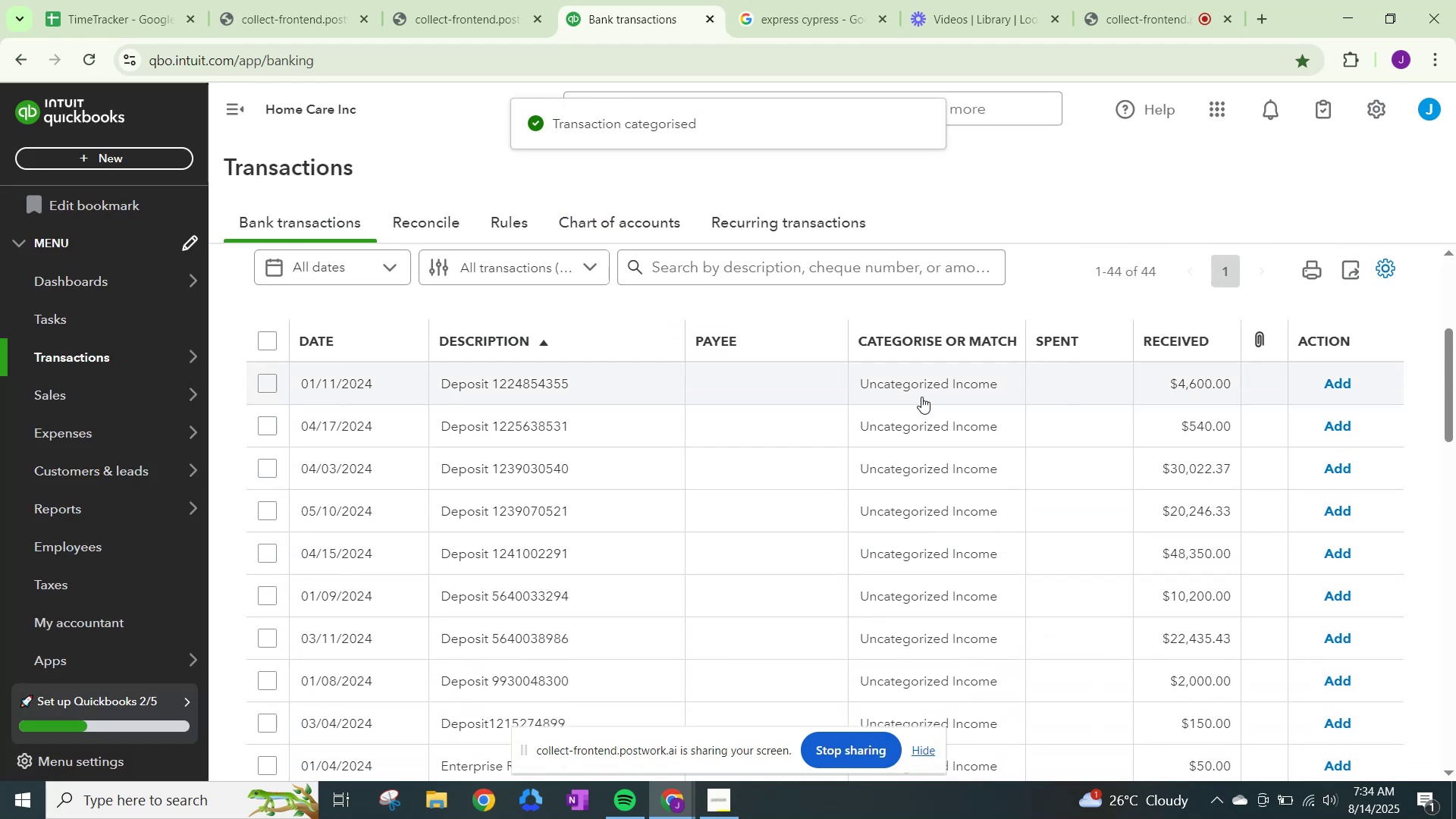 
left_click([927, 388])
 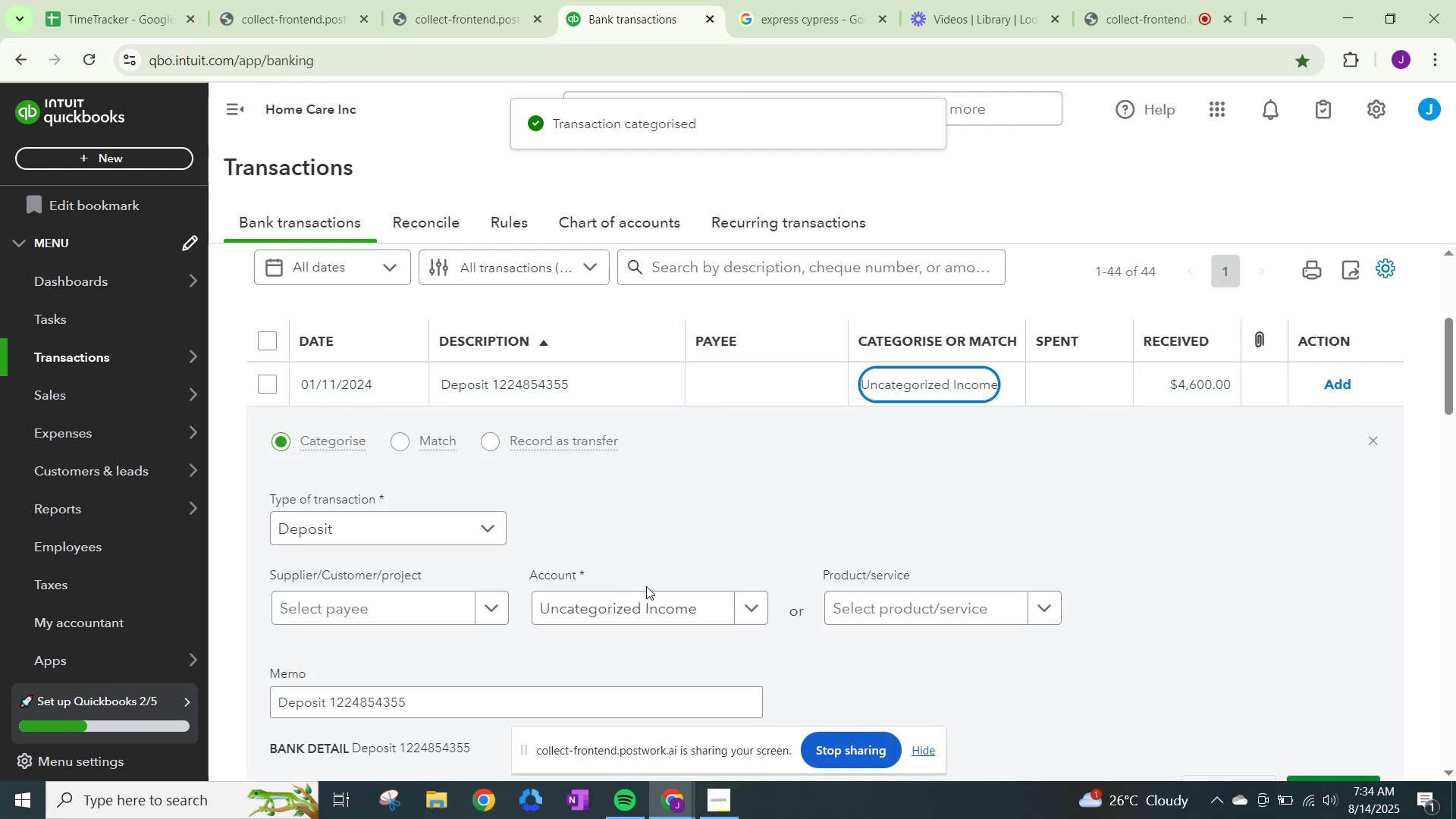 
left_click([659, 595])
 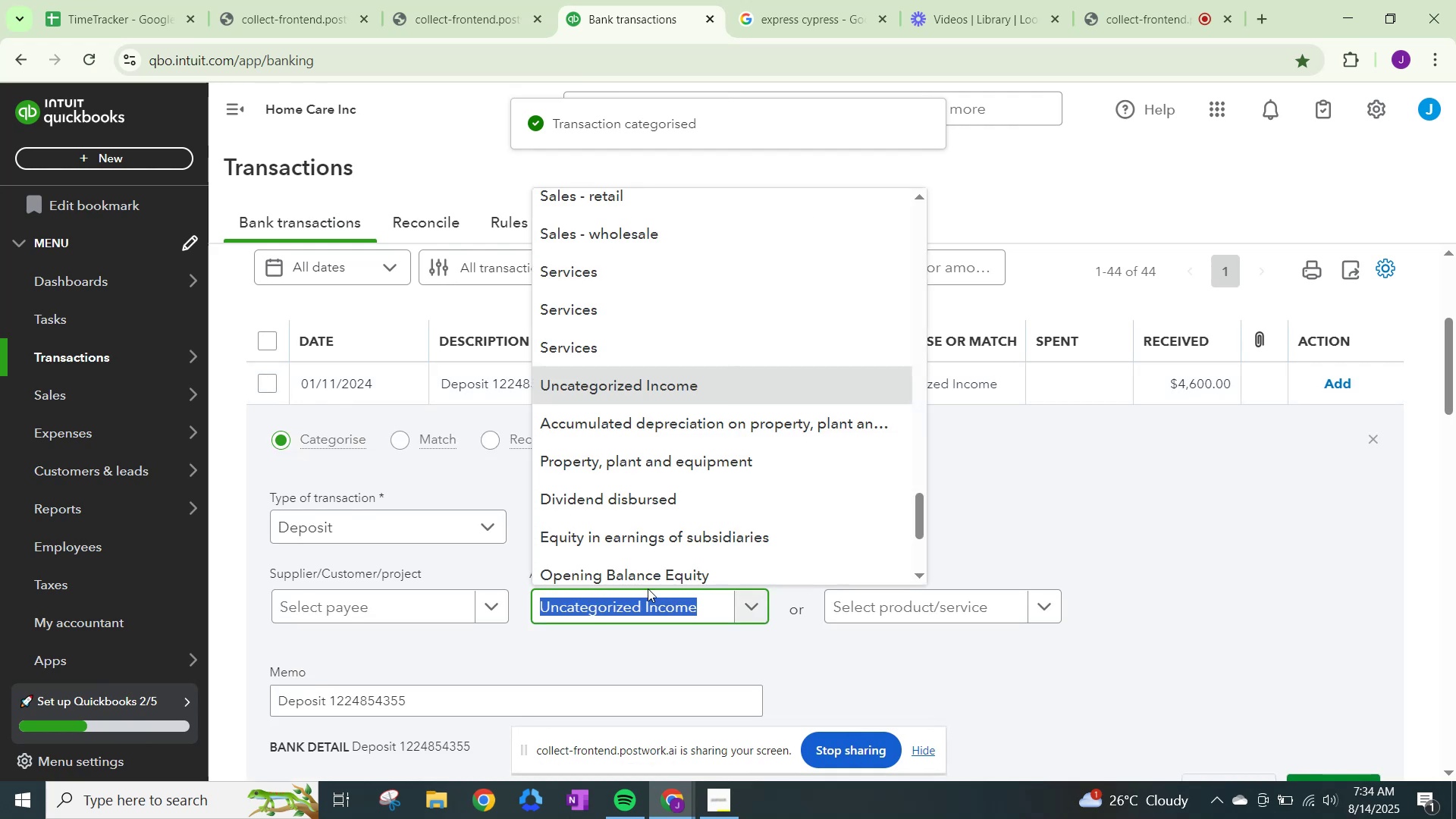 
type(ba)
 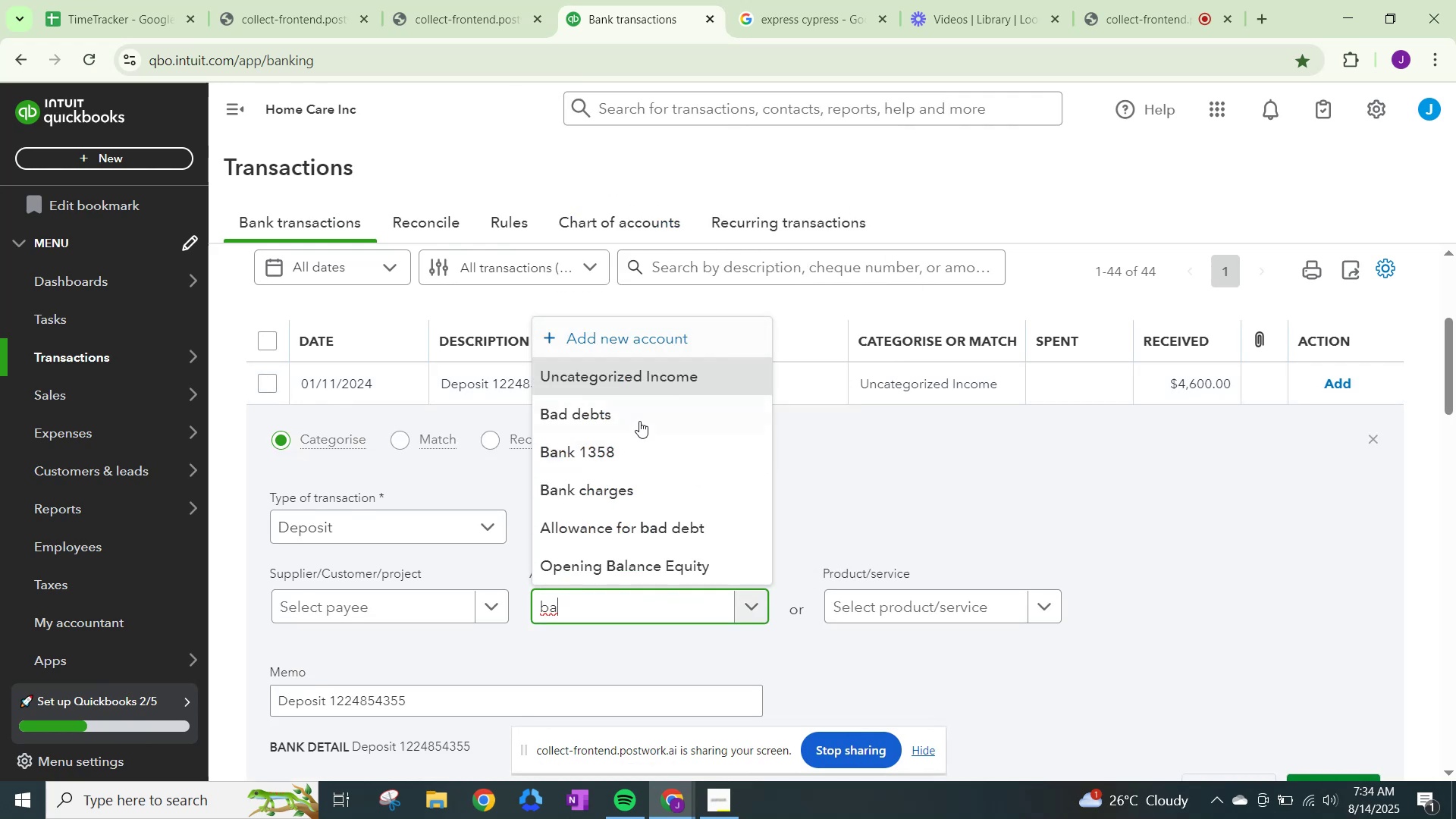 
left_click([645, 449])
 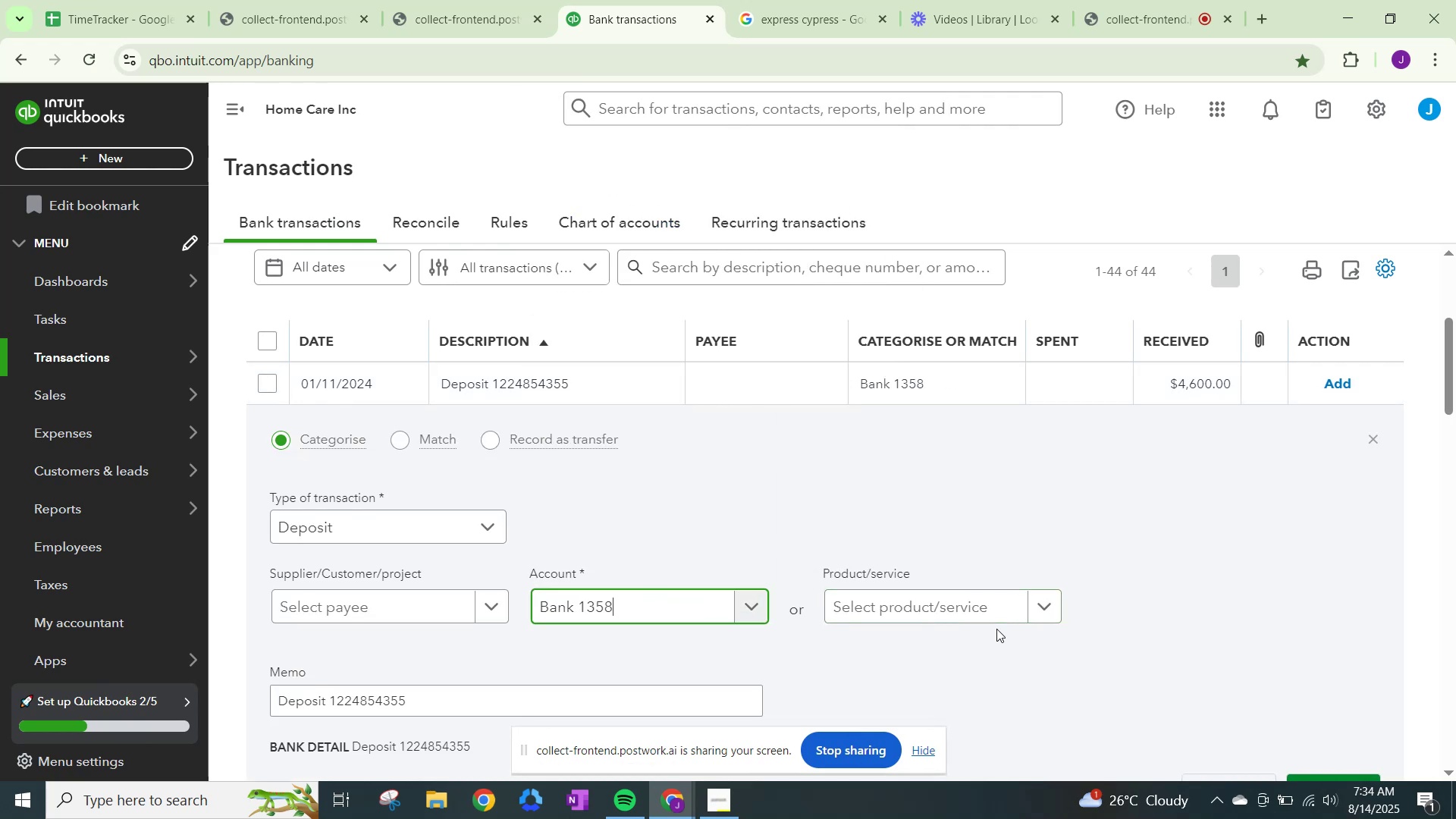 
scroll: coordinate [1057, 645], scroll_direction: down, amount: 3.0
 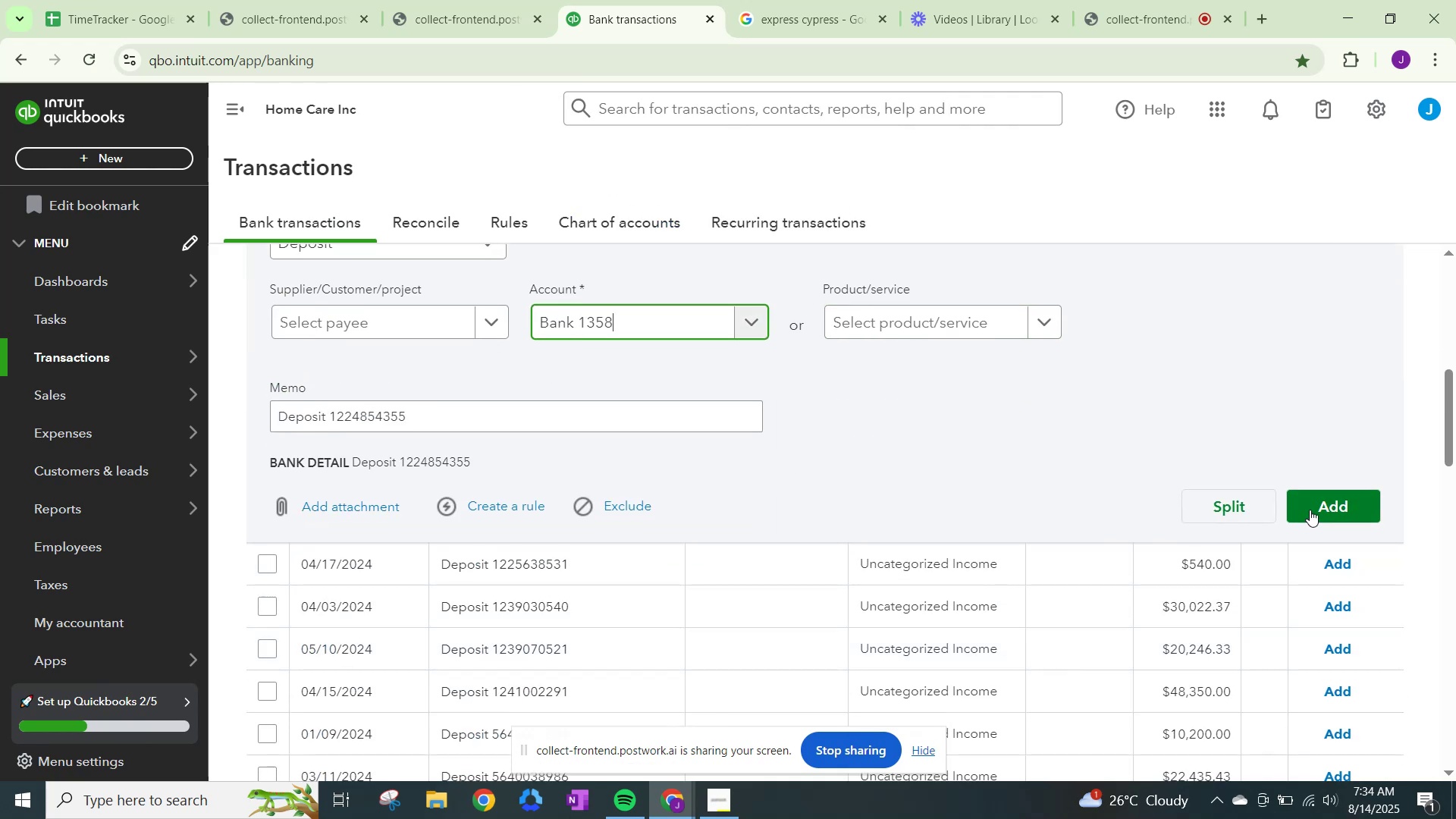 
left_click([1310, 509])
 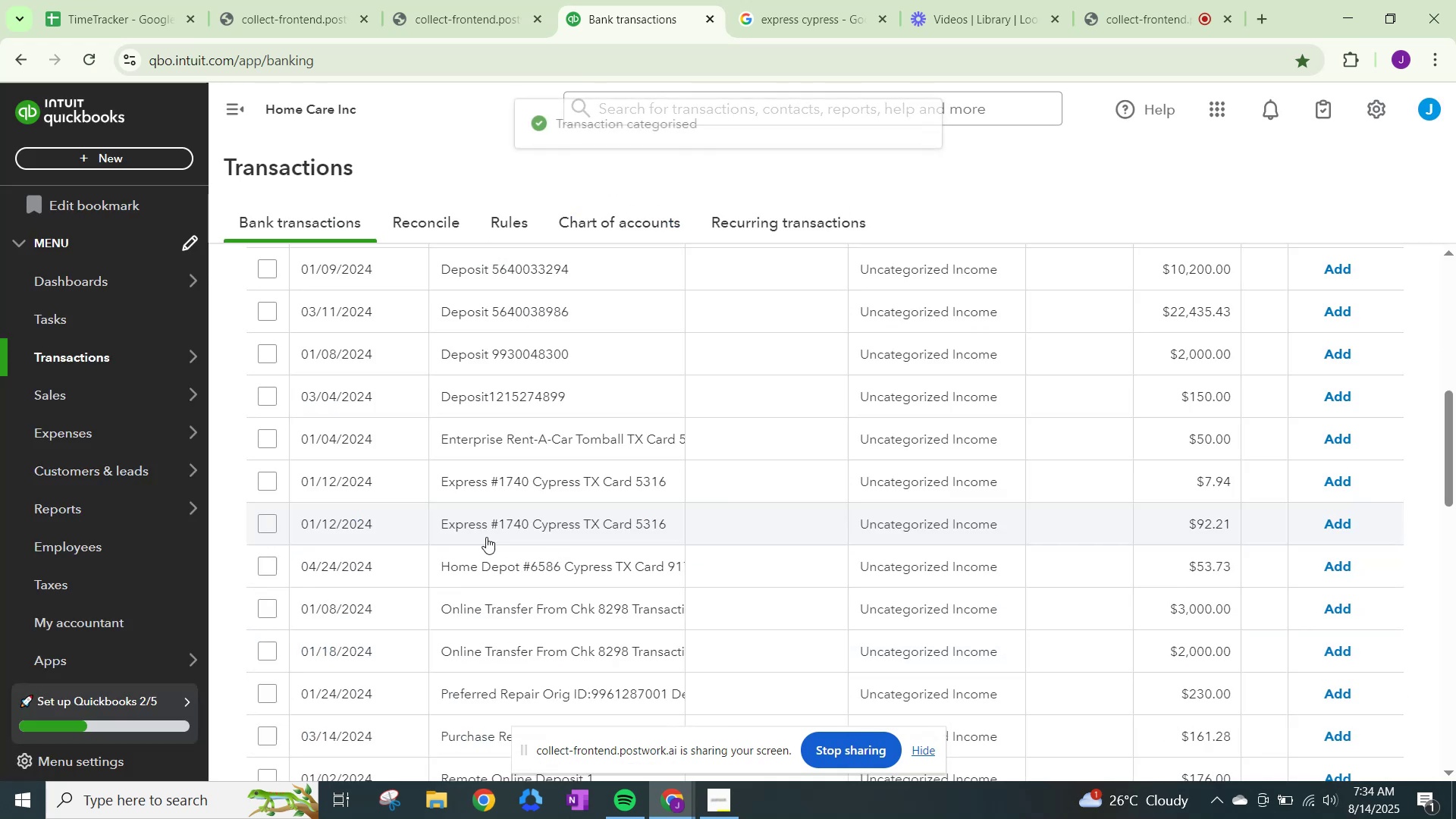 
scroll: coordinate [791, 587], scroll_direction: up, amount: 3.0
 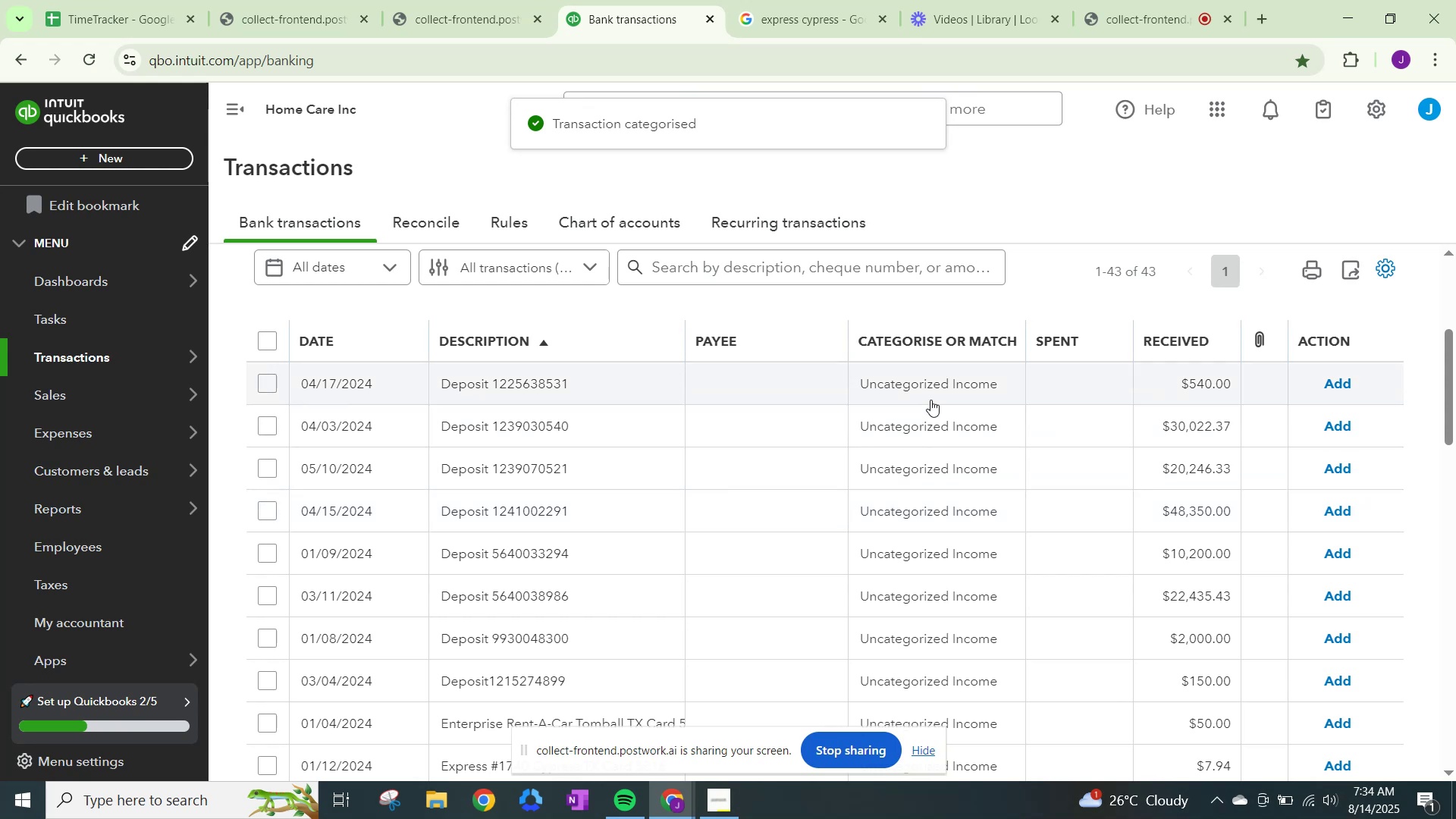 
left_click([931, 400])
 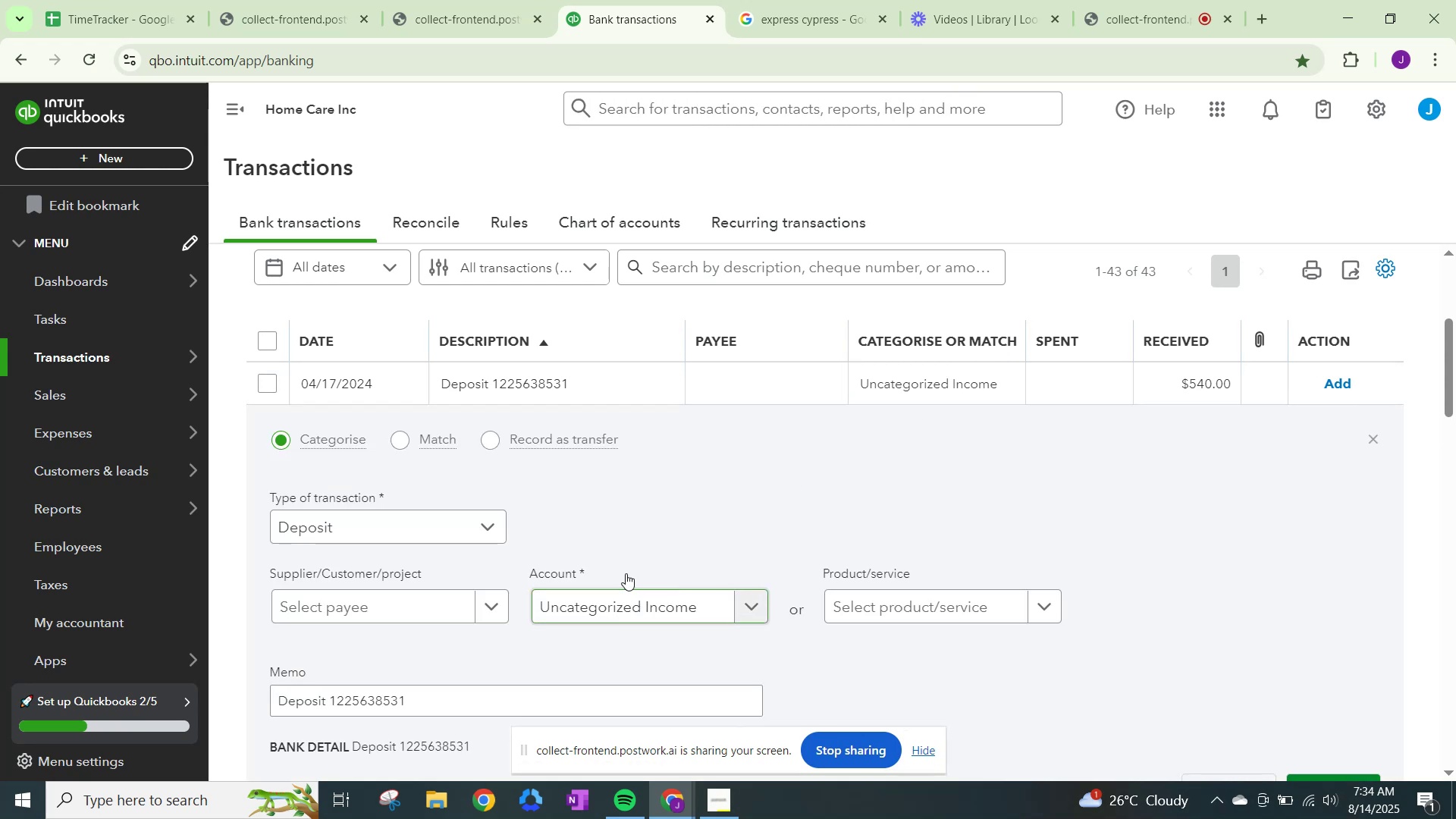 
left_click([500, 434])
 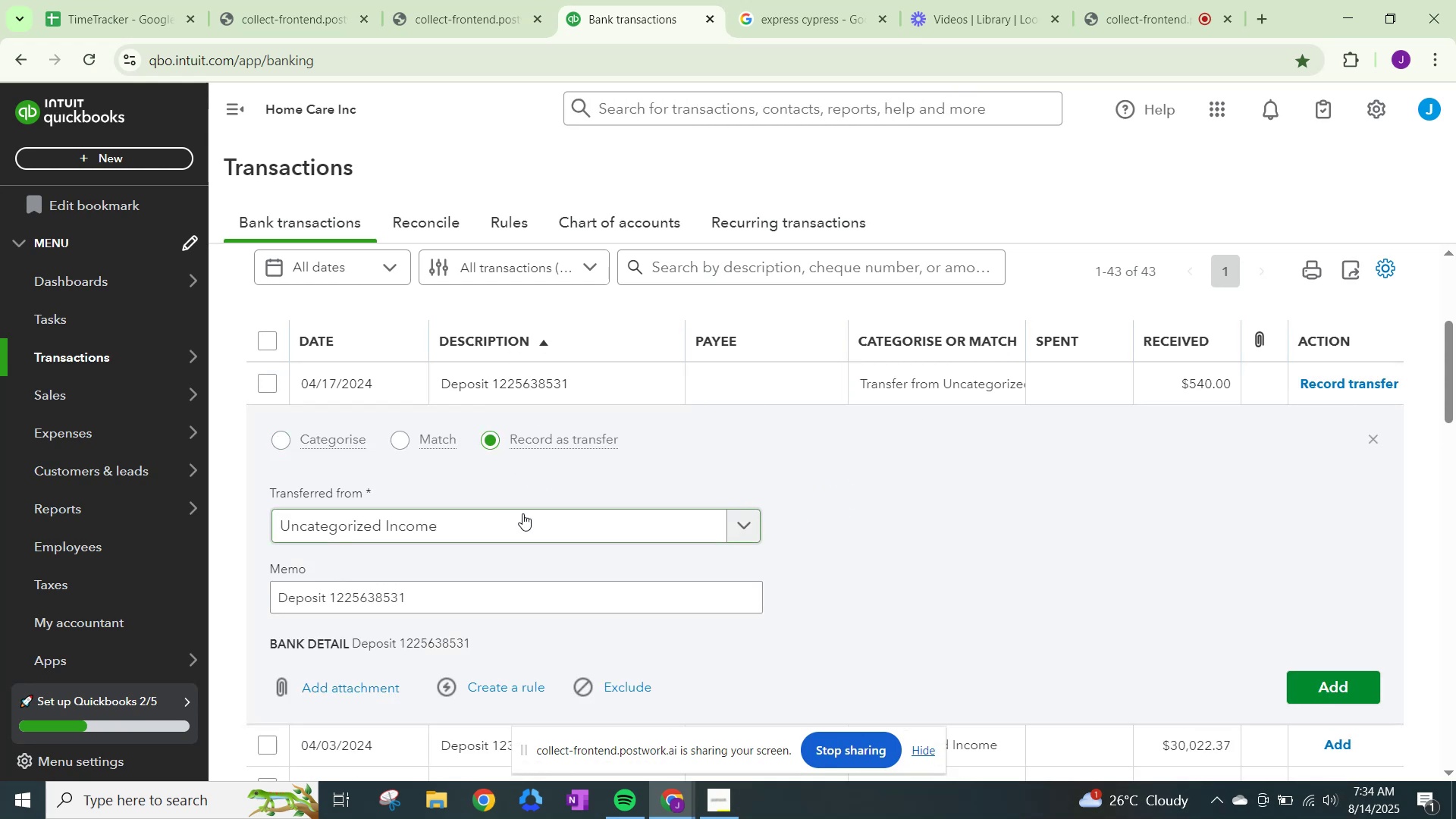 
left_click([522, 513])
 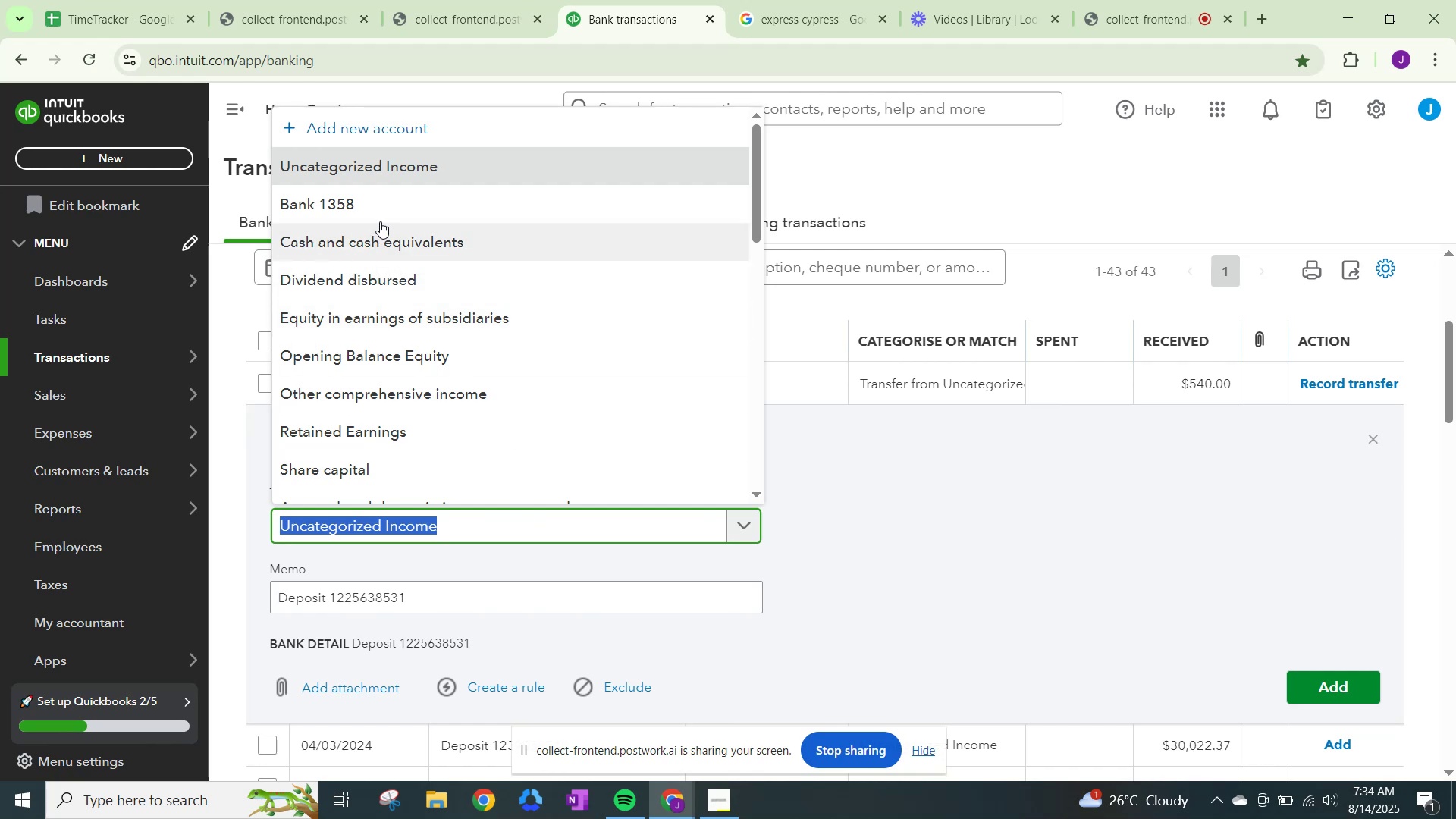 
wait(6.94)
 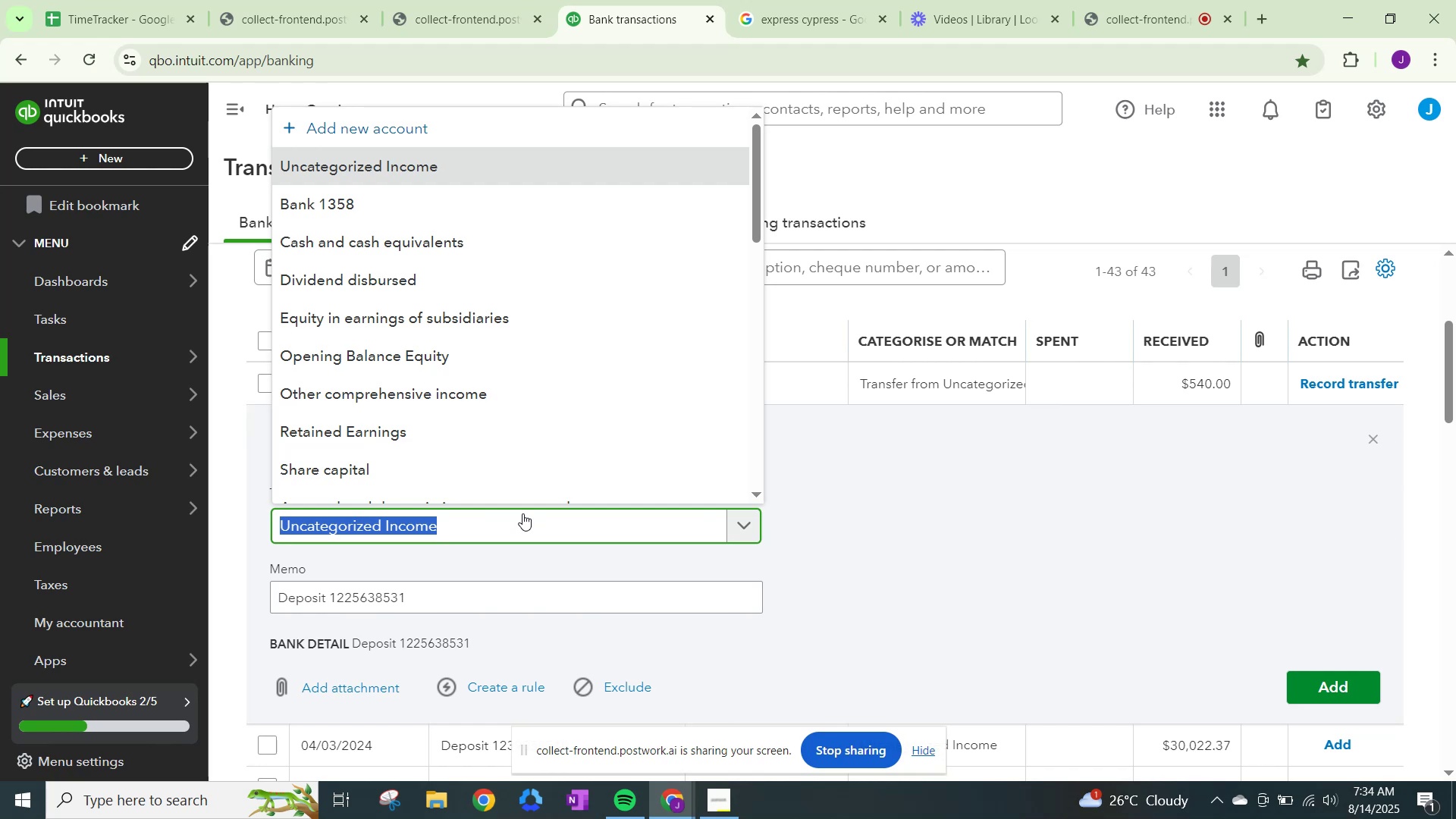 
left_click([381, 221])
 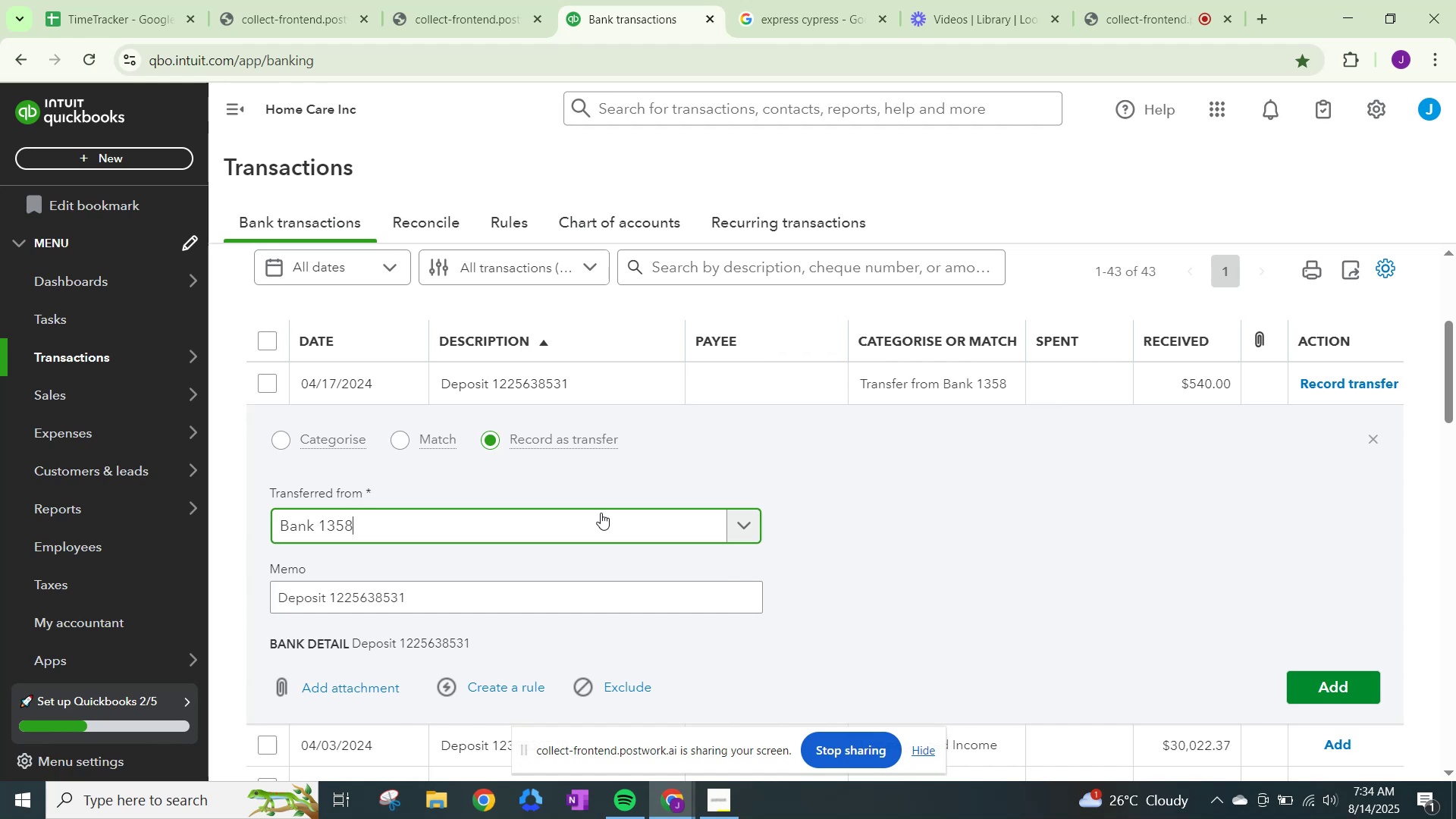 
wait(6.21)
 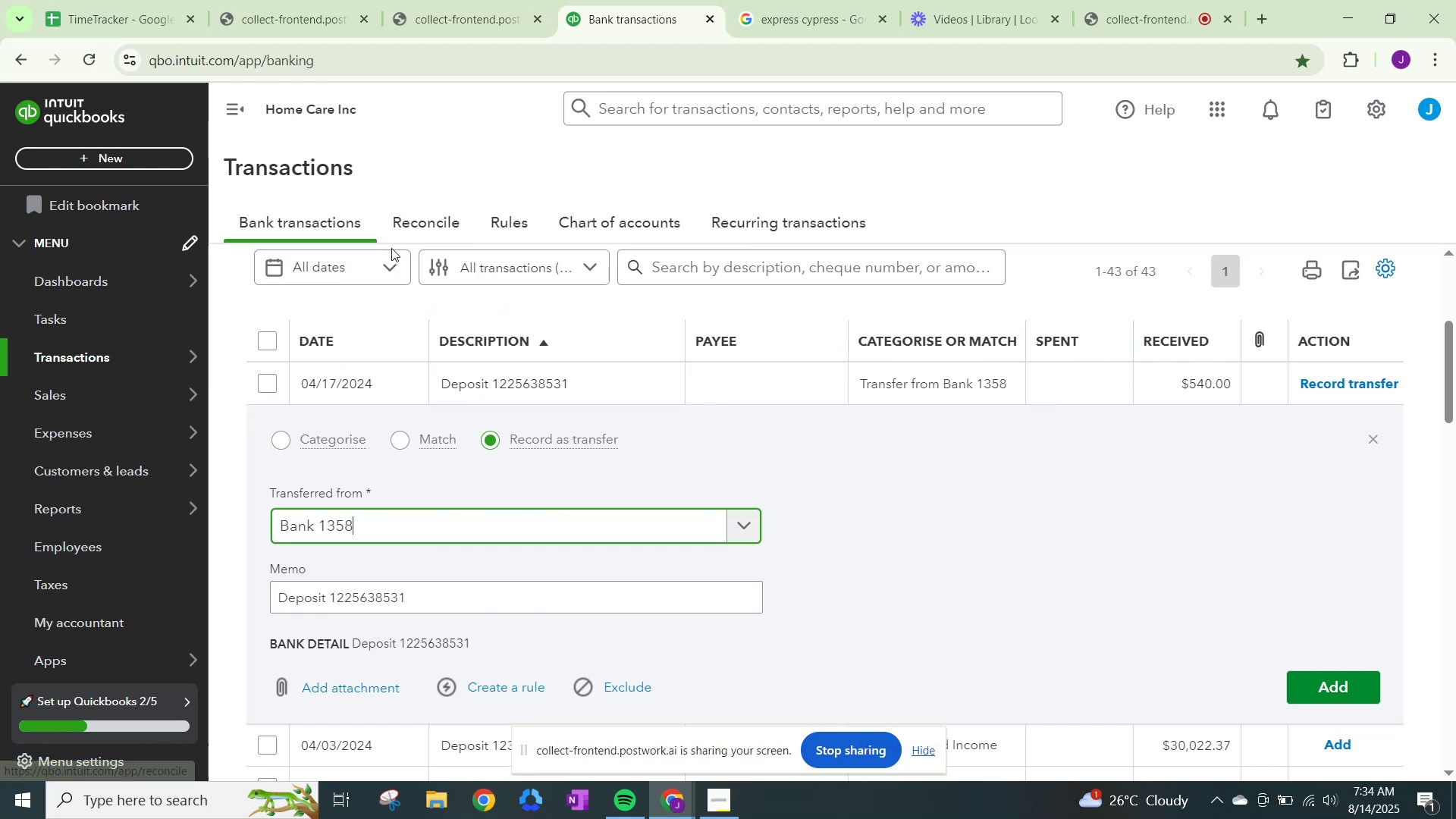 
left_click_drag(start_coordinate=[532, 510], to_coordinate=[254, 520])
 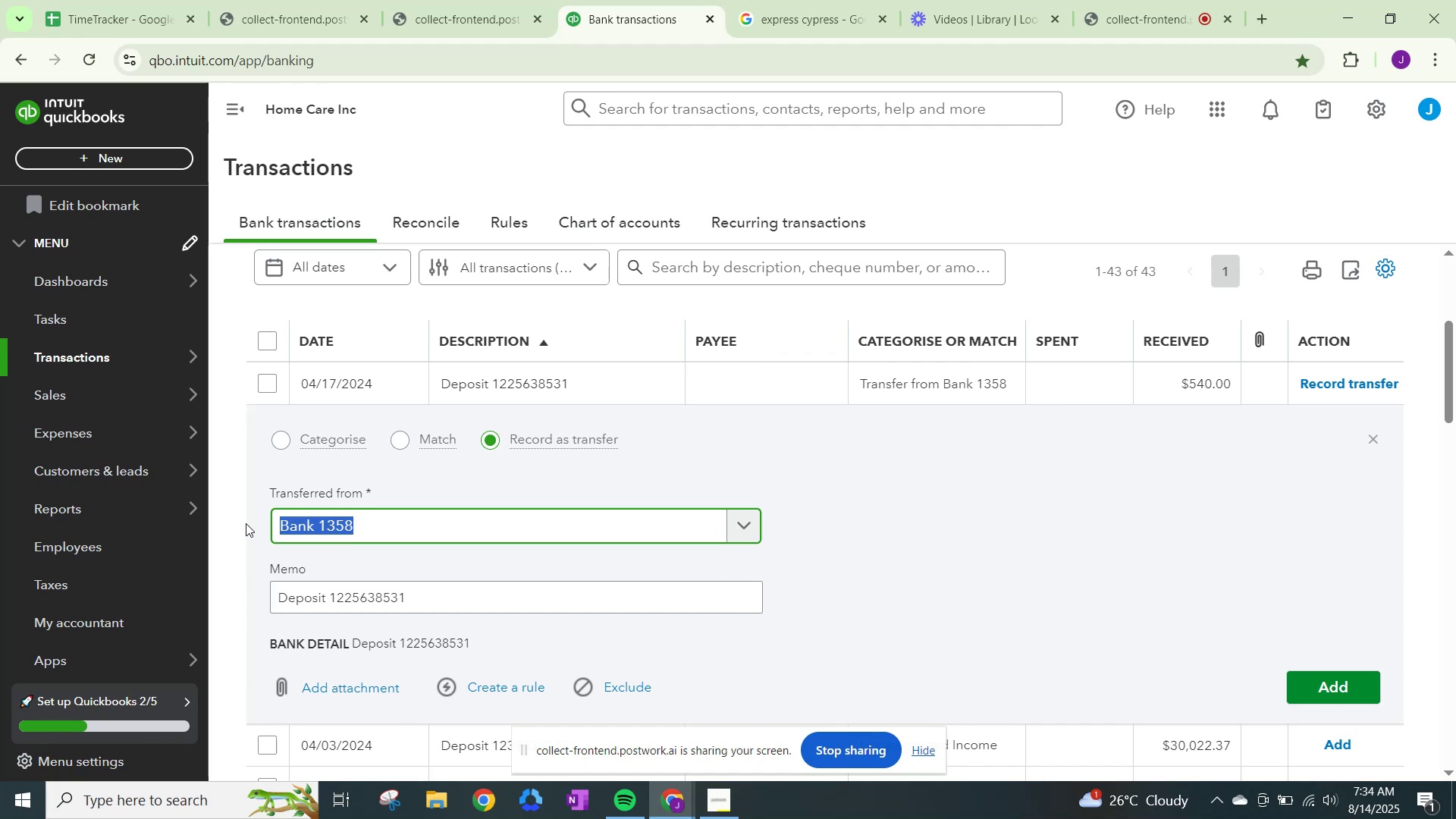 
key(Backspace)
 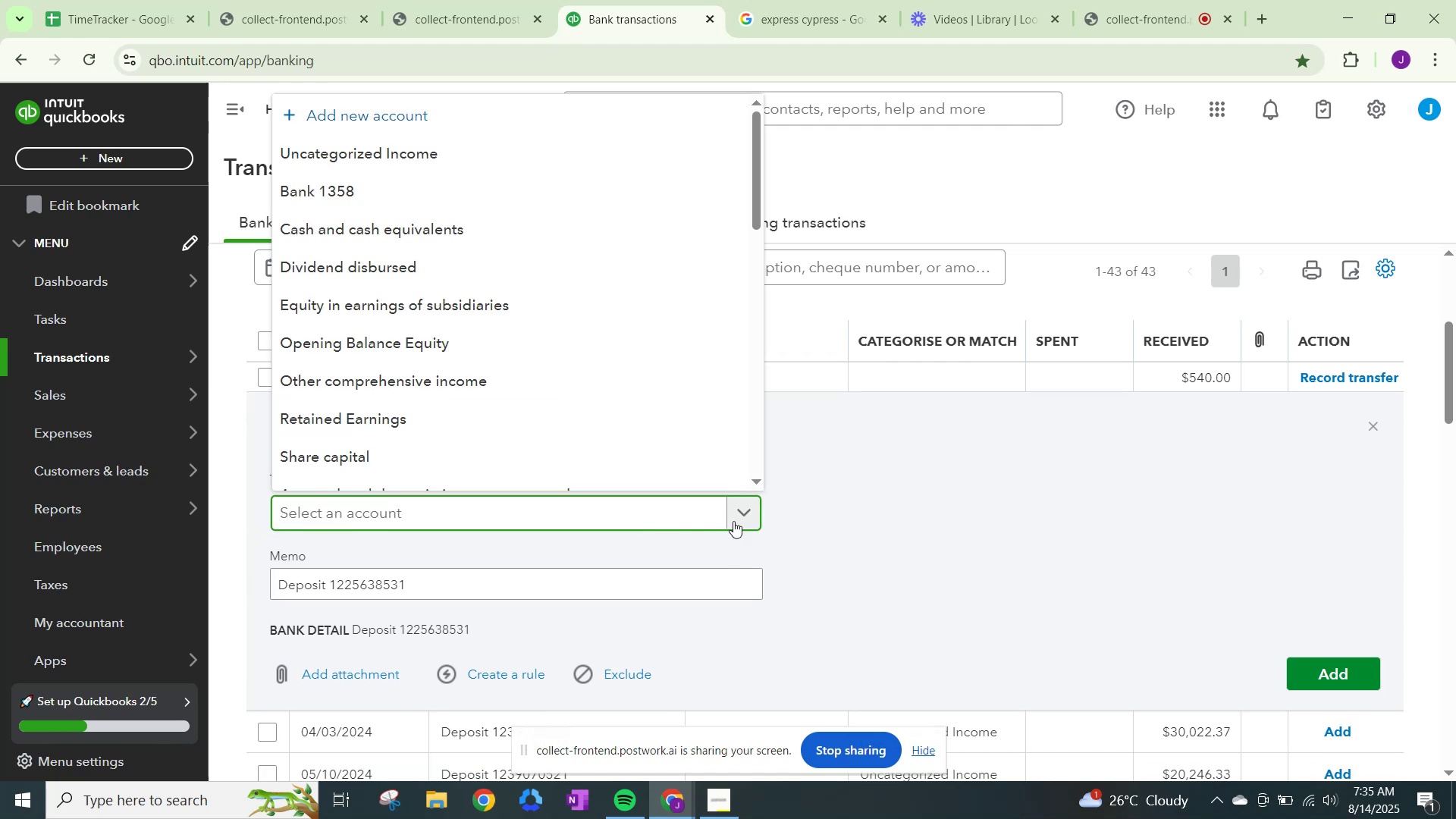 
left_click([873, 520])
 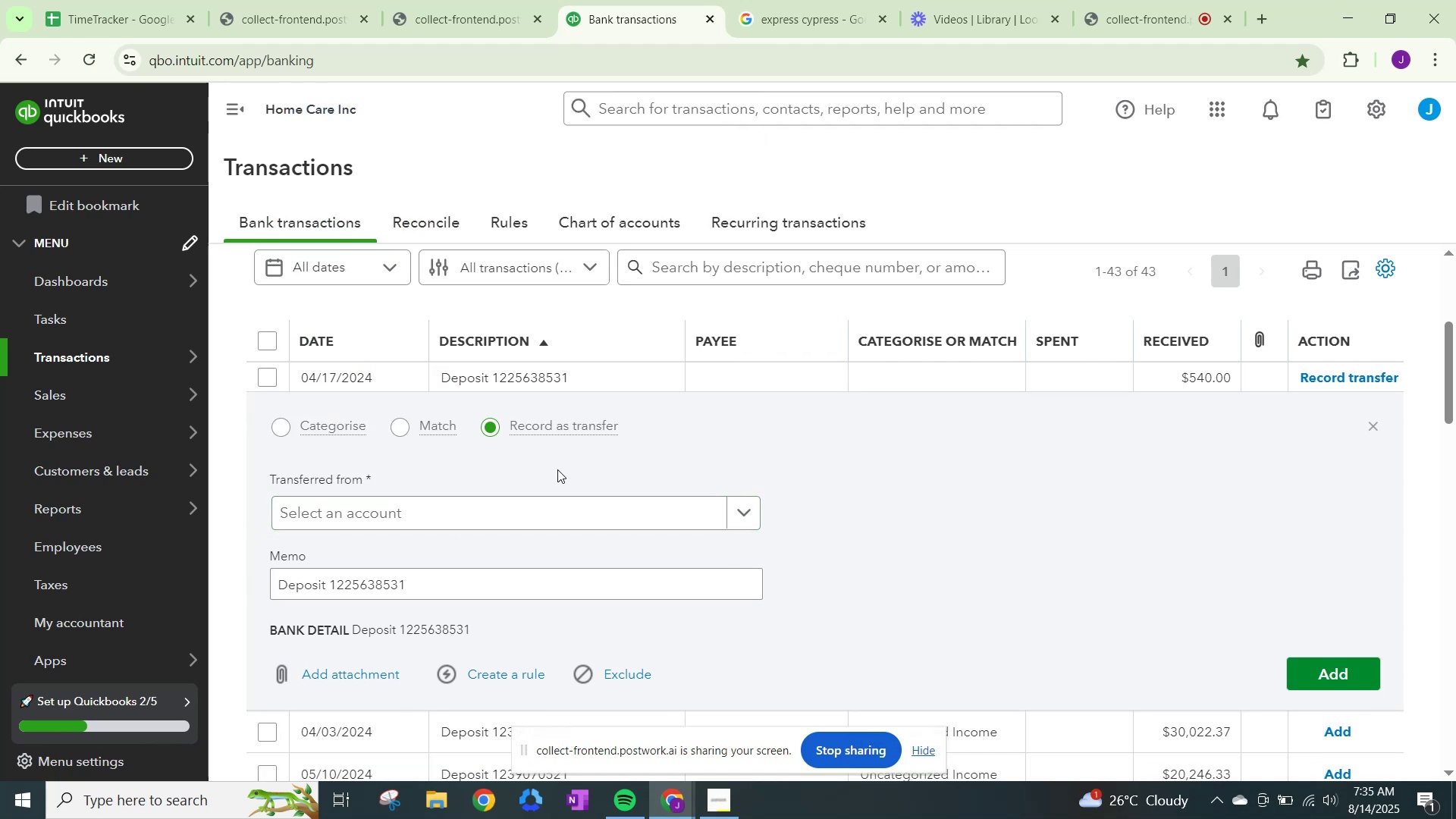 
scroll: coordinate [561, 461], scroll_direction: up, amount: 4.0
 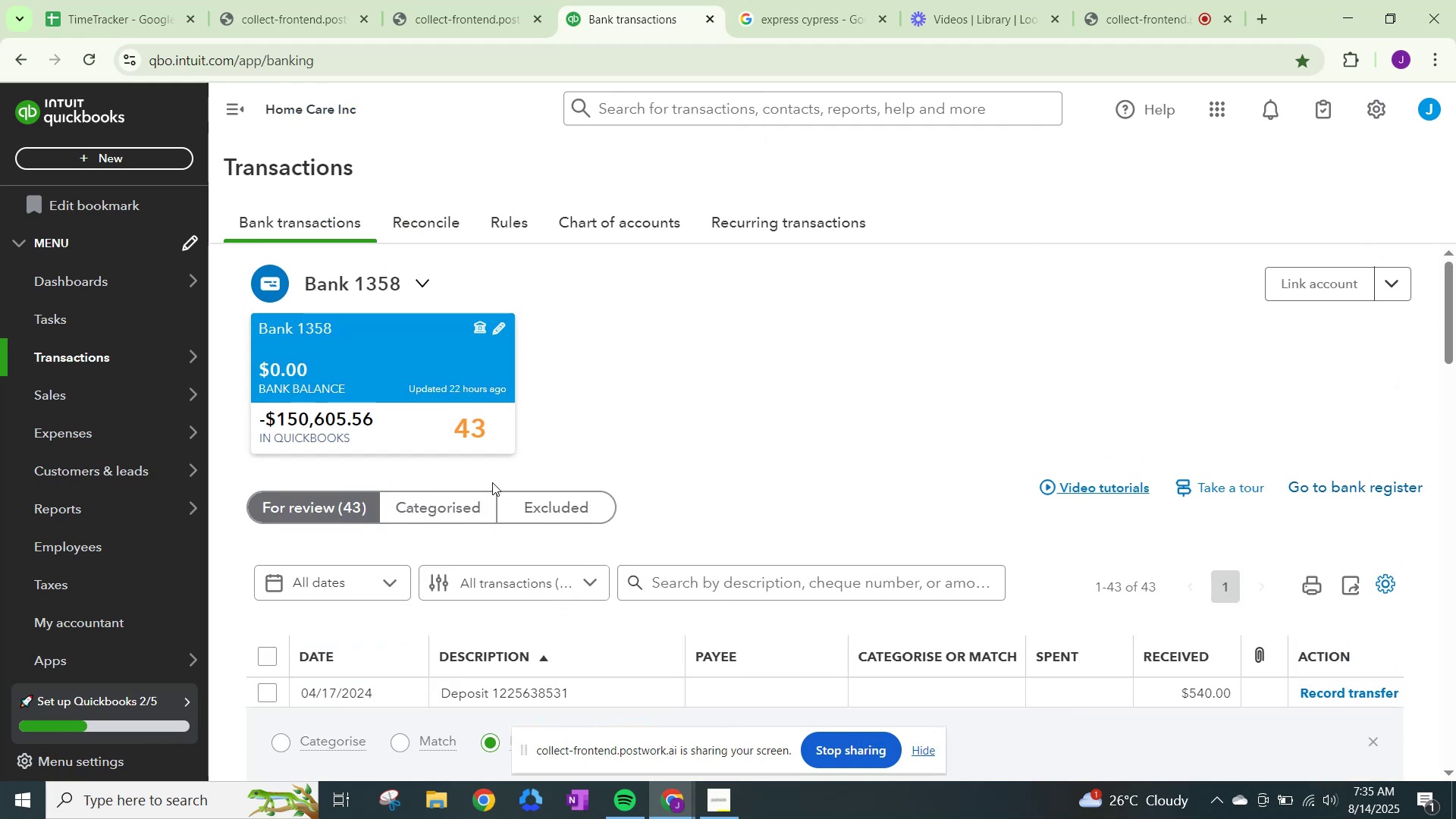 
scroll: coordinate [492, 482], scroll_direction: down, amount: 3.0
 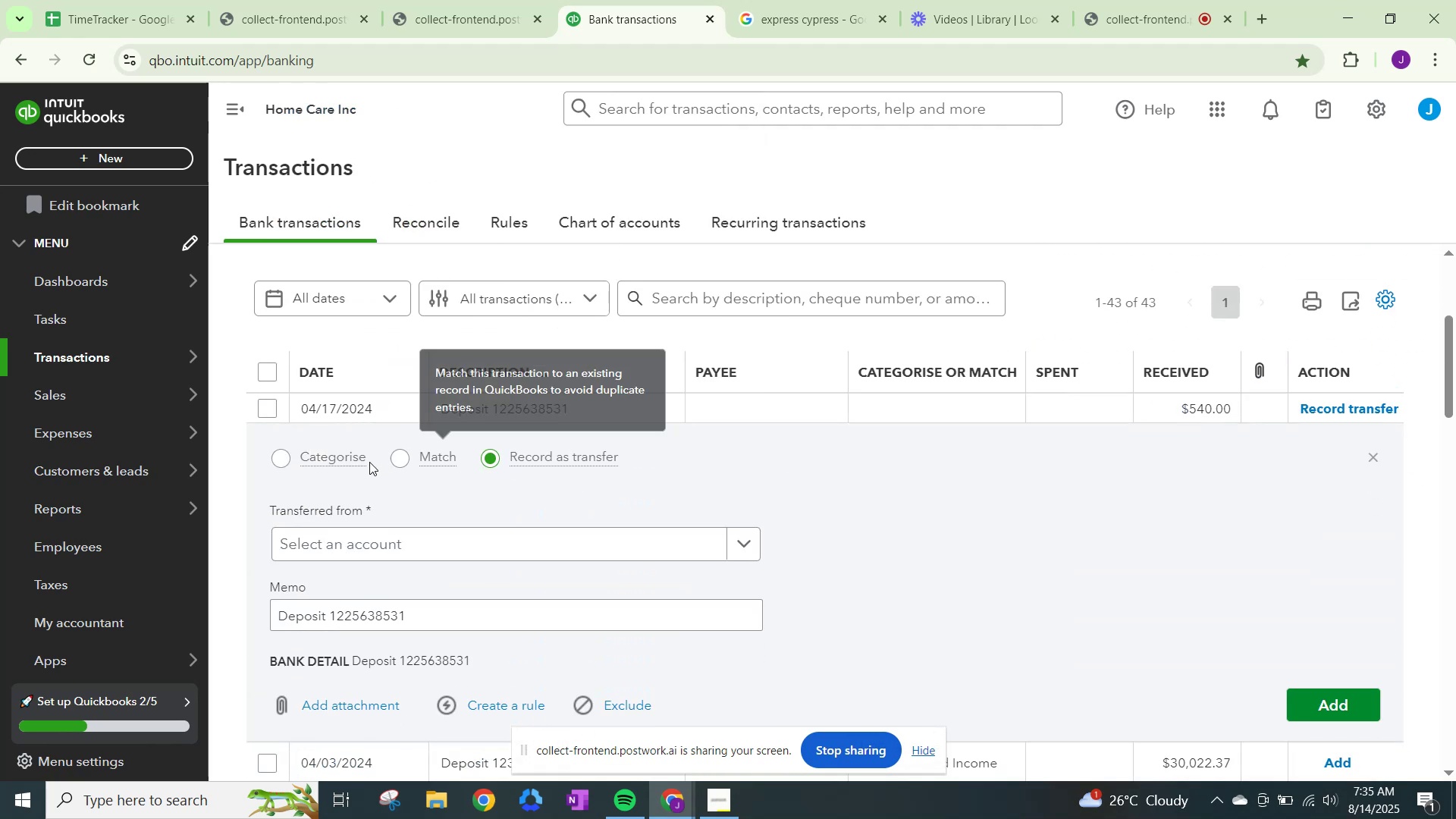 
left_click([284, 453])
 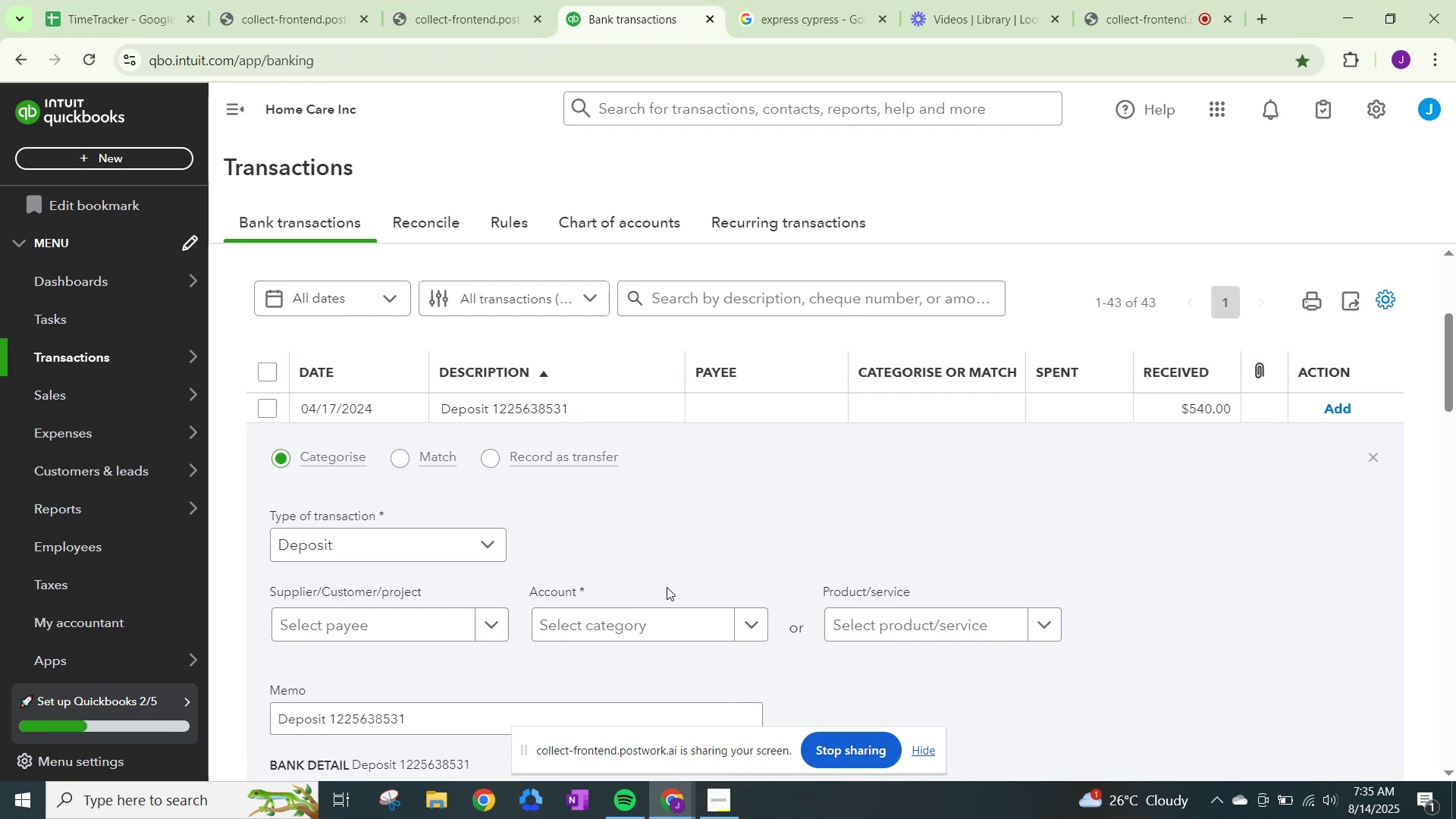 
left_click([677, 611])
 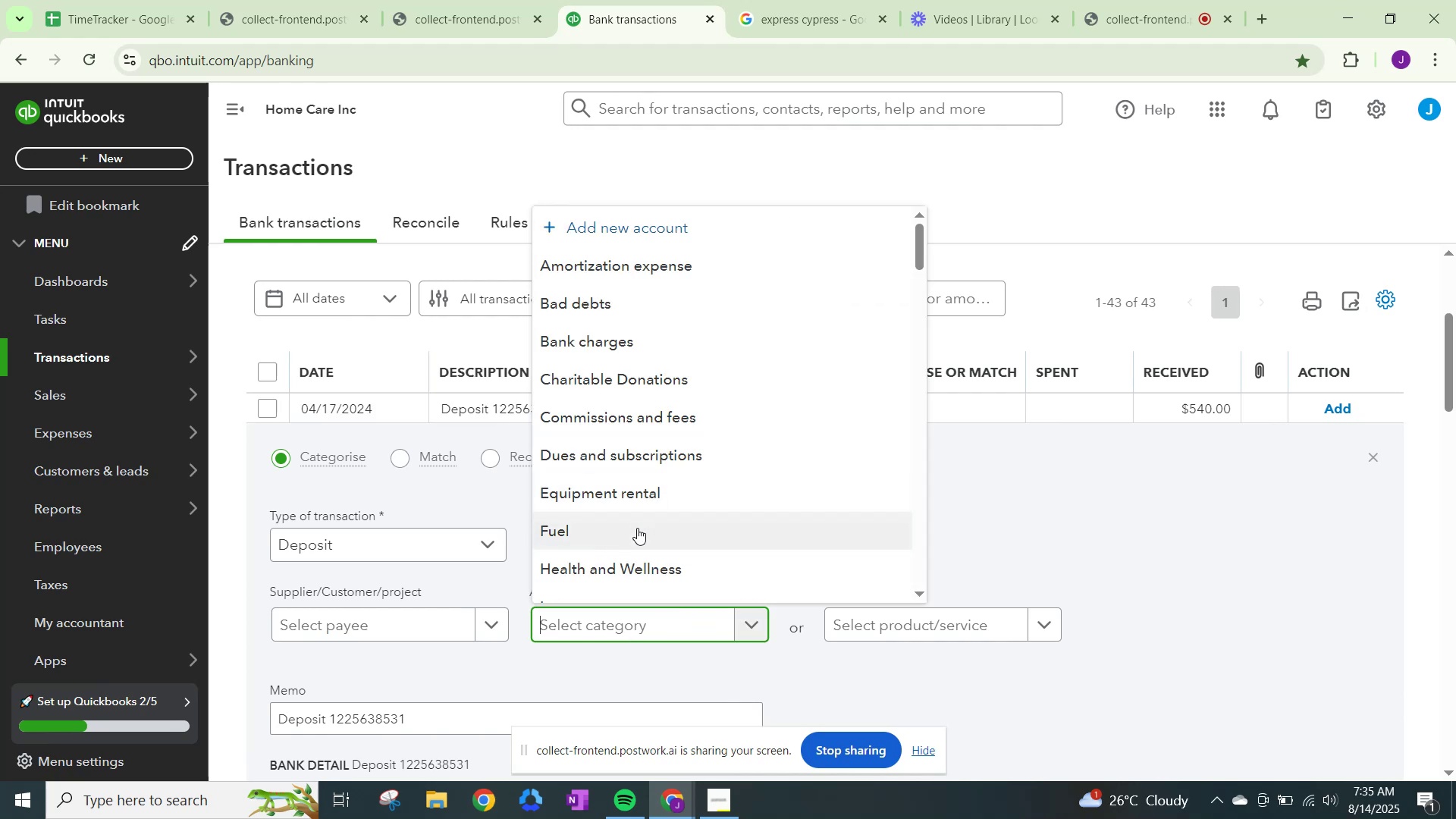 
type(bank)
 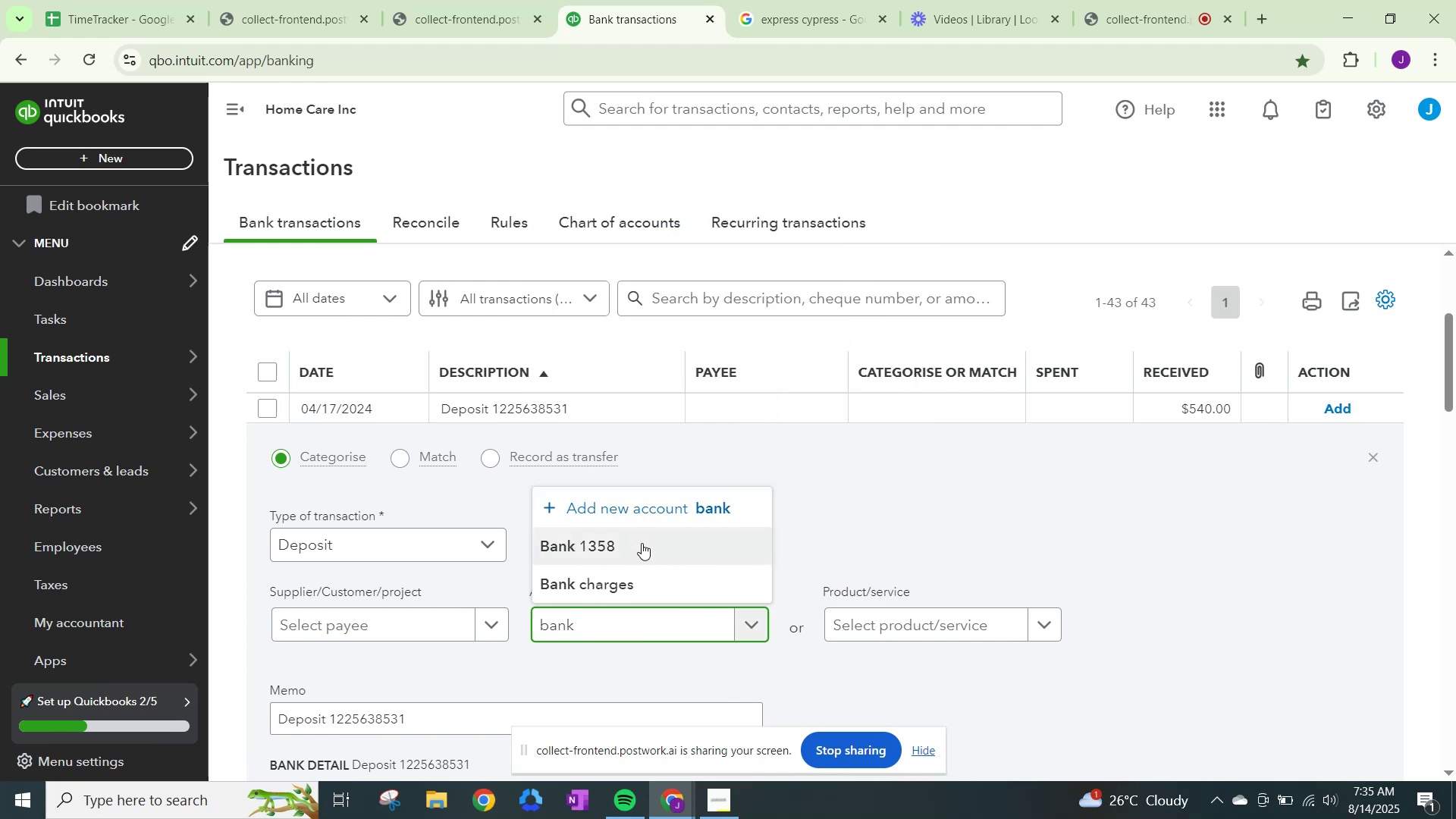 
left_click([642, 544])
 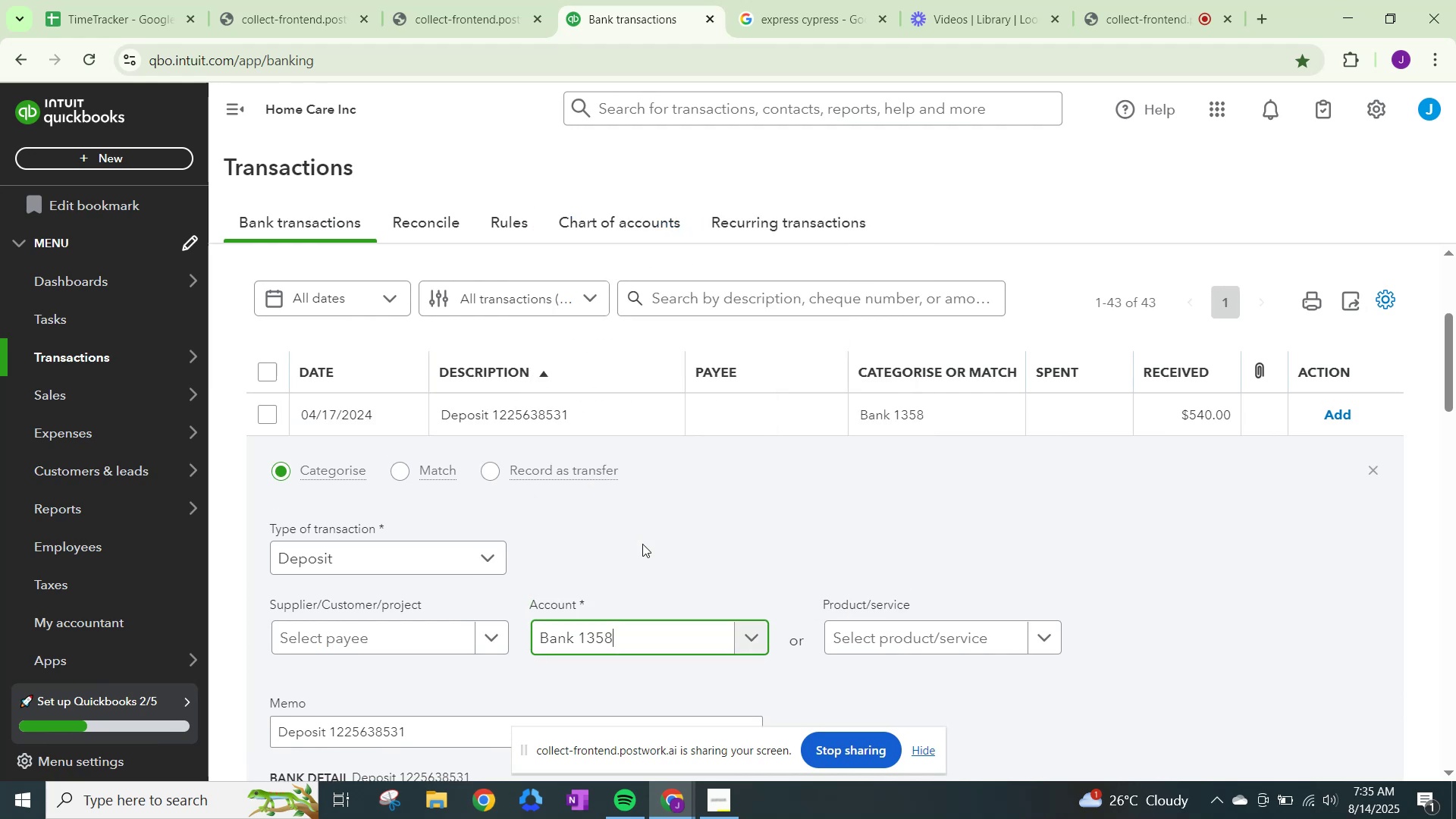 
scroll: coordinate [609, 544], scroll_direction: up, amount: 4.0
 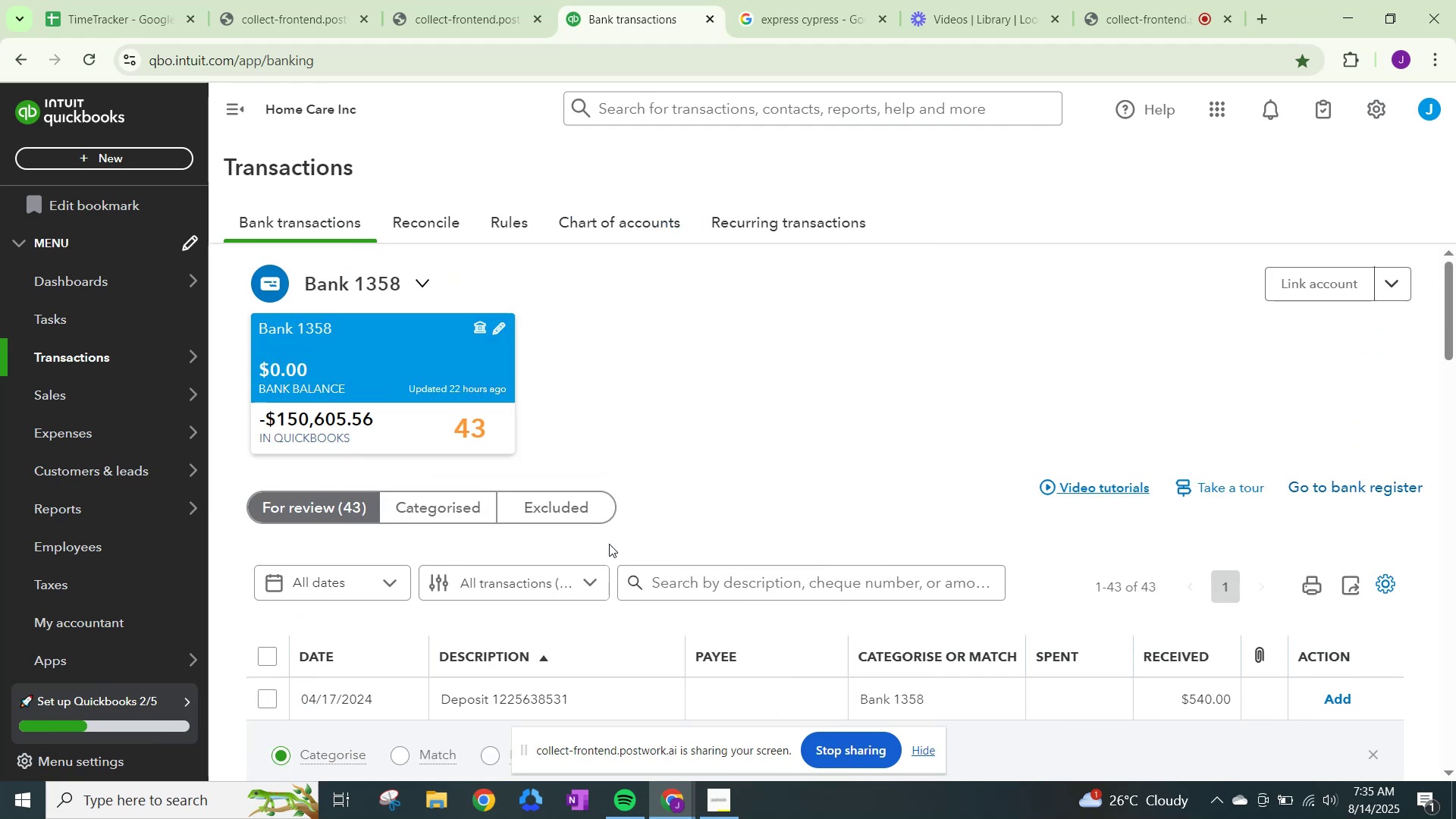 
scroll: coordinate [953, 667], scroll_direction: down, amount: 4.0
 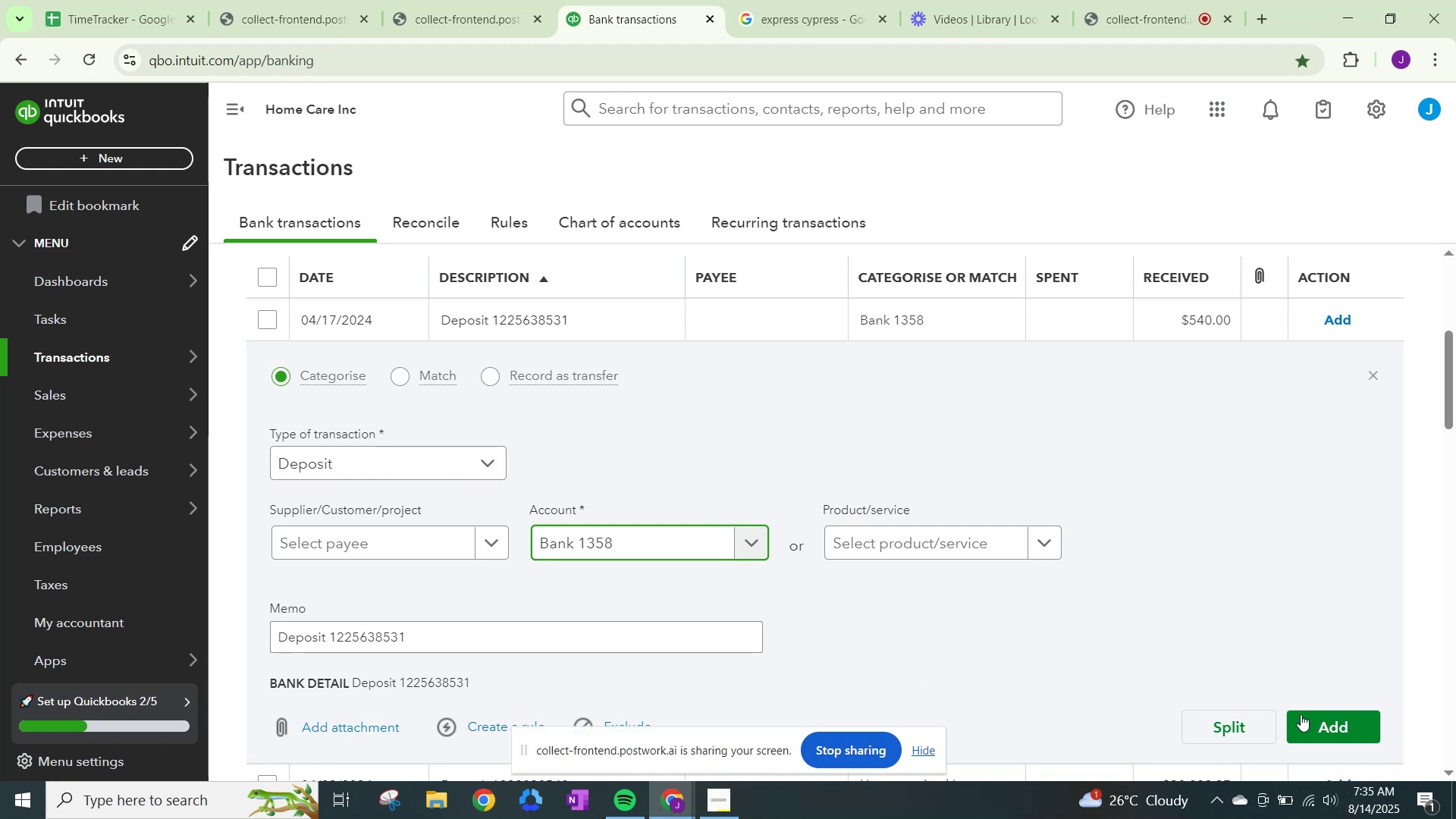 
left_click([1311, 720])
 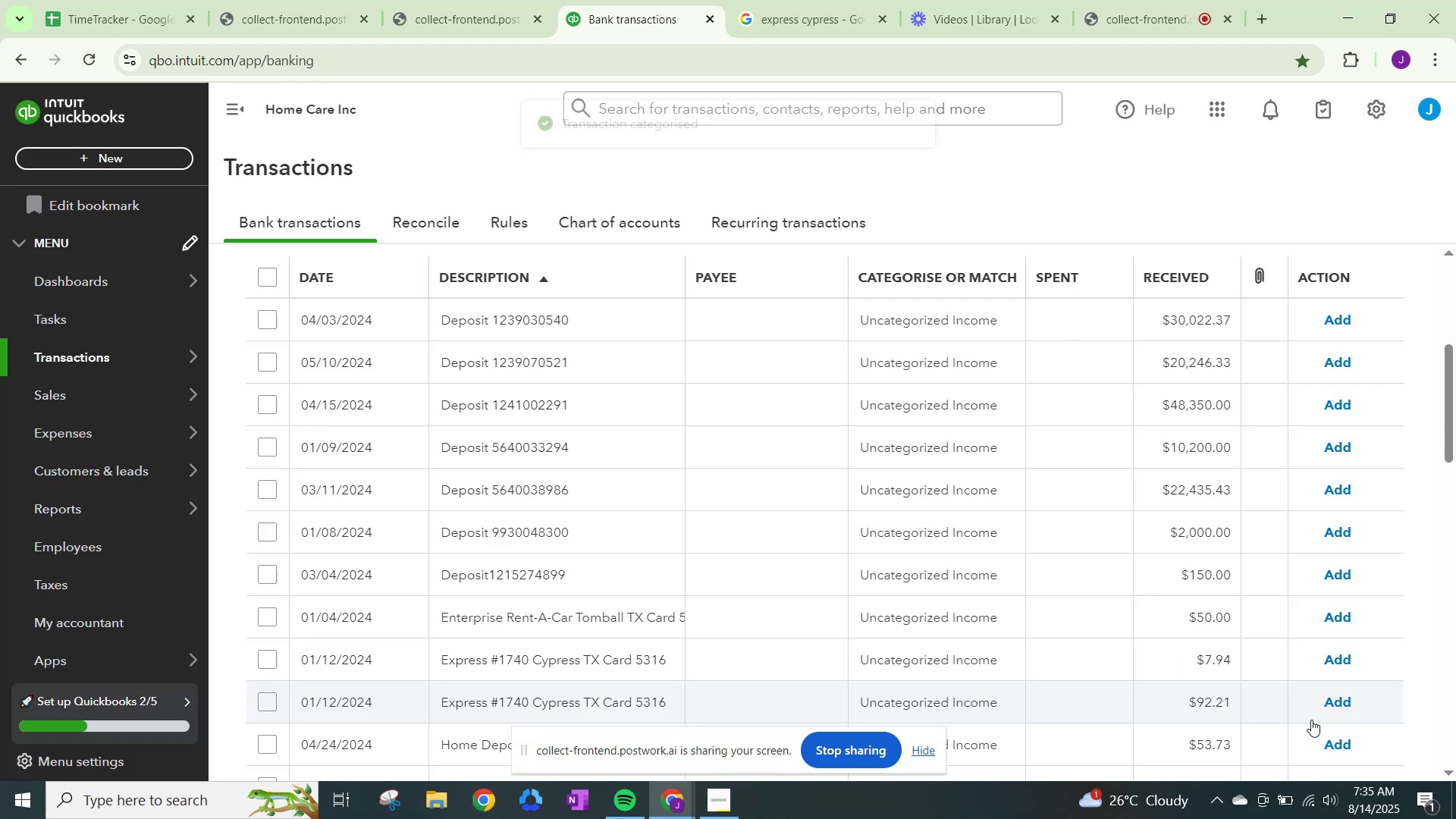 
scroll: coordinate [852, 557], scroll_direction: up, amount: 4.0
 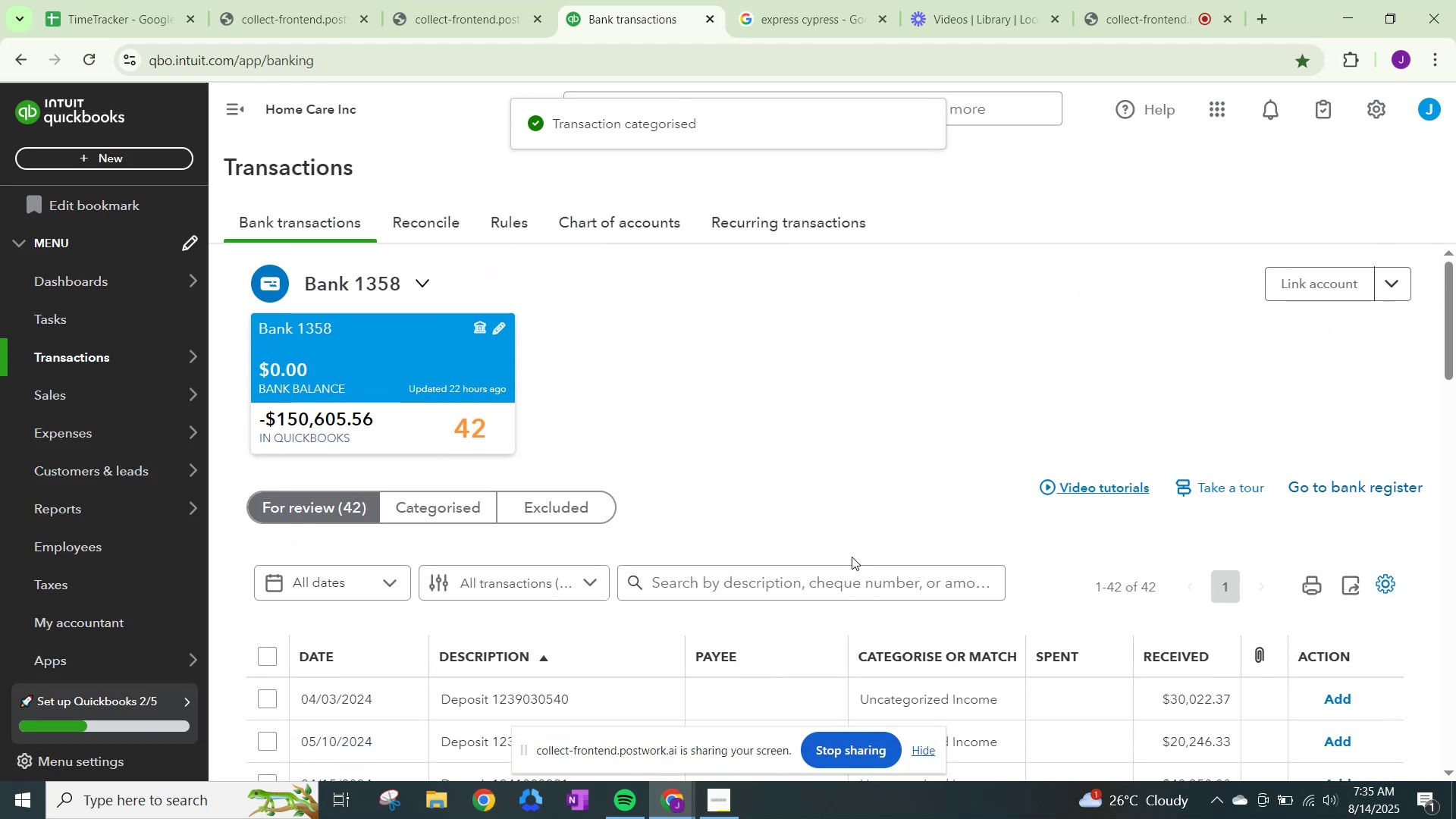 
scroll: coordinate [852, 557], scroll_direction: down, amount: 1.0
 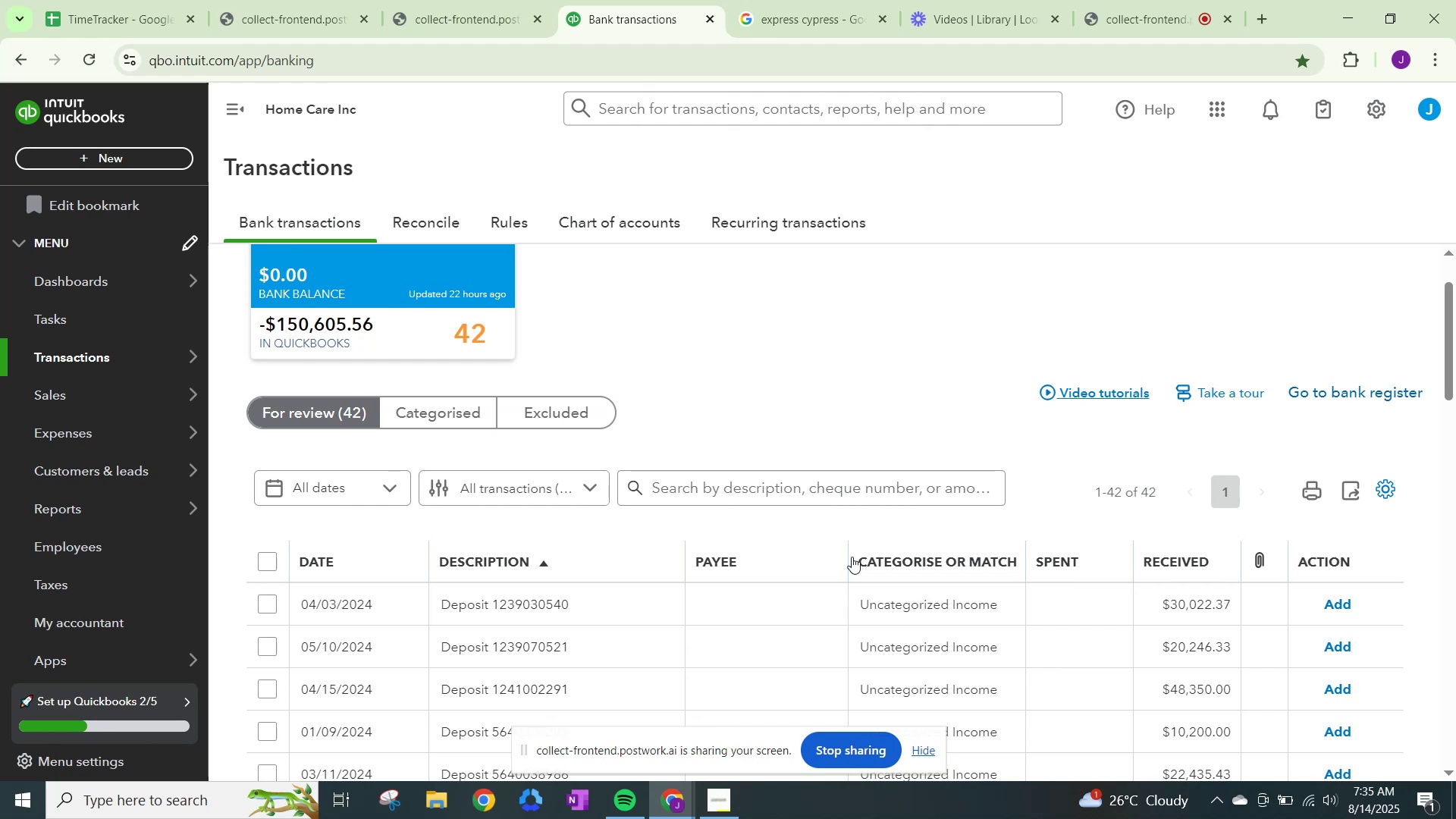 
wait(7.22)
 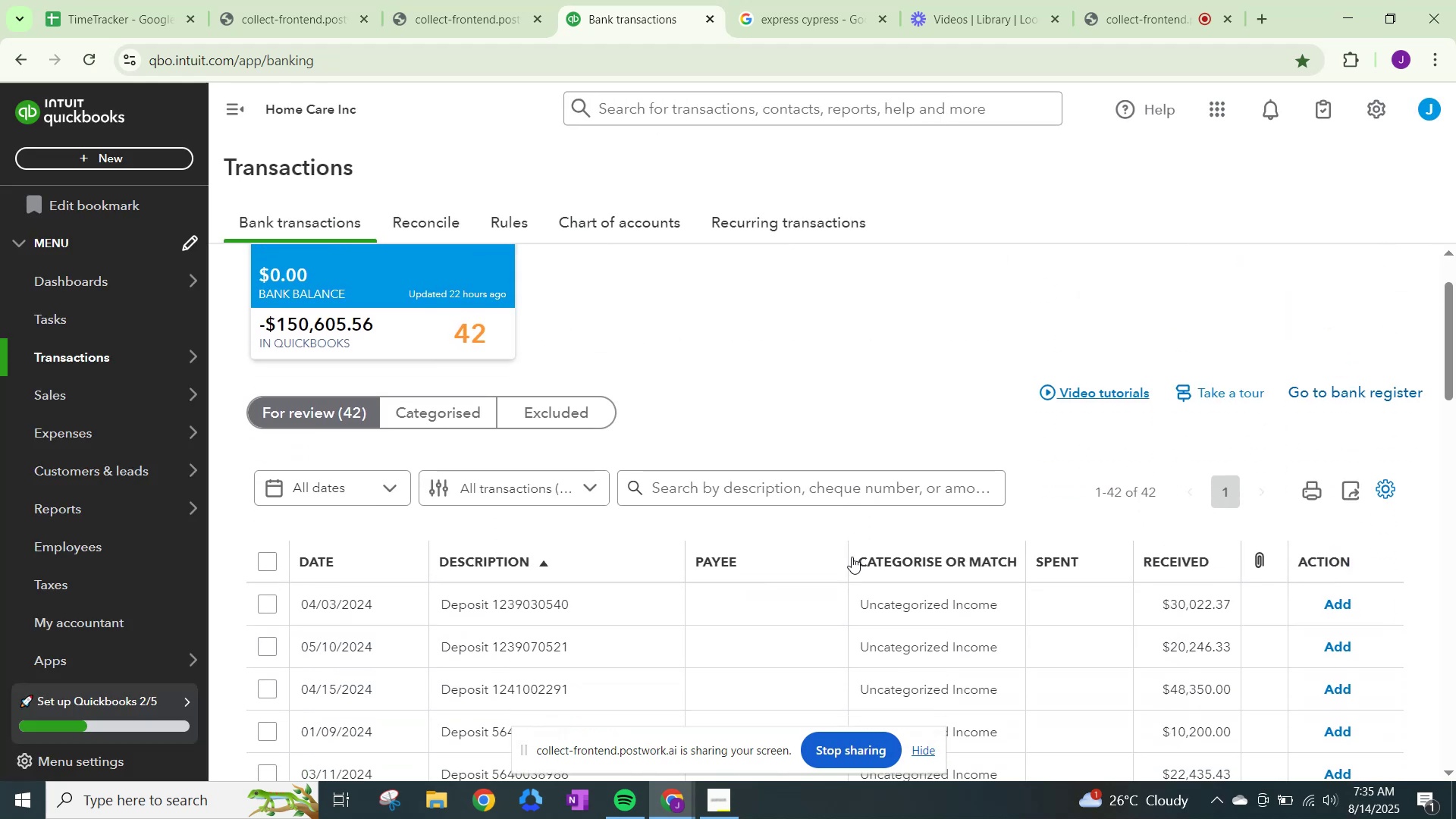 
double_click([451, 409])
 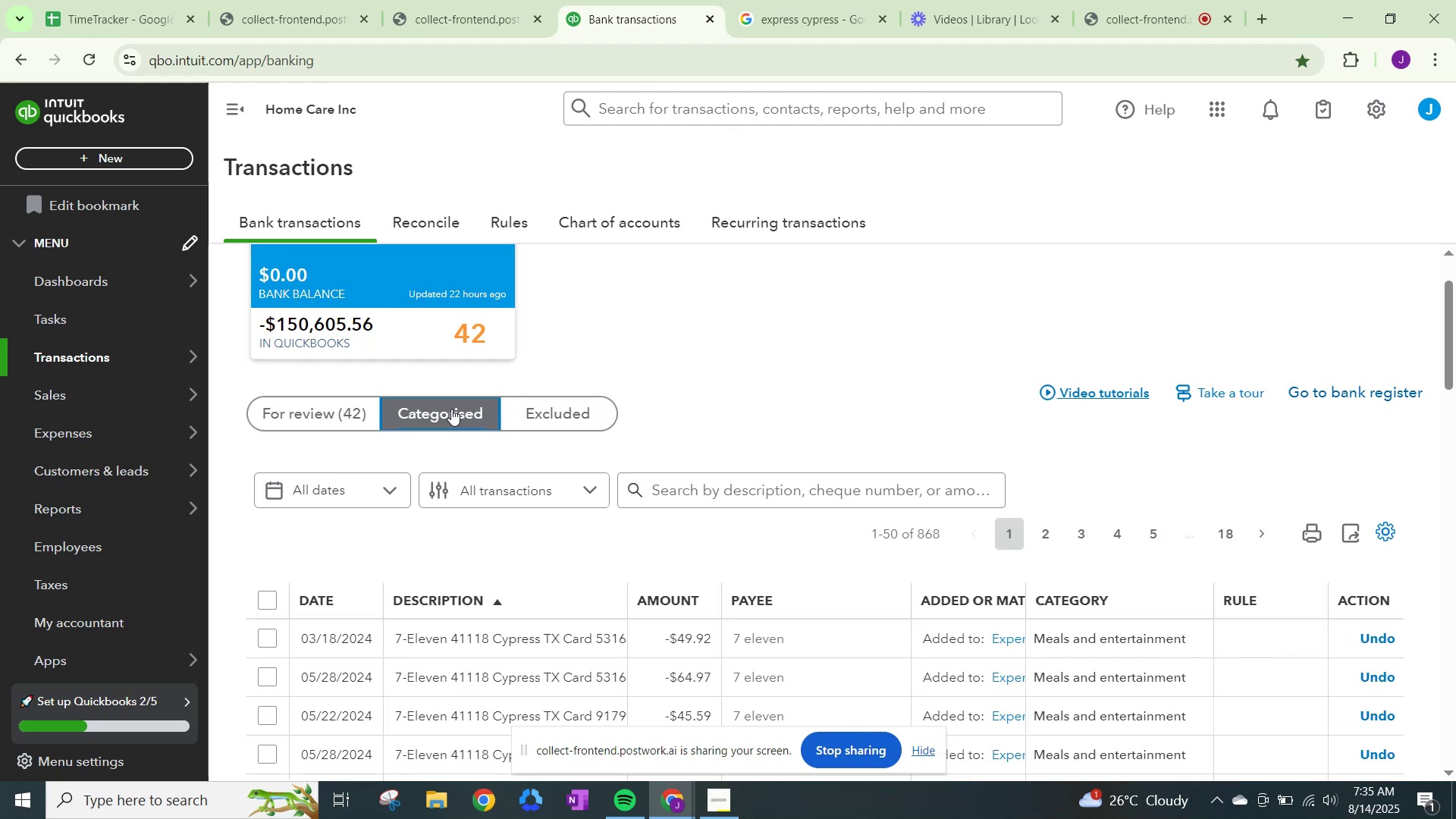 
scroll: coordinate [451, 409], scroll_direction: down, amount: 3.0
 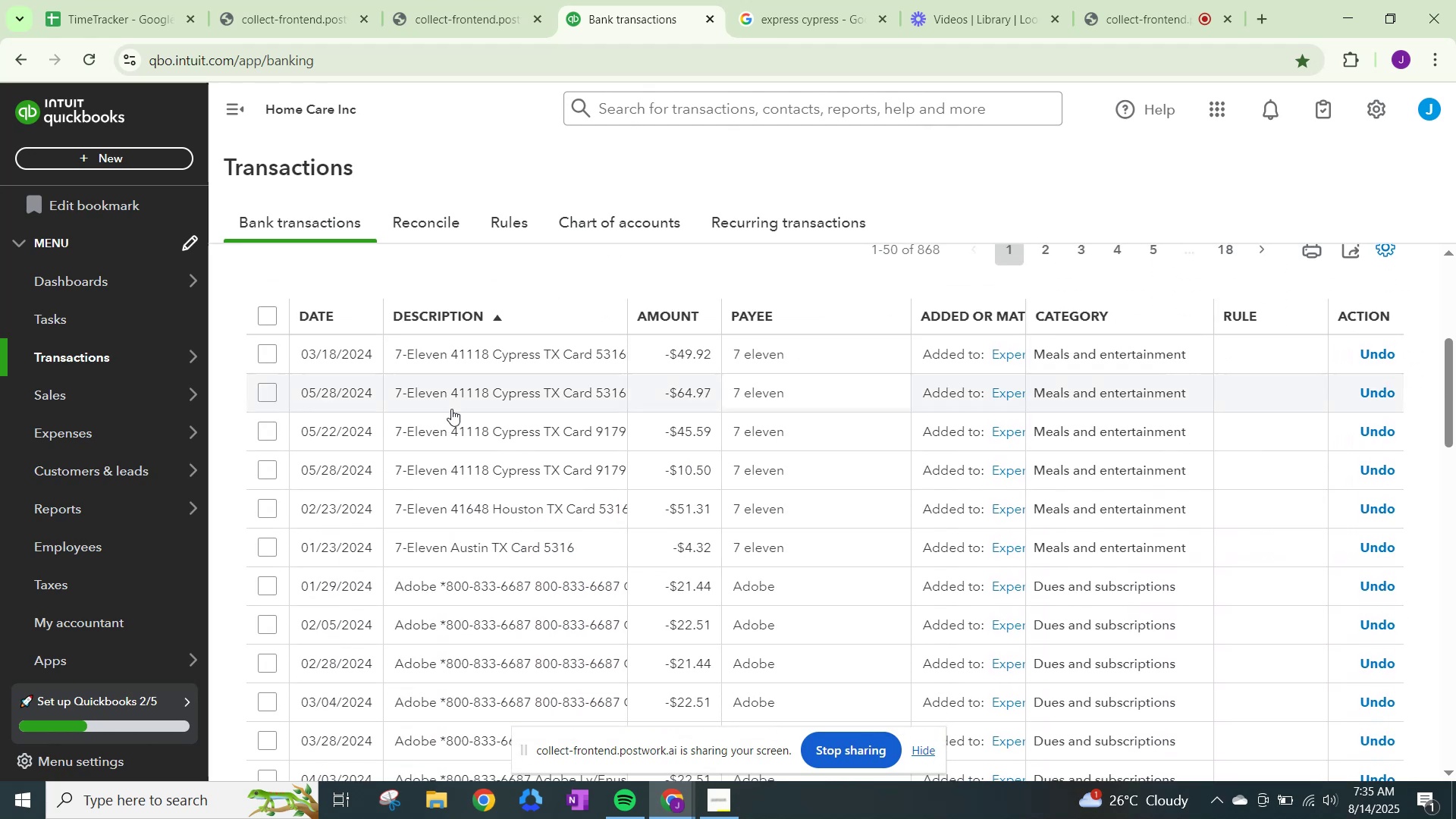 
scroll: coordinate [451, 409], scroll_direction: up, amount: 3.0
 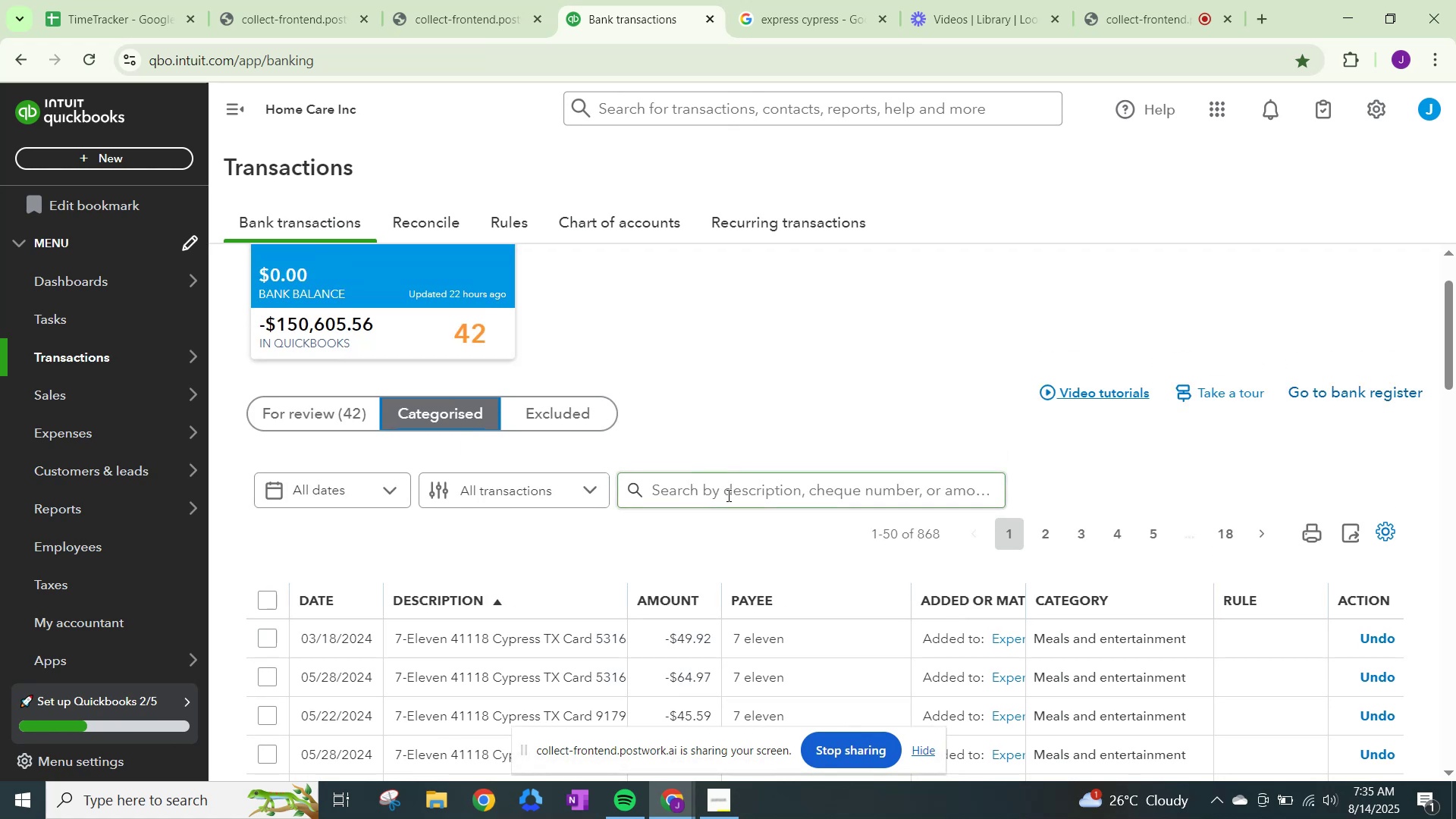 
left_click([730, 499])
 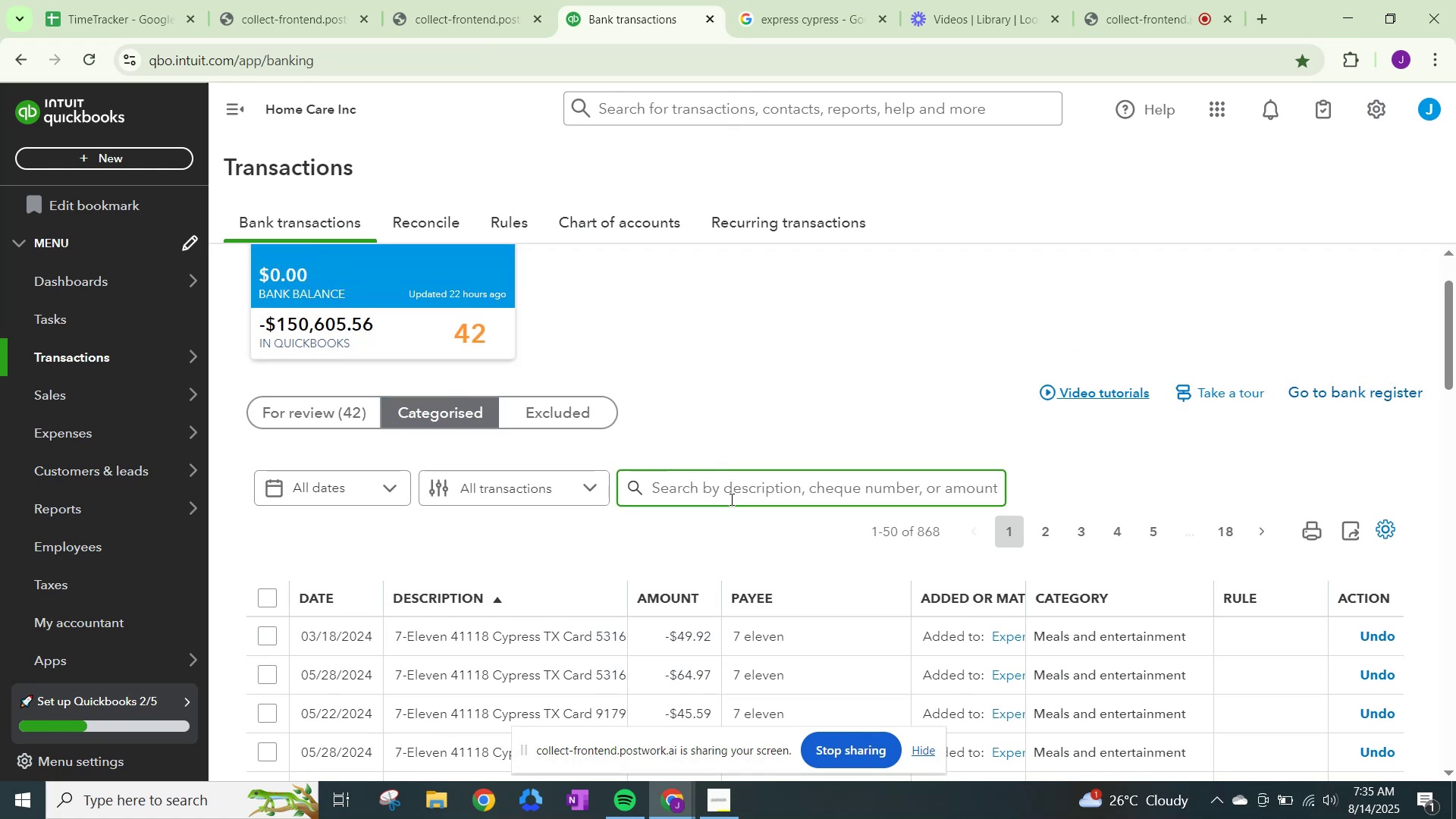 
type(bank)
key(NumpadEnter)
 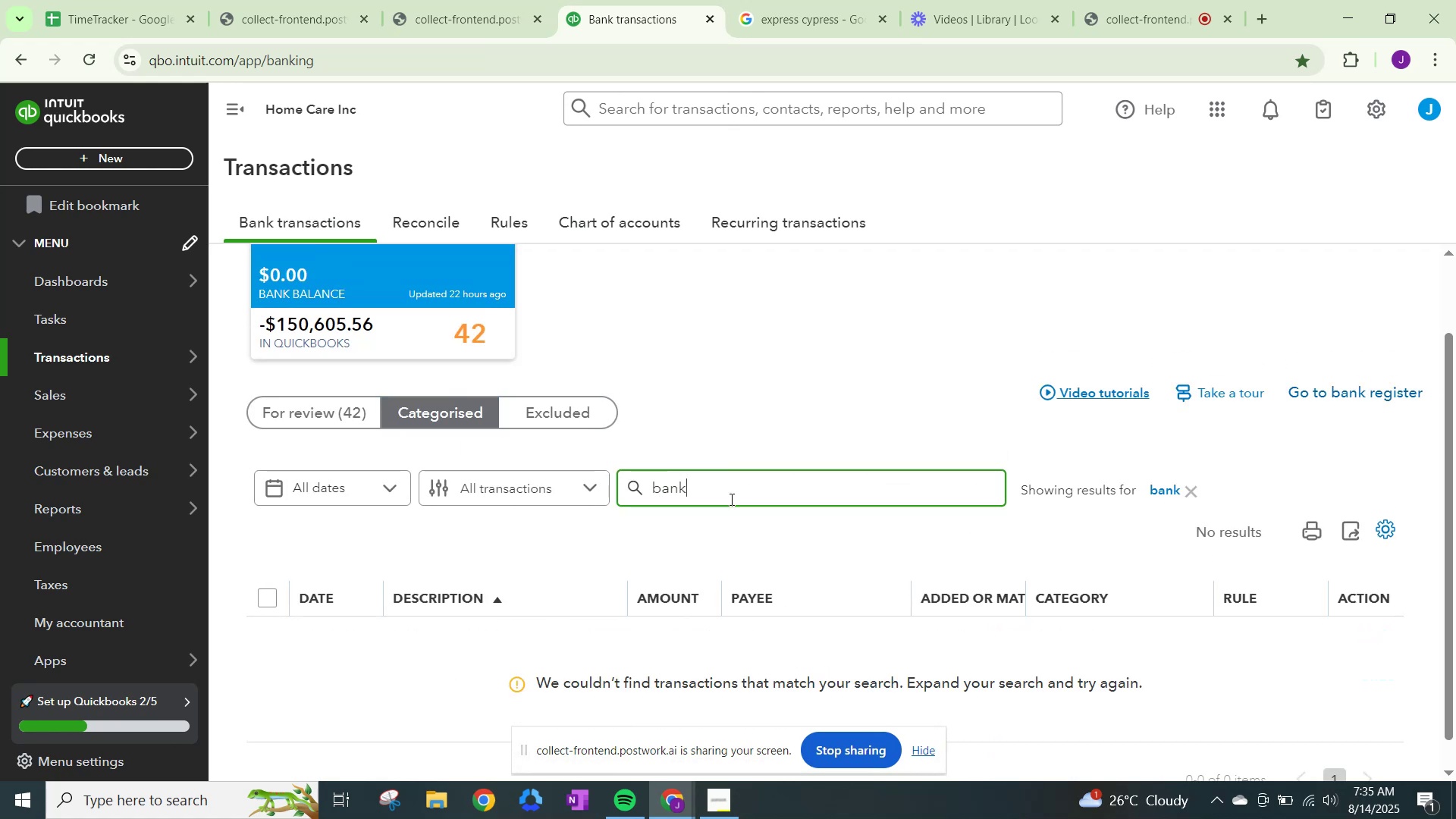 
scroll: coordinate [688, 505], scroll_direction: down, amount: 6.0
 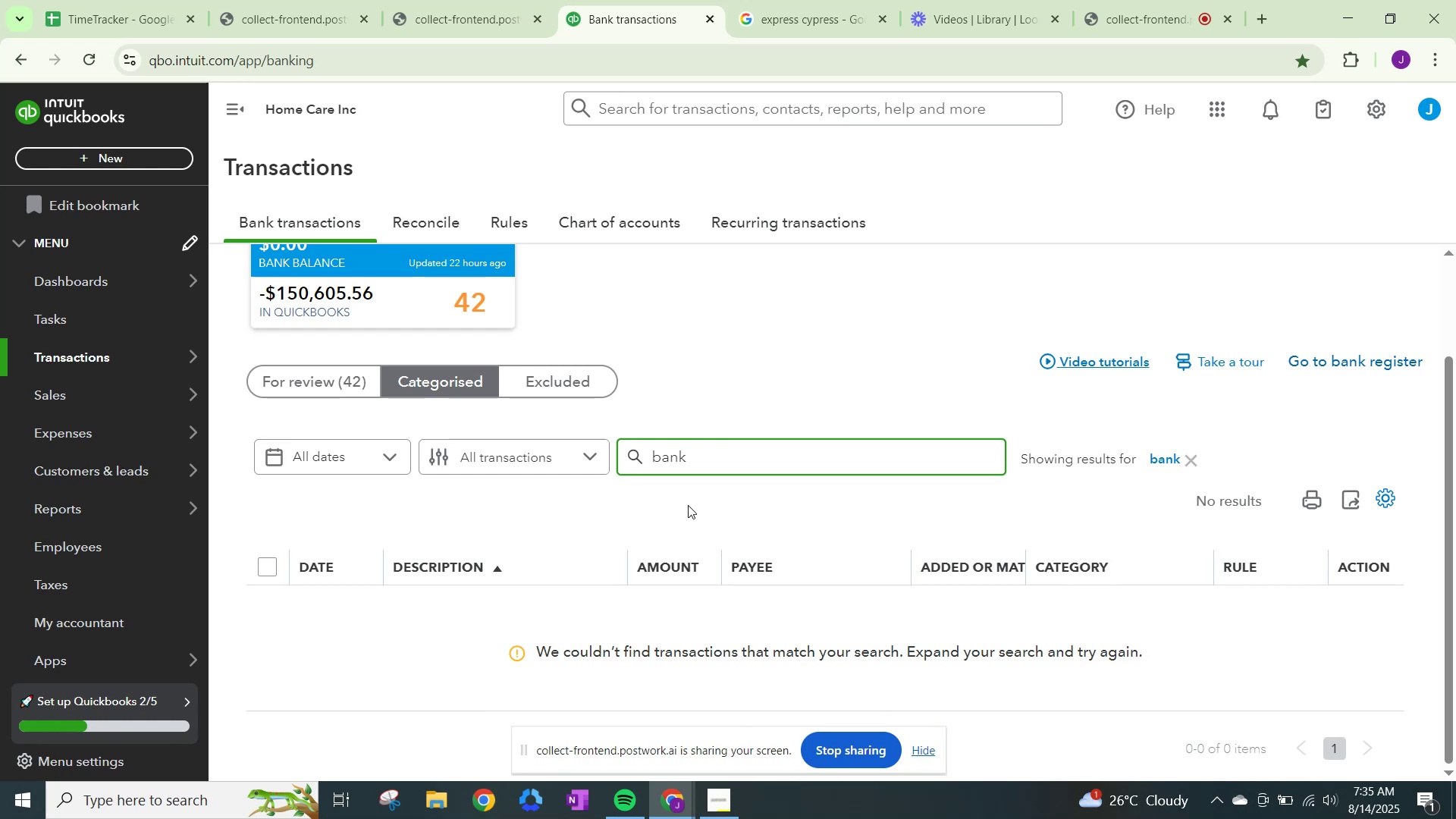 
key(Backspace)
 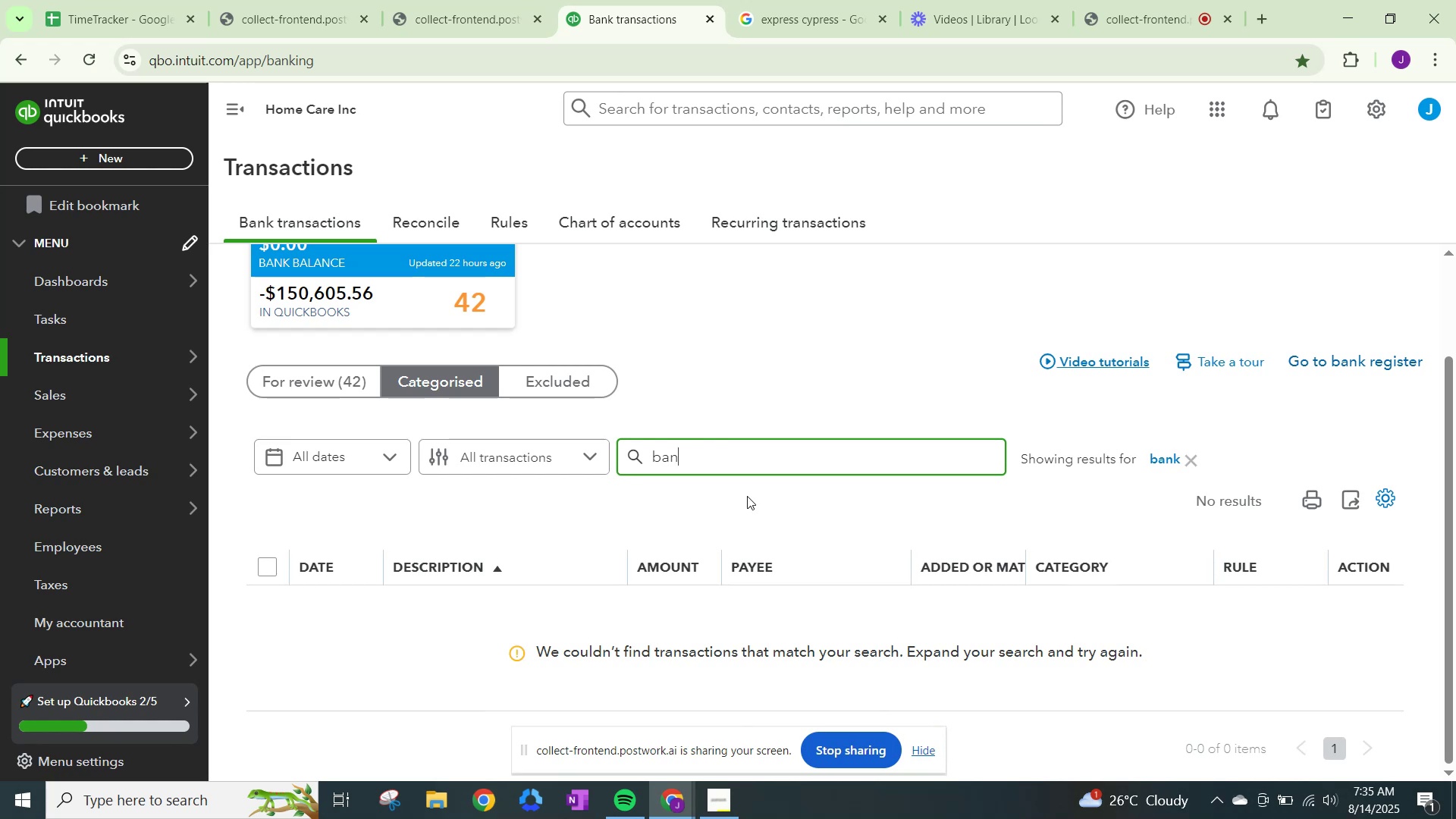 
key(Backspace)
 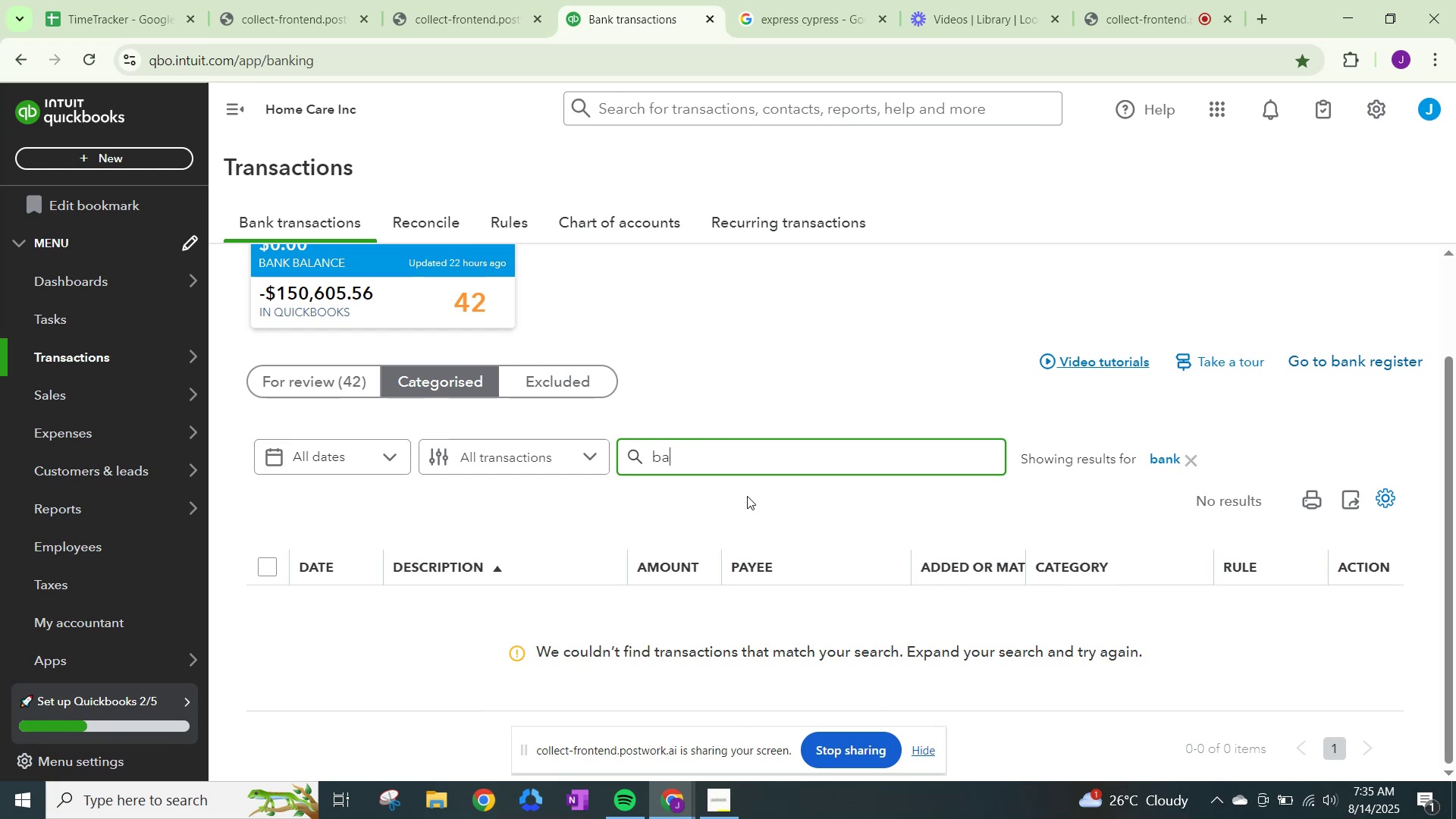 
key(Backspace)
 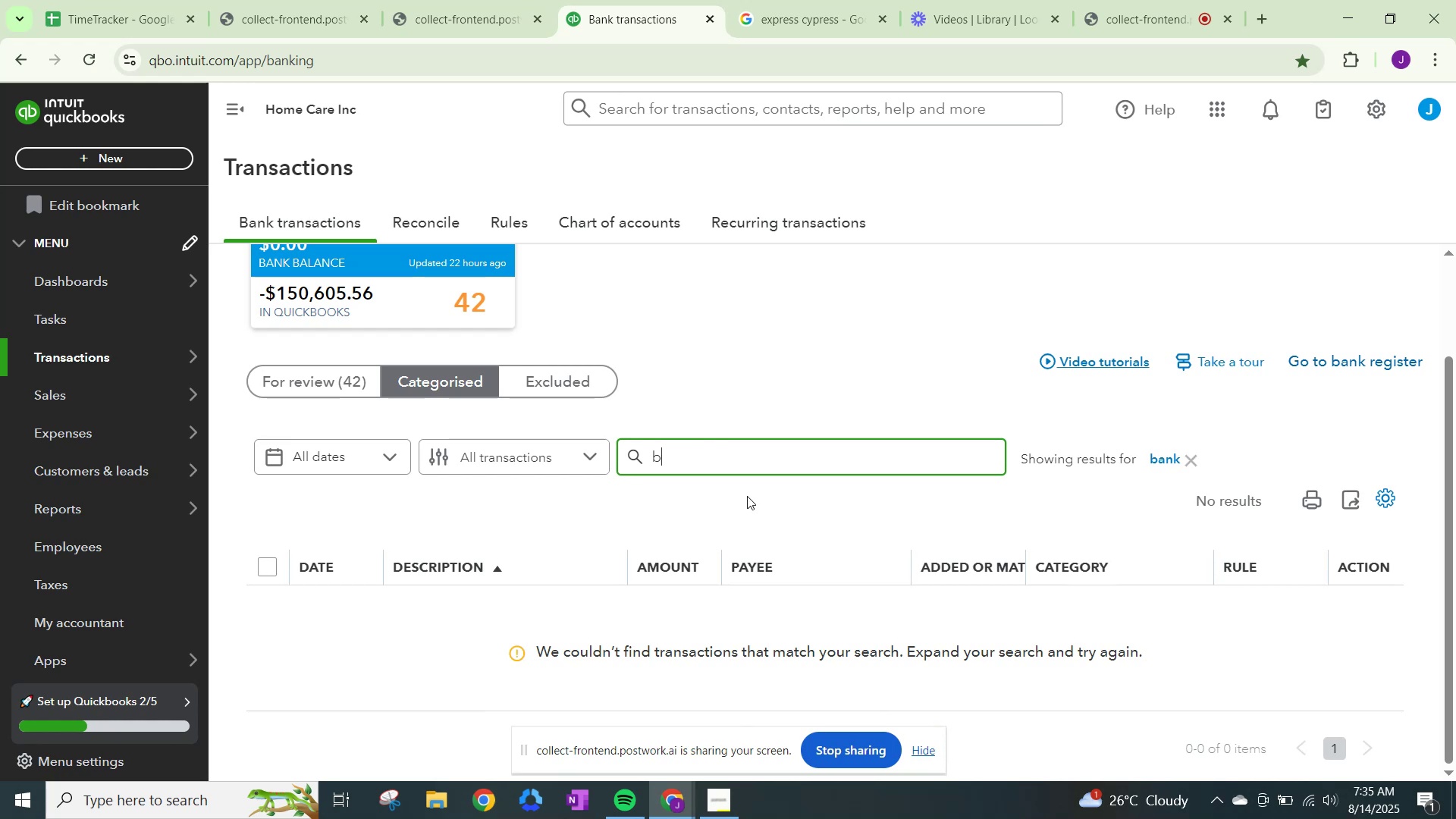 
key(Backspace)
 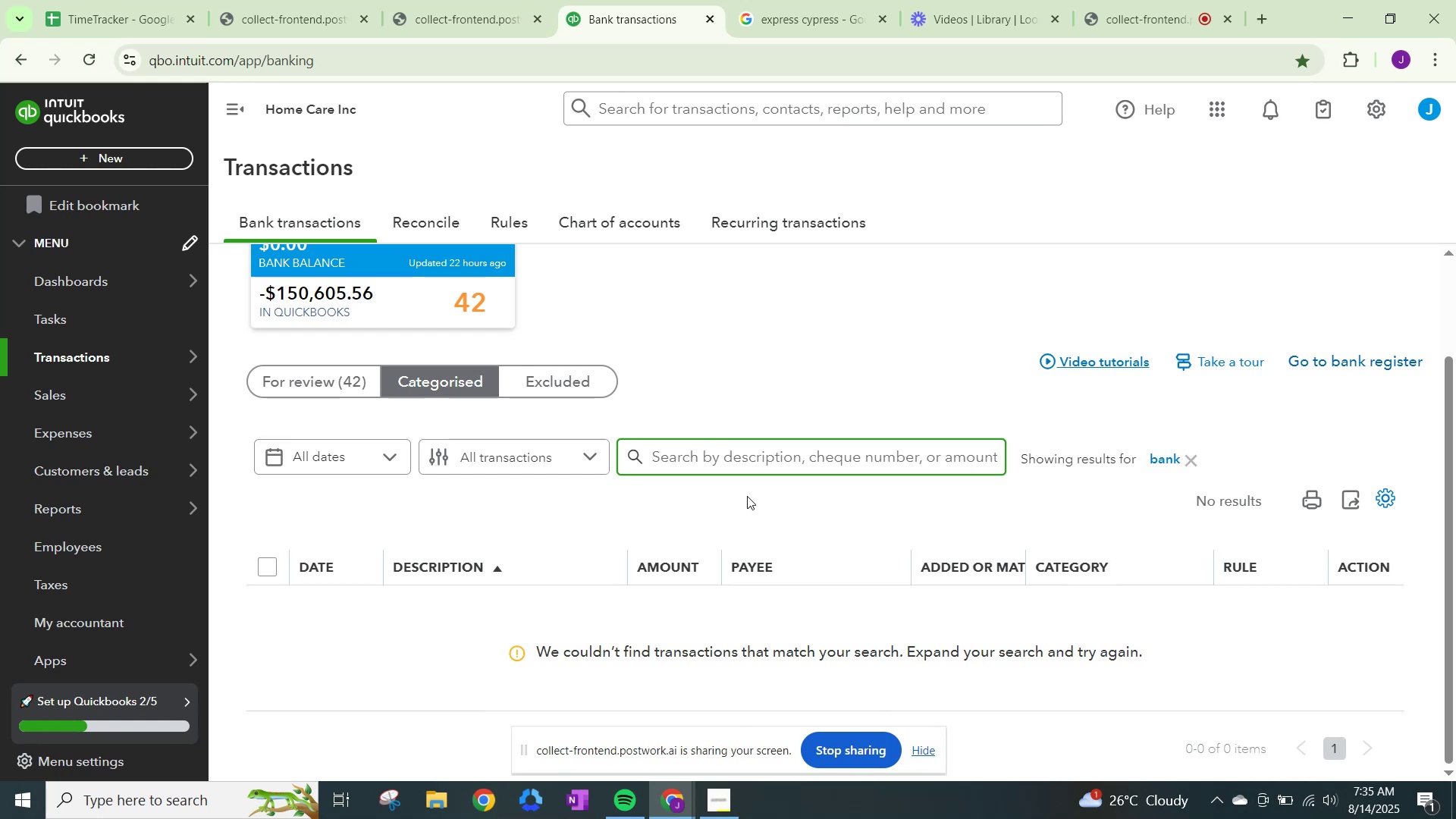 
key(Backspace)
 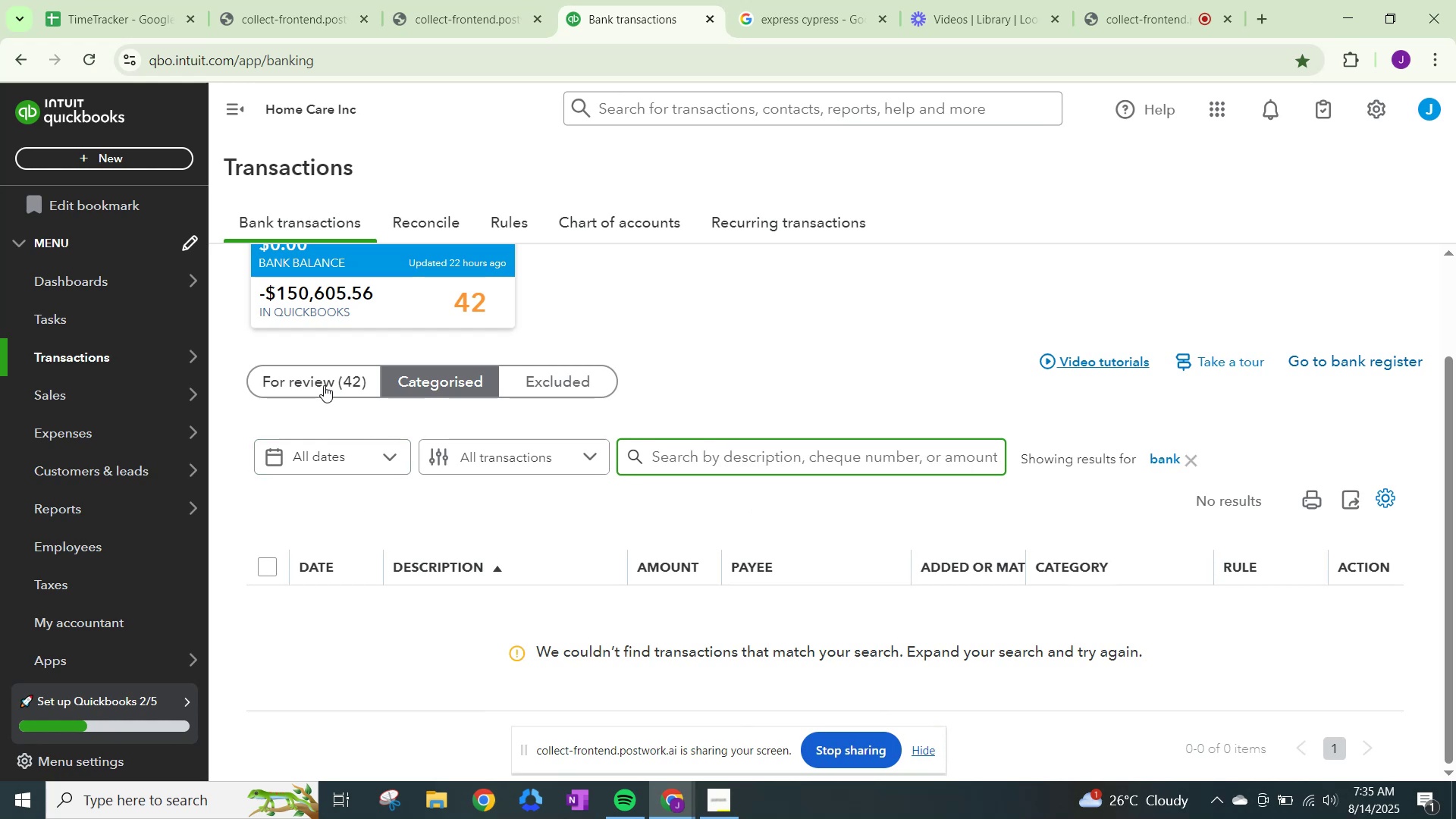 
left_click([326, 386])
 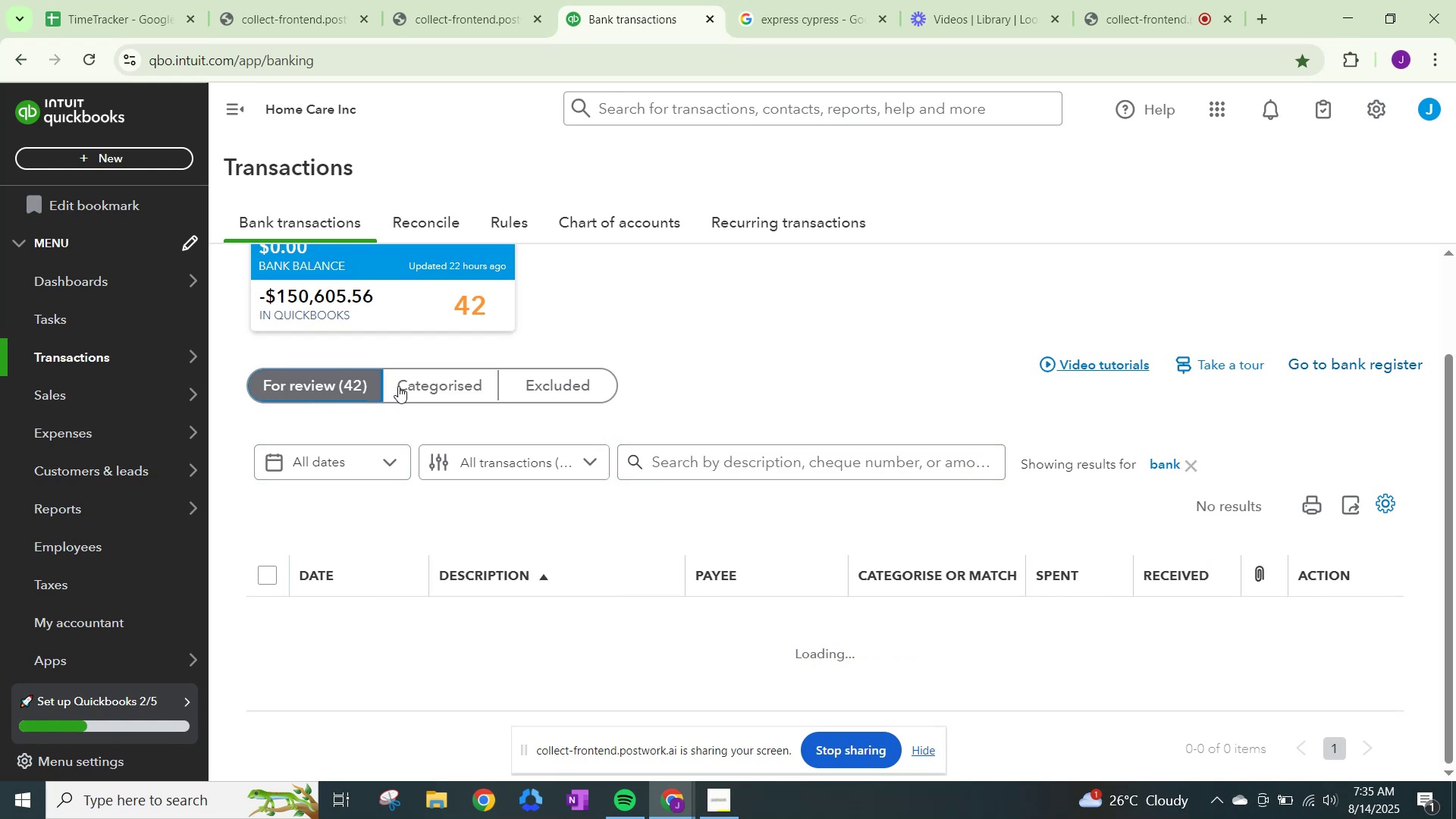 
left_click([435, 386])
 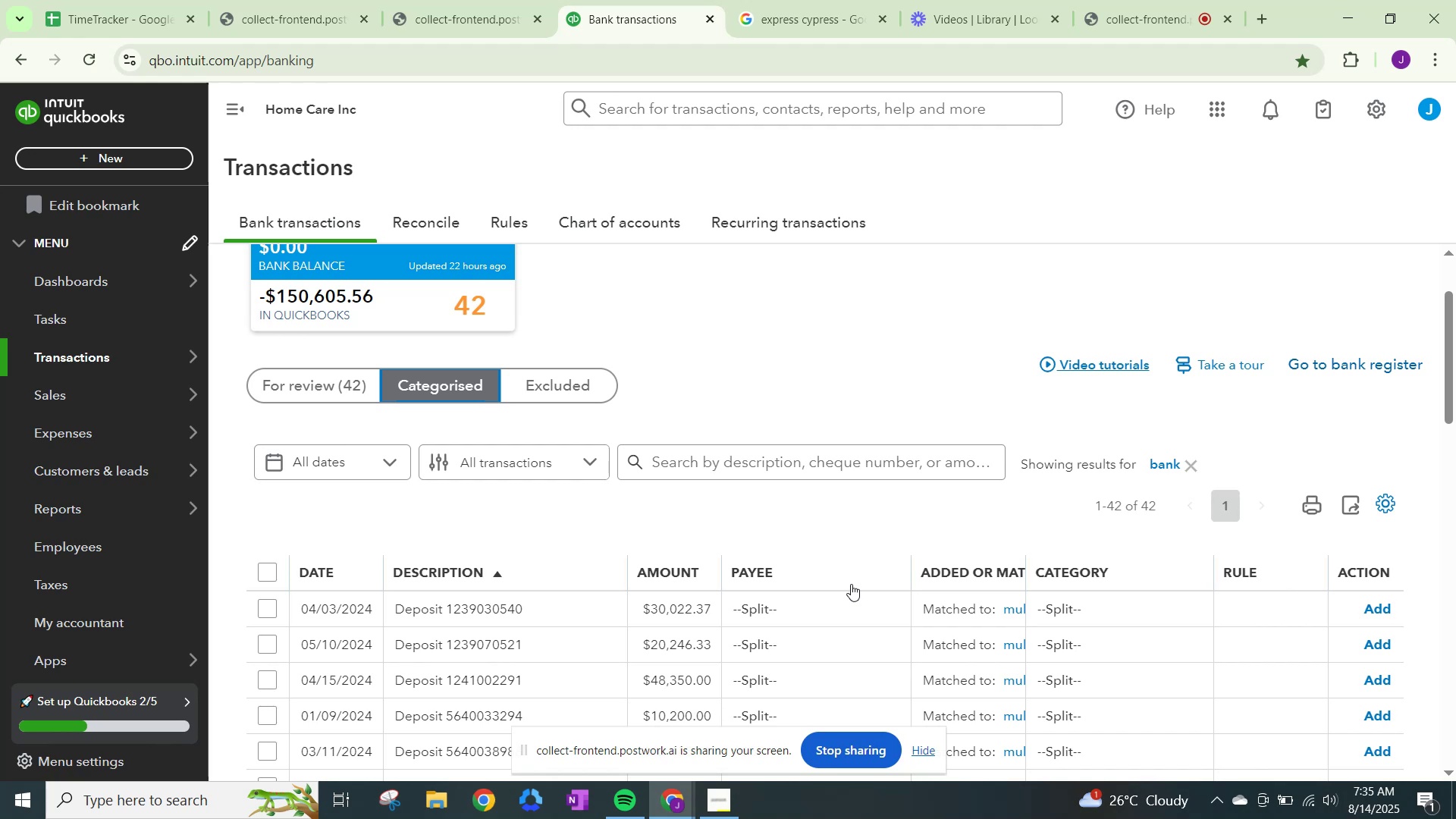 
scroll: coordinate [836, 588], scroll_direction: down, amount: 2.0
 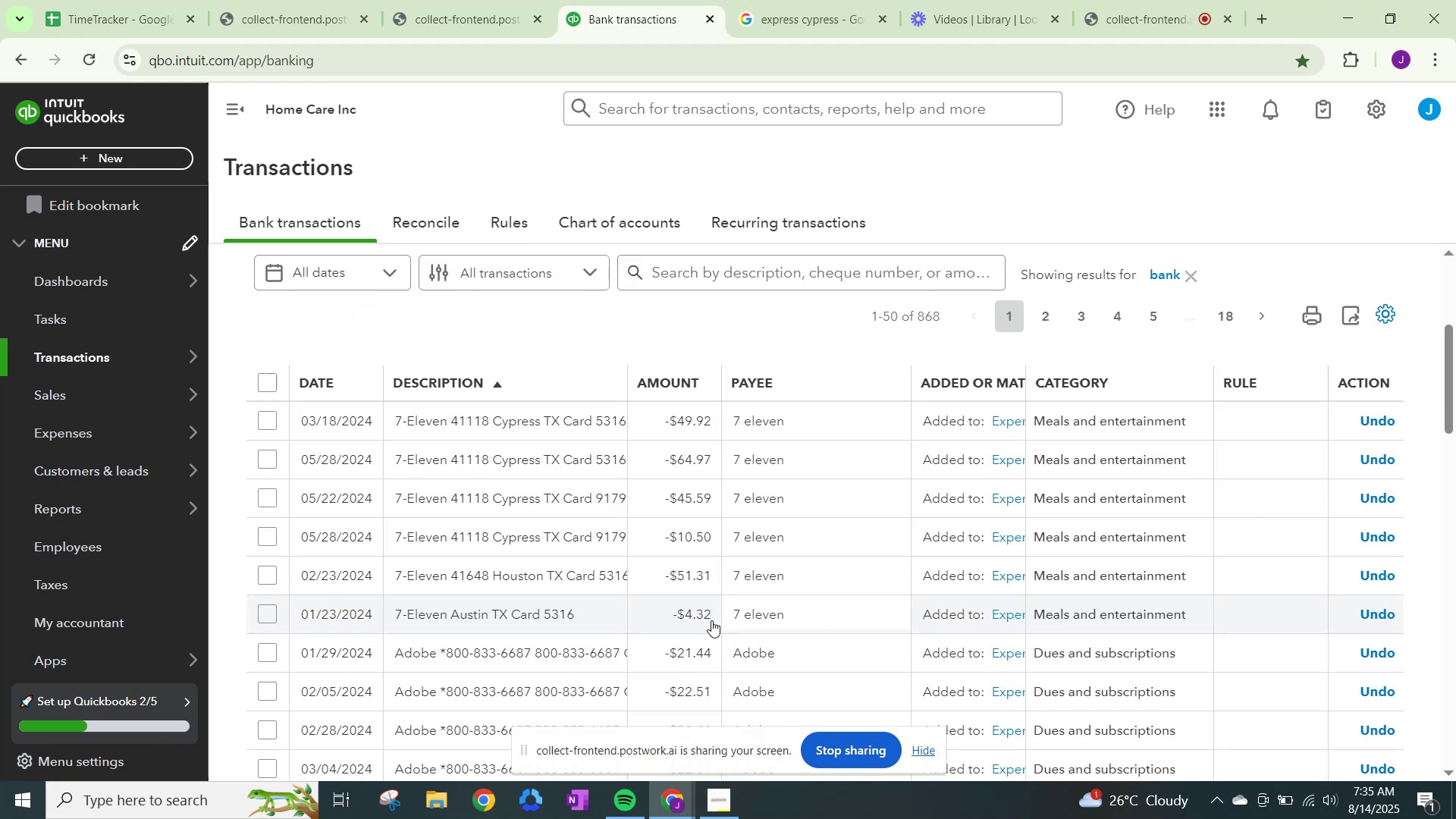 
scroll: coordinate [711, 620], scroll_direction: up, amount: 1.0
 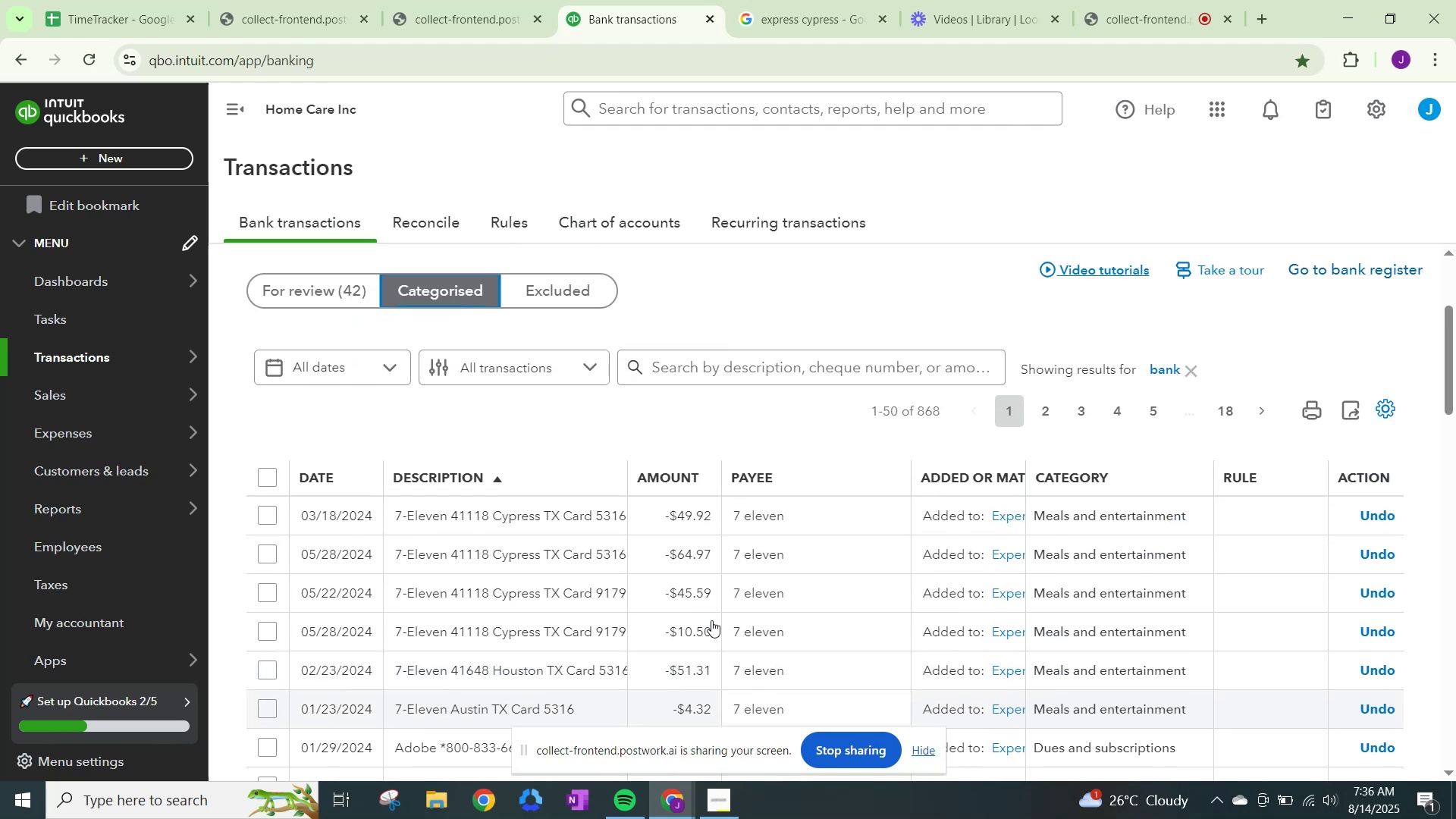 
mouse_move([794, 587])
 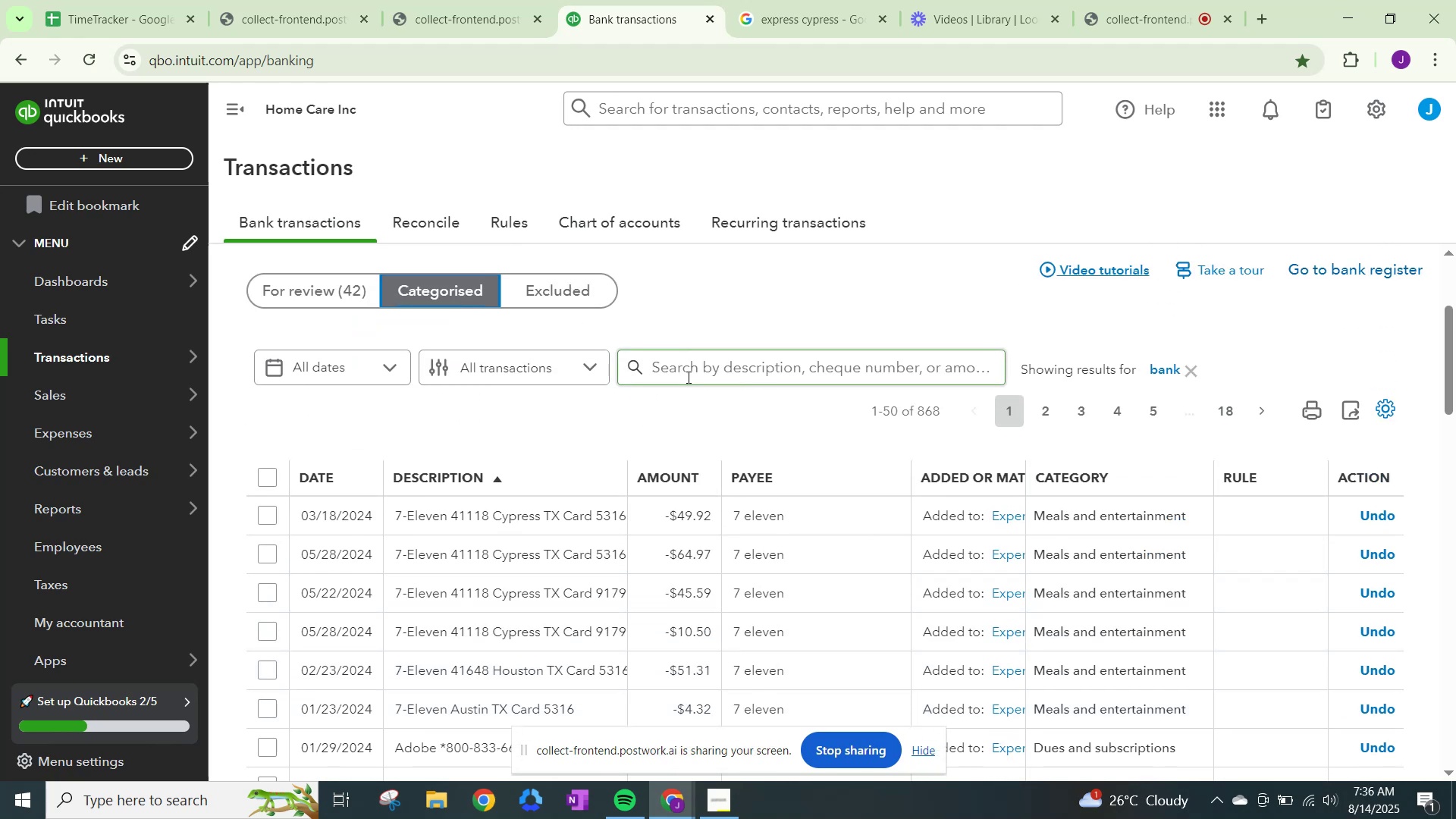 
left_click([689, 377])
 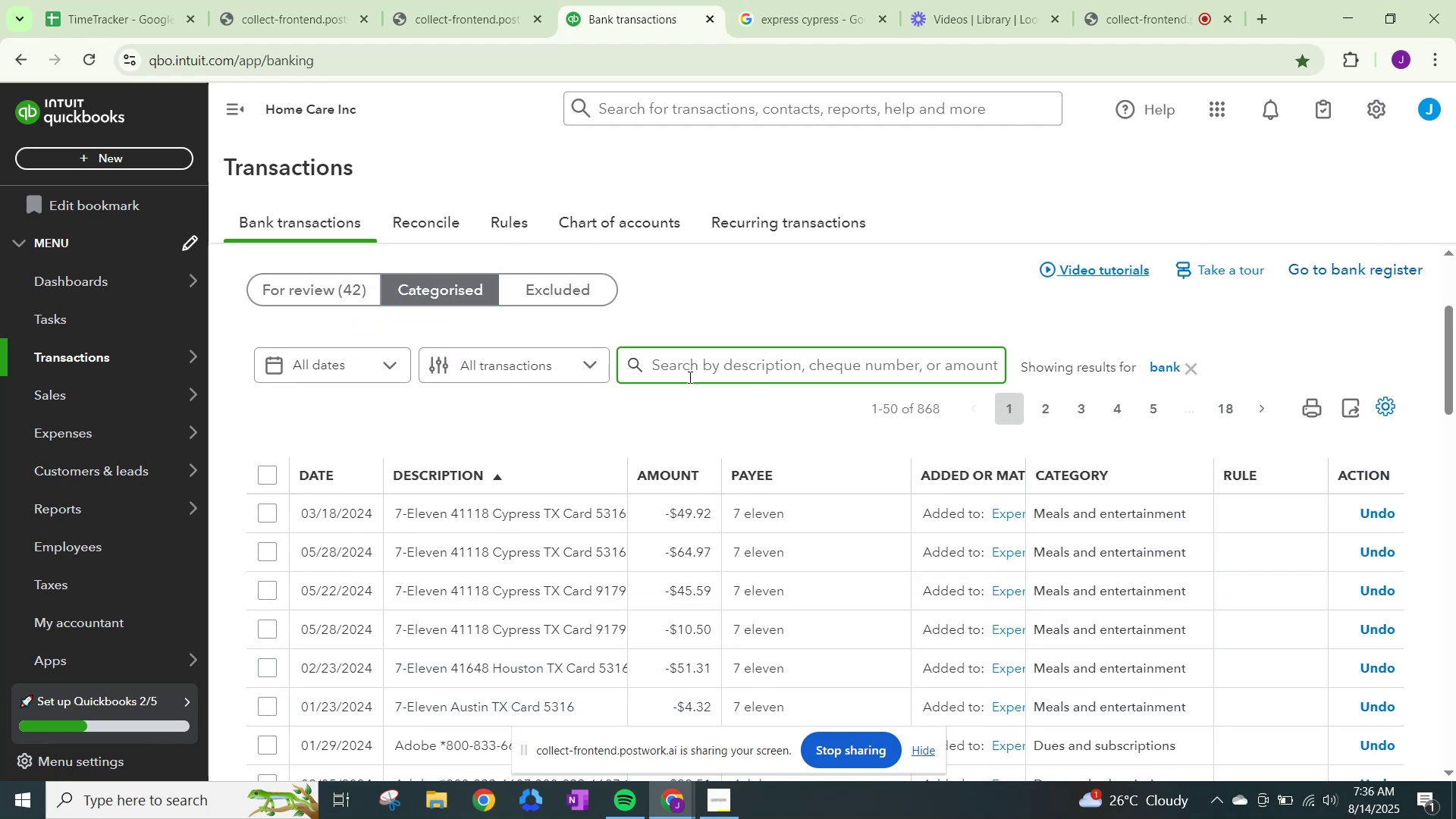 
type(split)
key(NumpadEnter)
 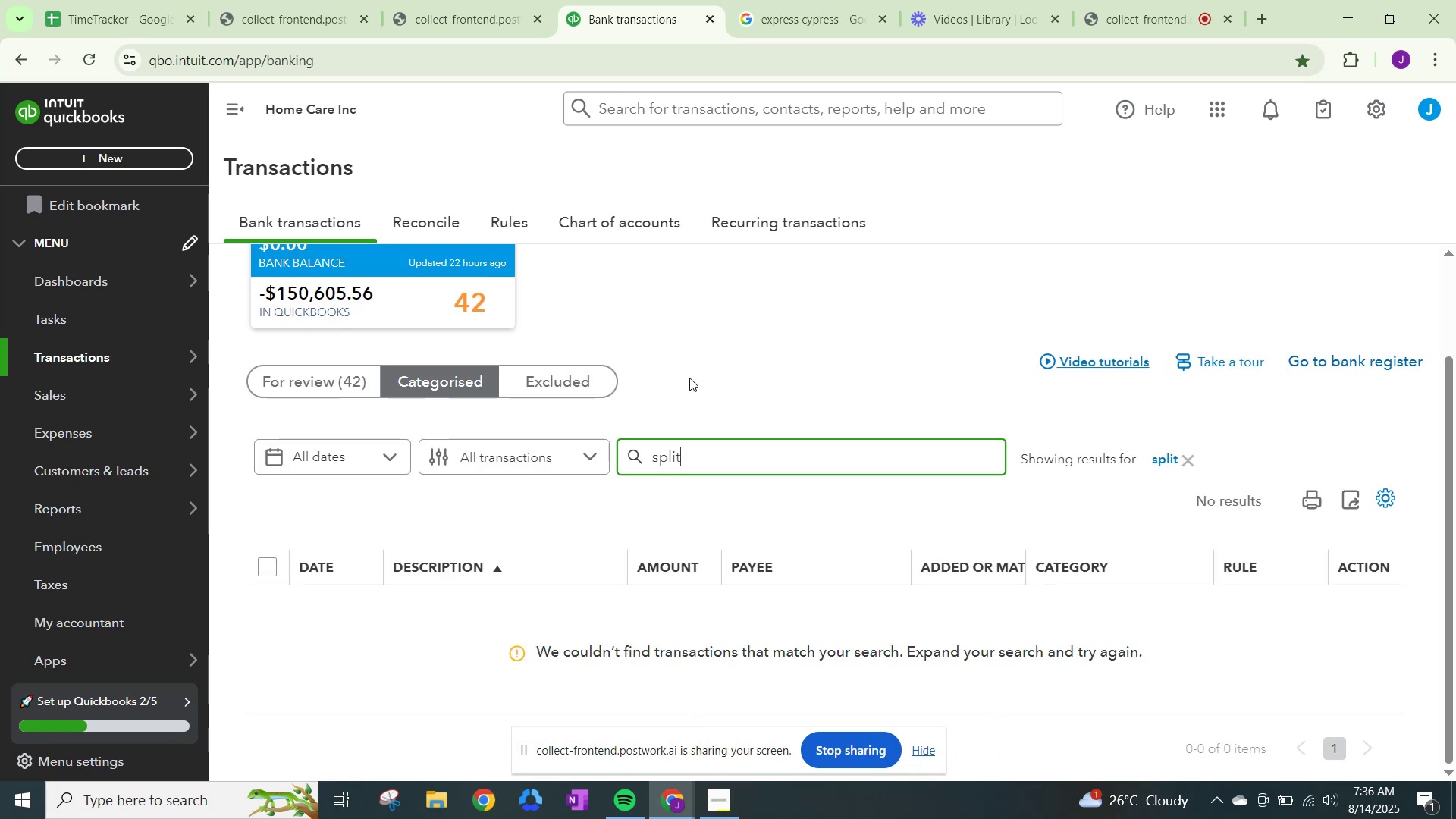 
left_click_drag(start_coordinate=[702, 457], to_coordinate=[614, 463])
 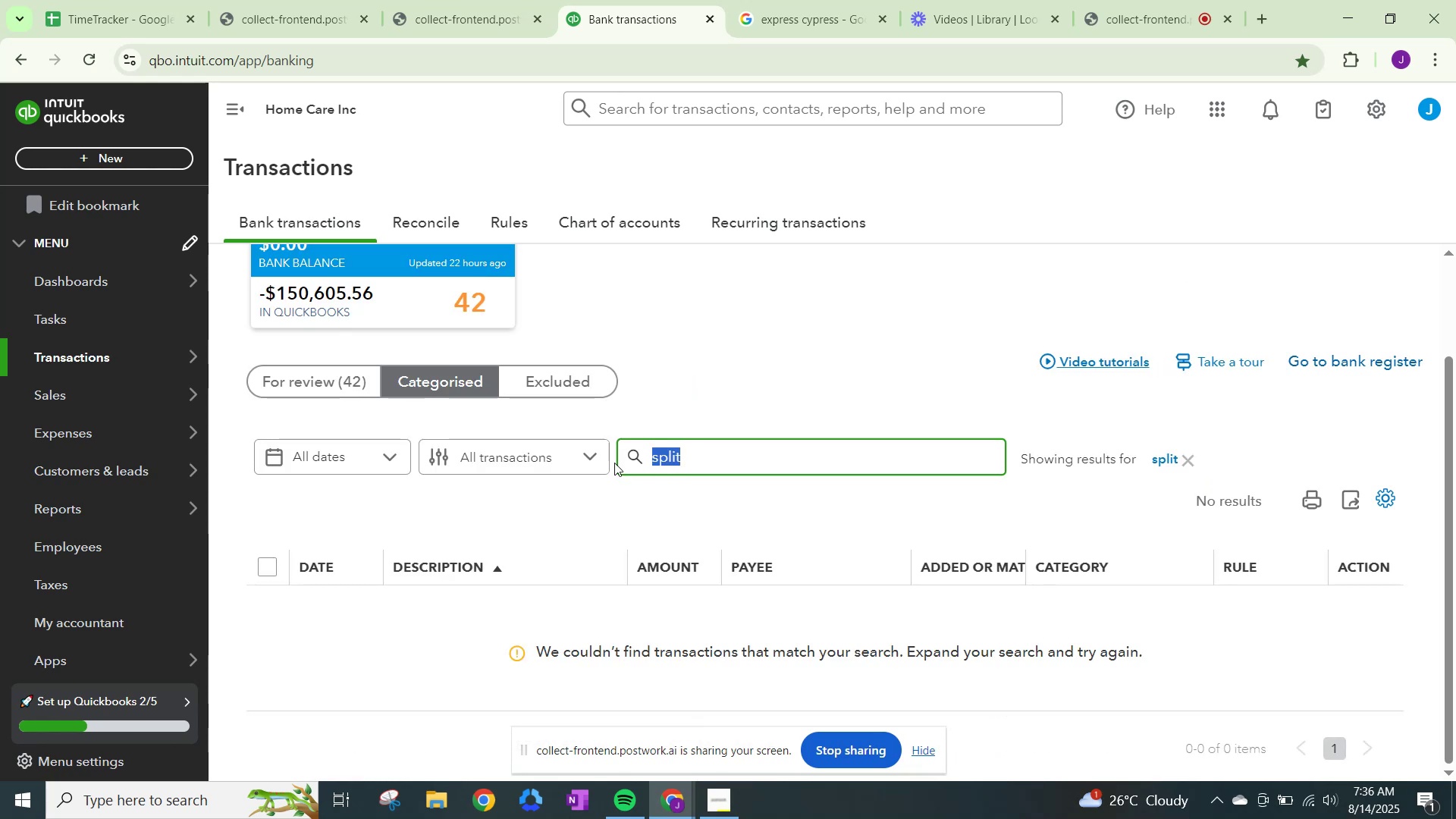 
key(Backspace)
 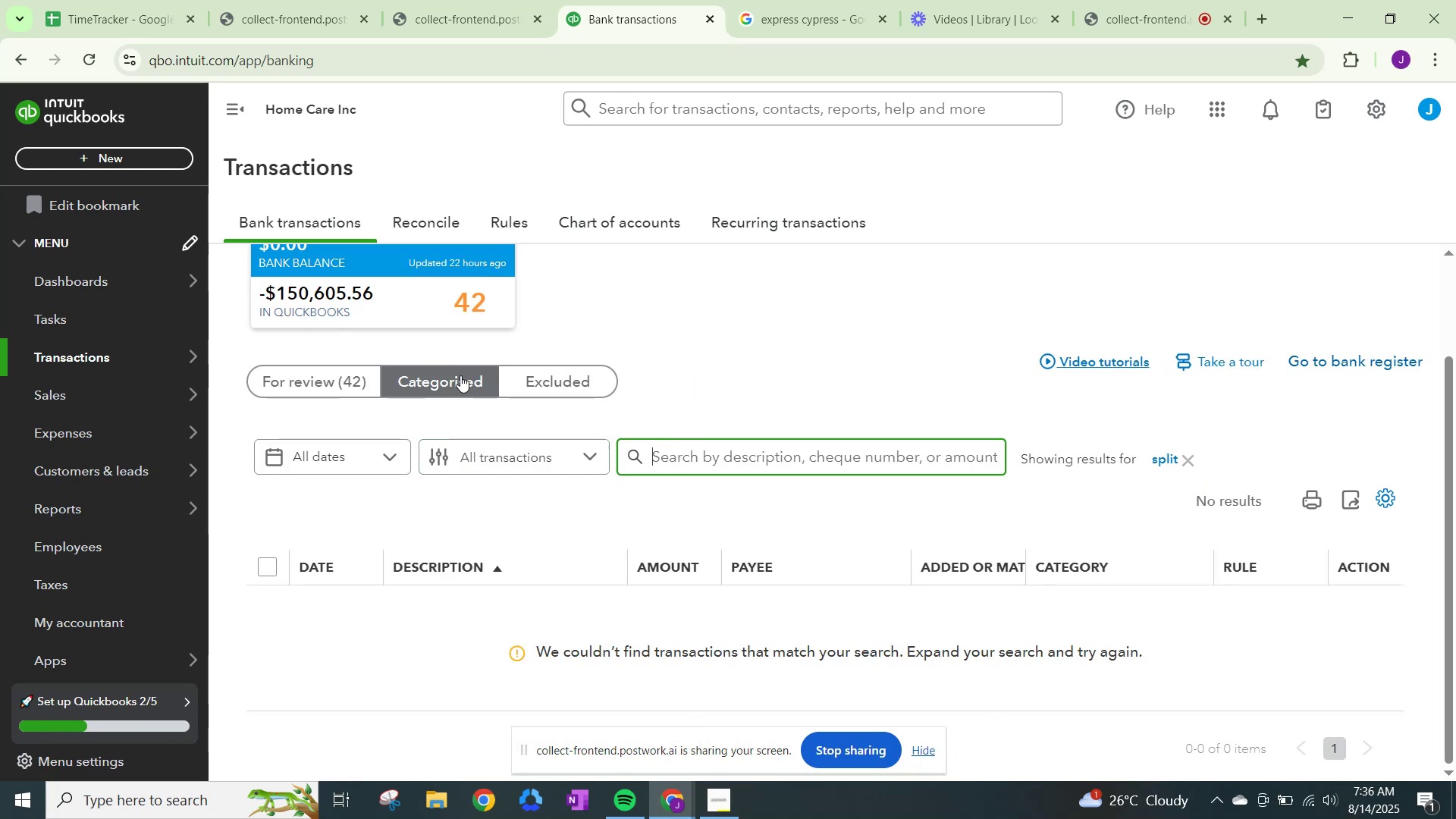 
left_click([460, 375])
 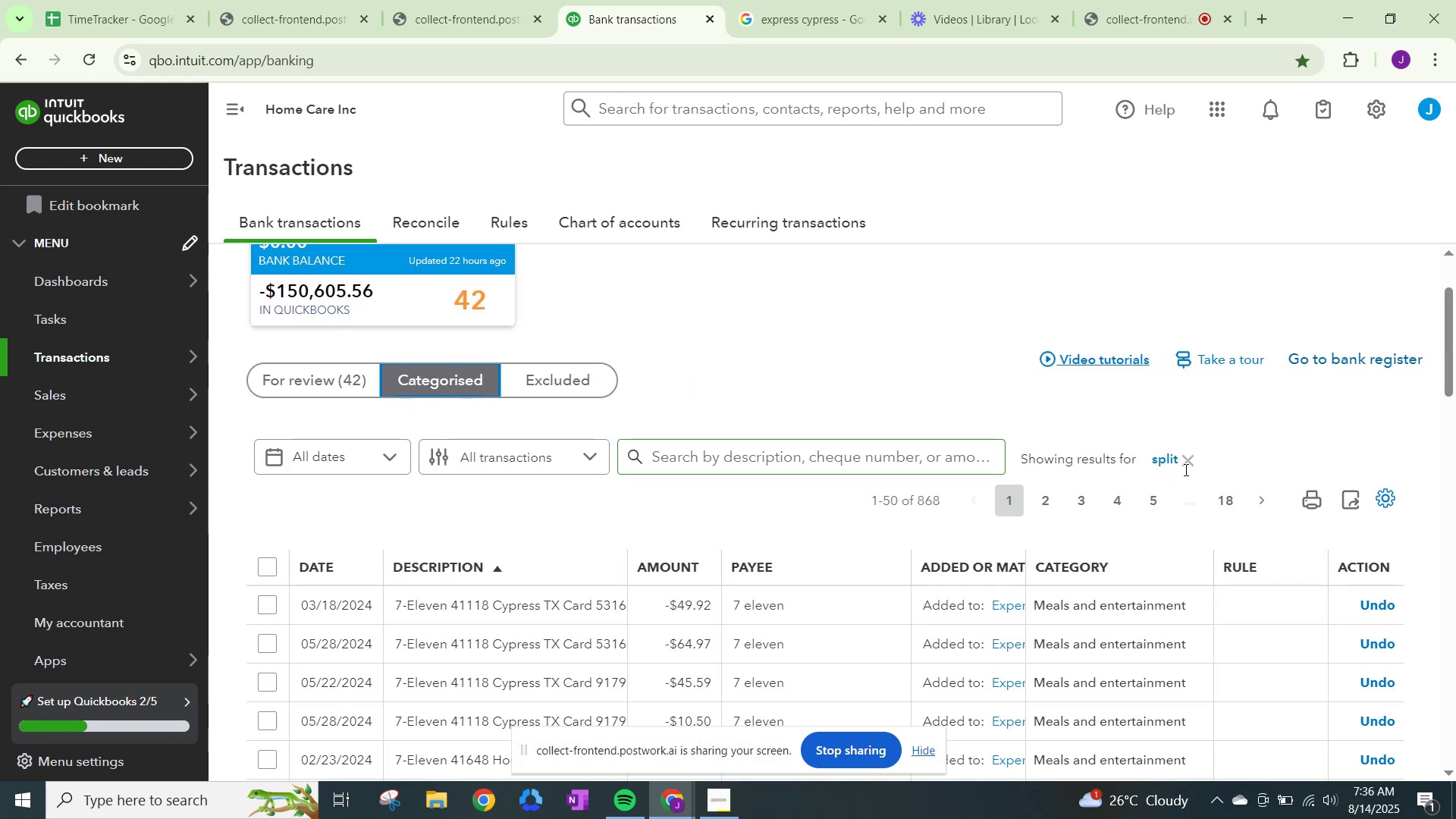 
scroll: coordinate [931, 479], scroll_direction: down, amount: 7.0
 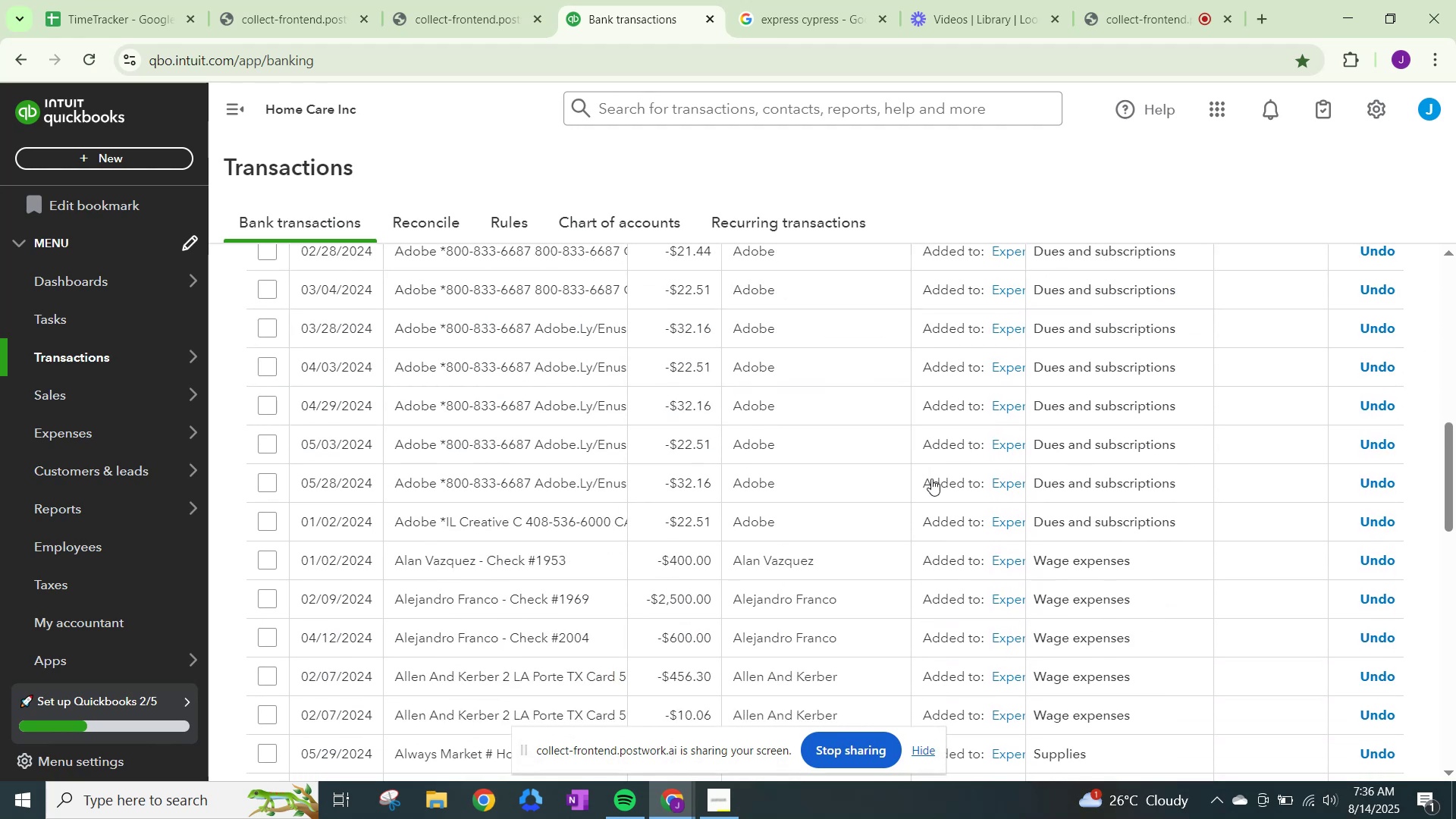 
scroll: coordinate [1196, 310], scroll_direction: up, amount: 6.0
 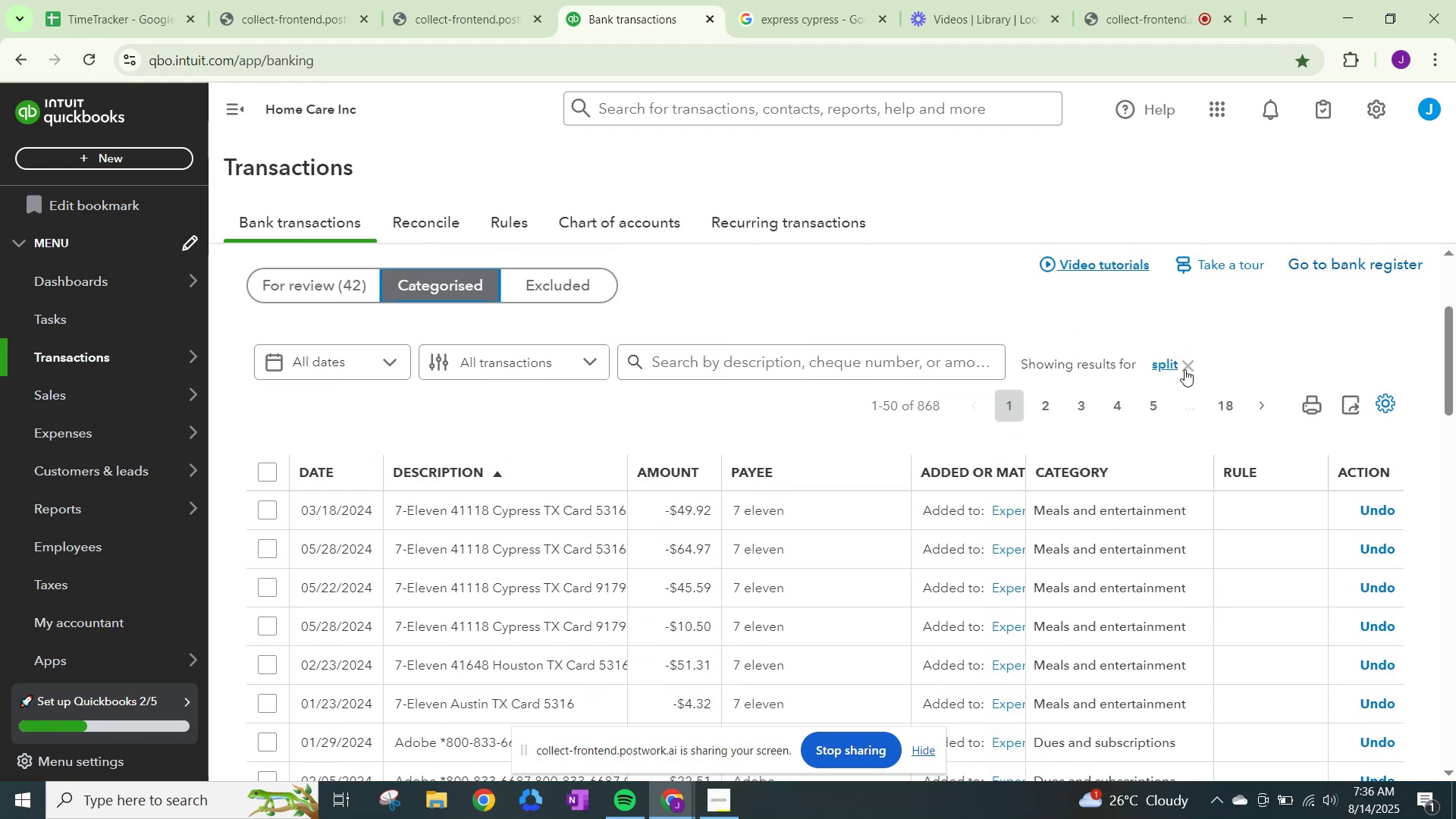 
left_click([1188, 369])
 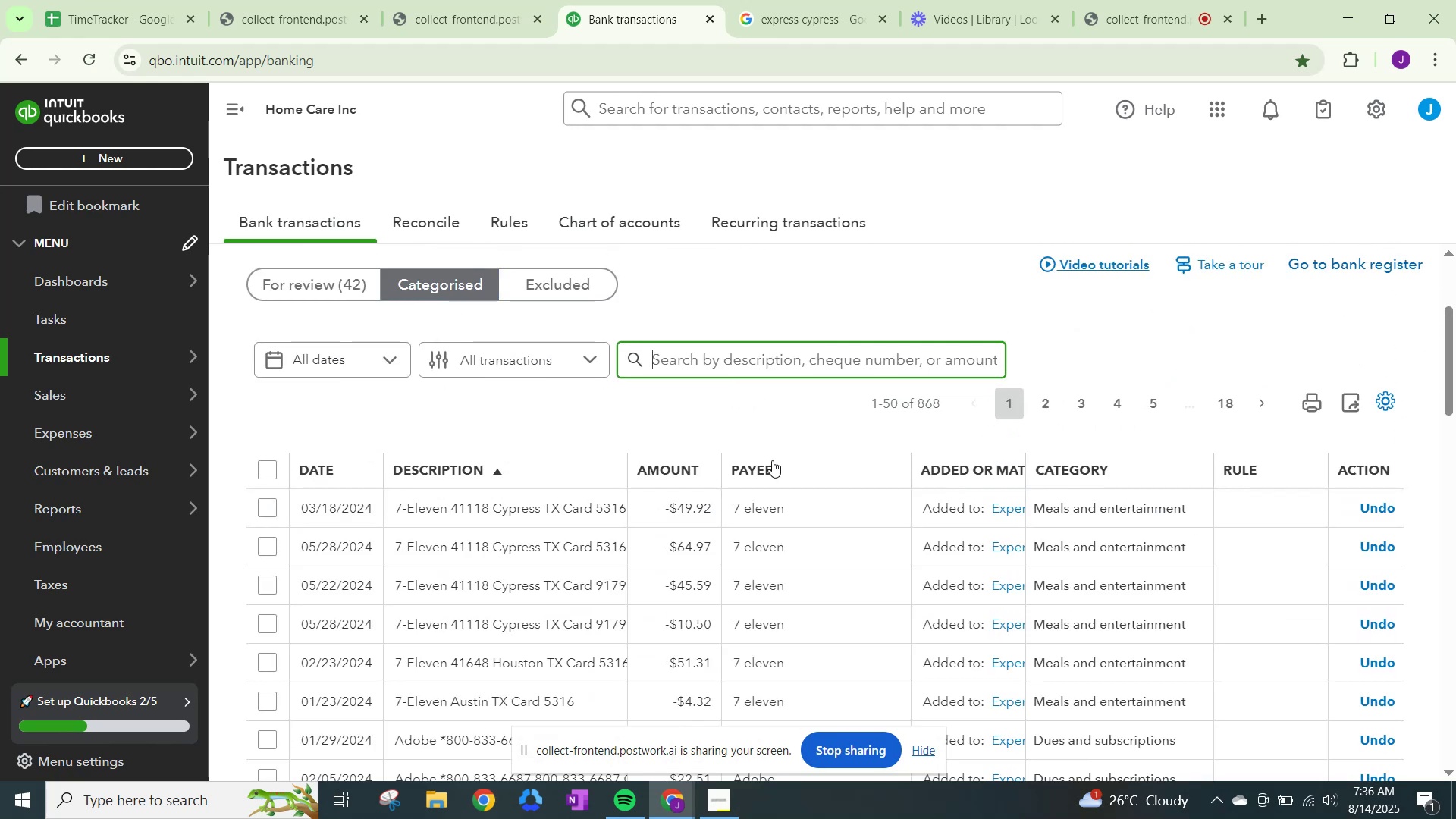 
left_click([788, 470])
 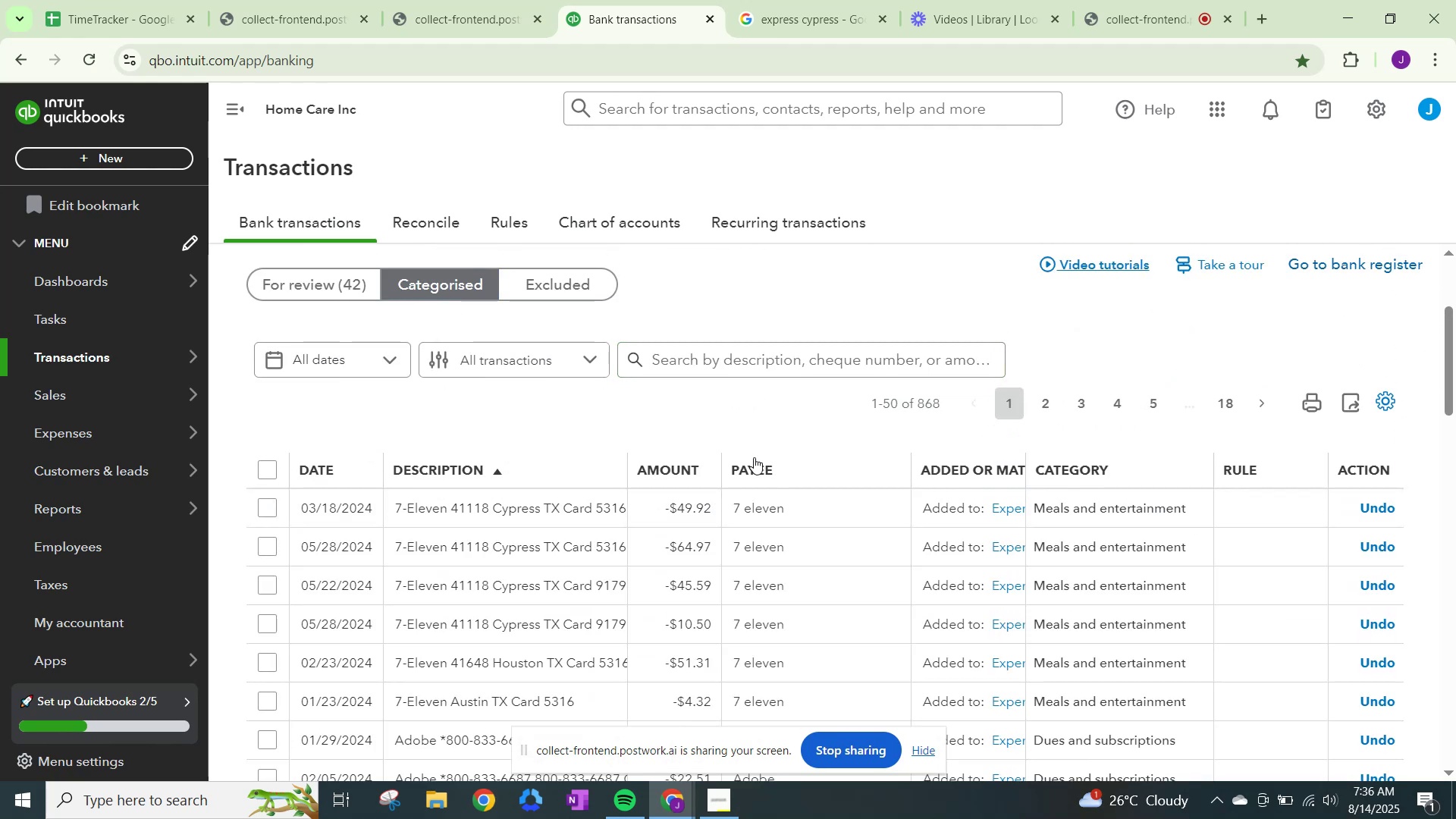 
double_click([726, 474])
 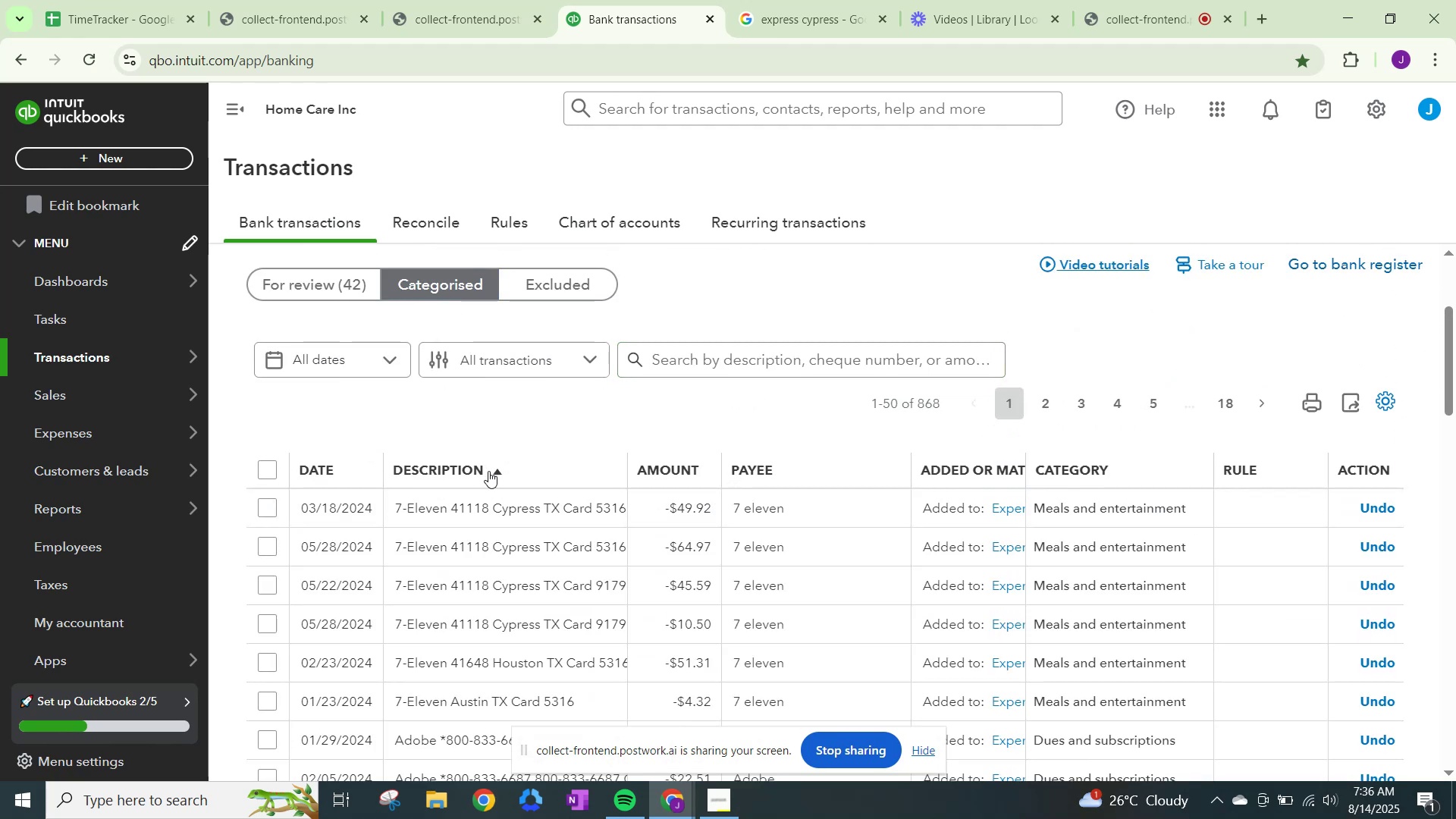 
scroll: coordinate [488, 471], scroll_direction: down, amount: 2.0
 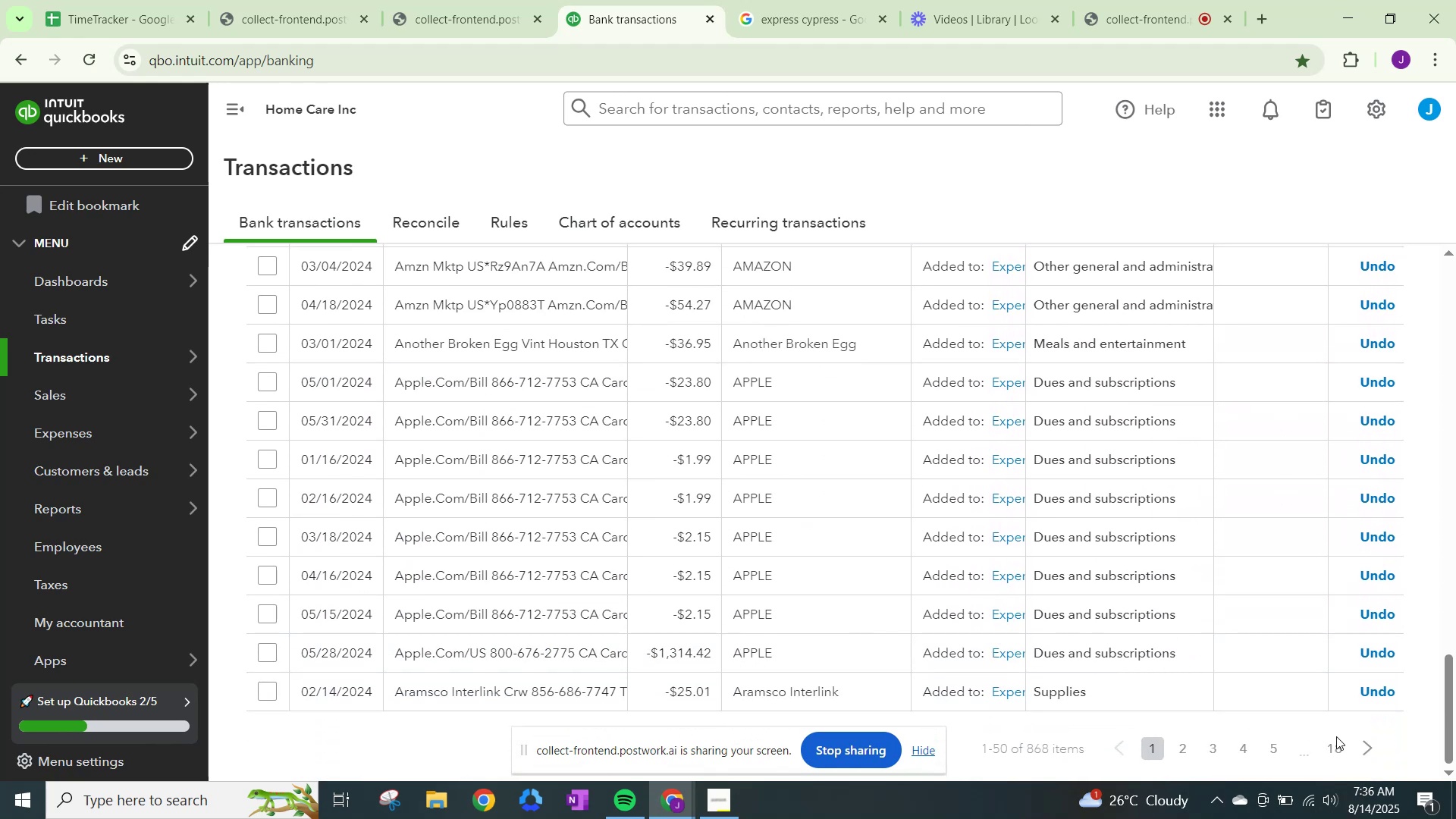 
left_click([1367, 745])
 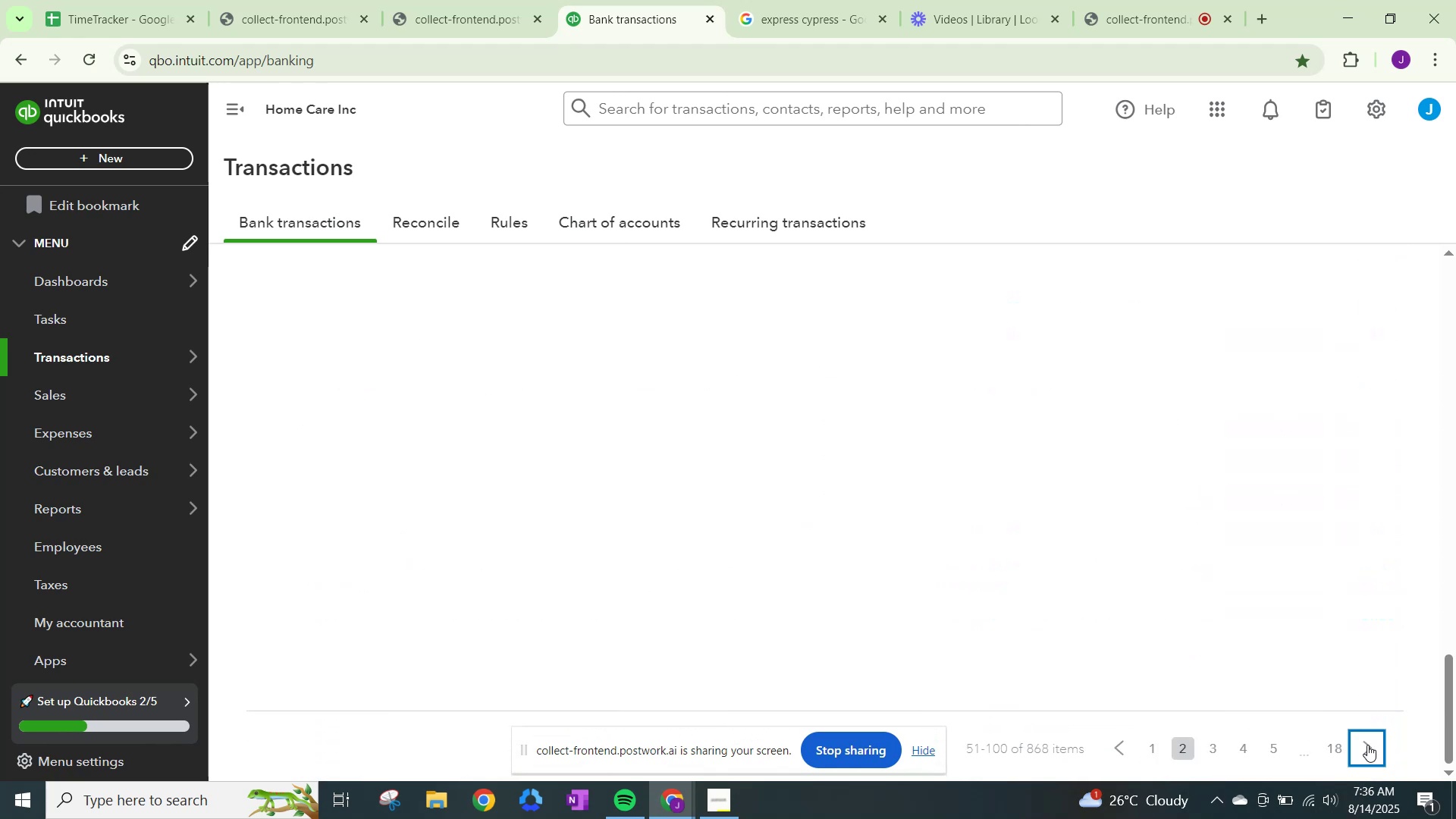 
scroll: coordinate [470, 496], scroll_direction: up, amount: 17.0
 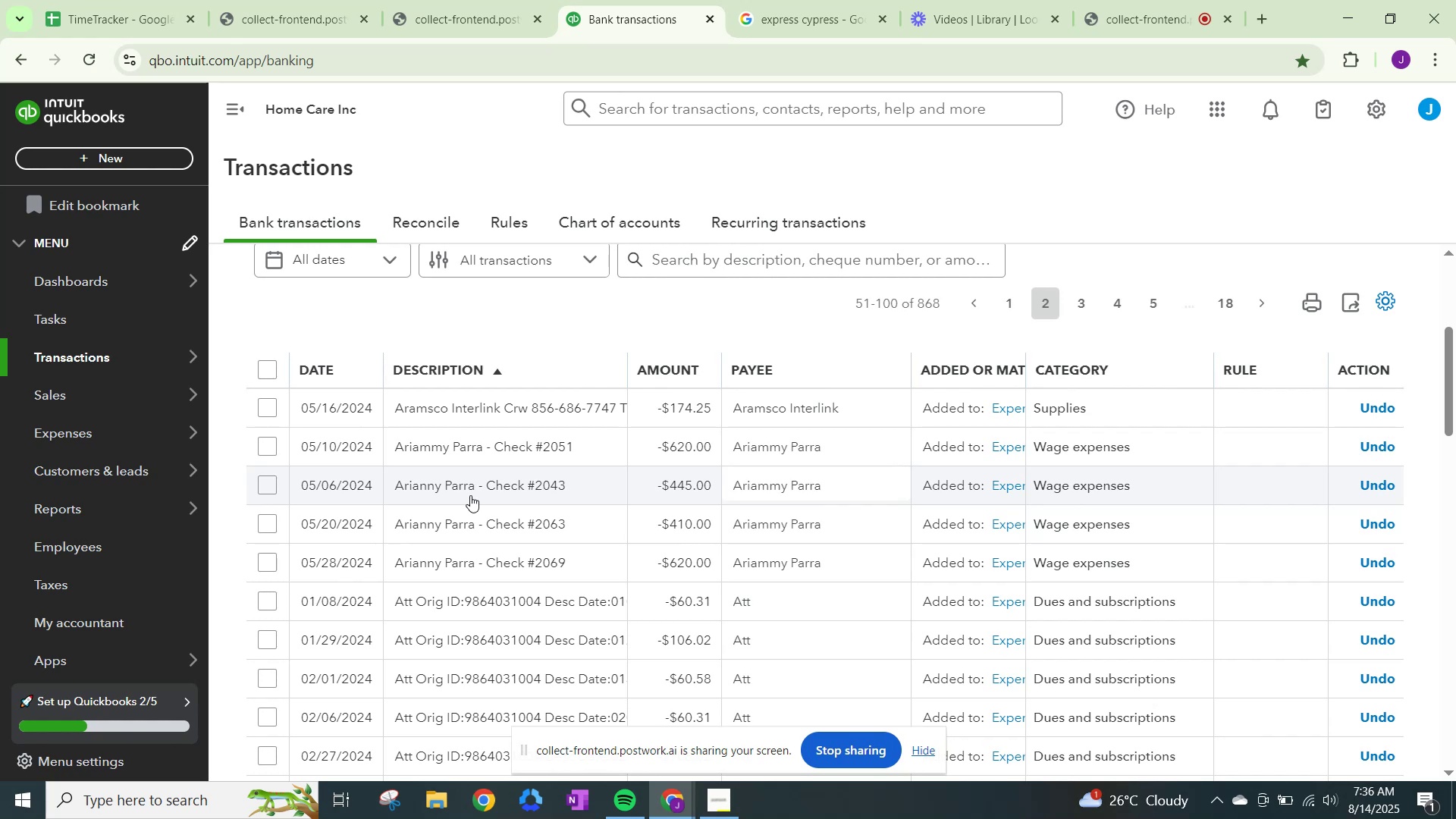 
scroll: coordinate [474, 496], scroll_direction: down, amount: 24.0
 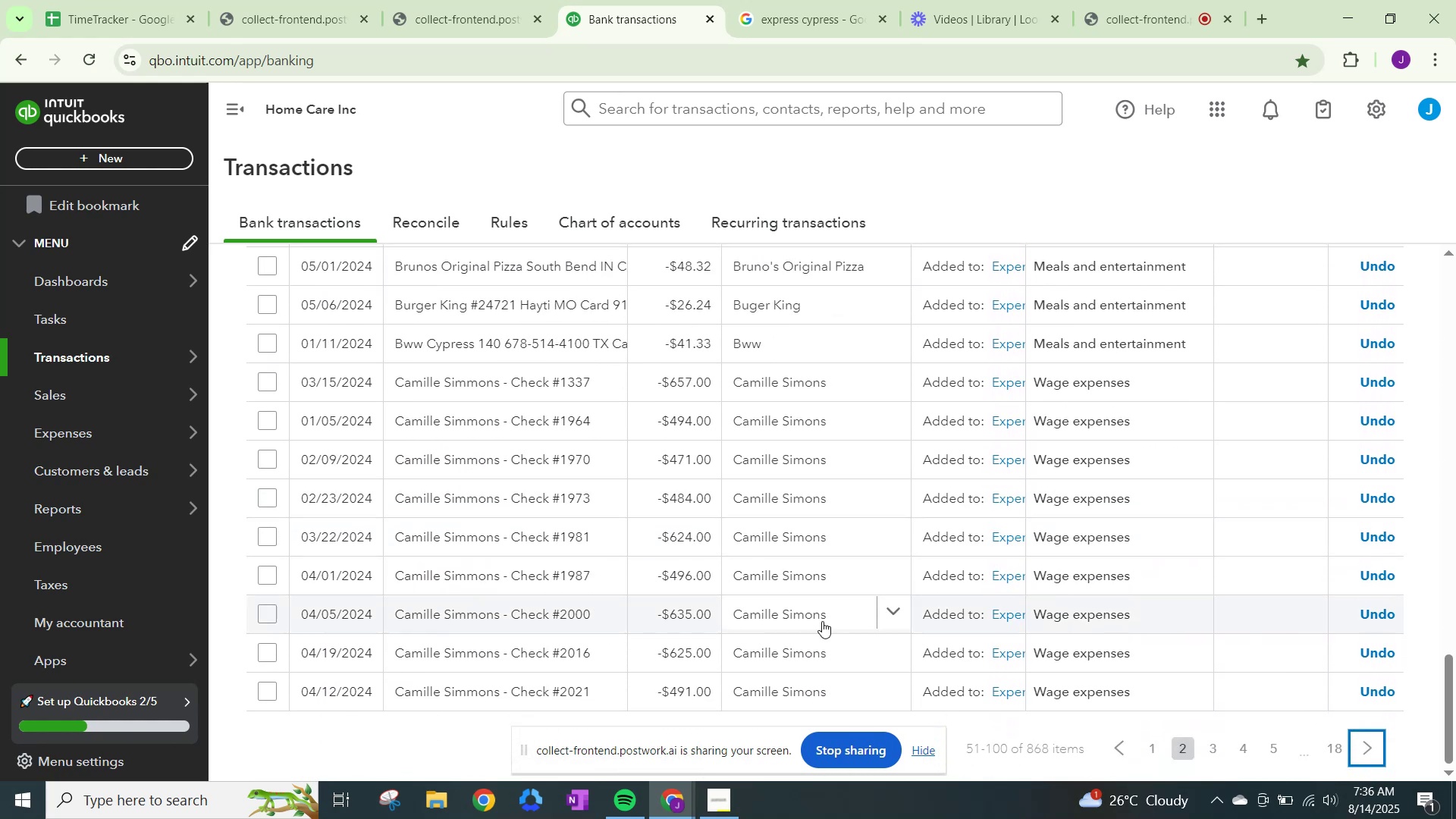 
scroll: coordinate [837, 626], scroll_direction: up, amount: 2.0
 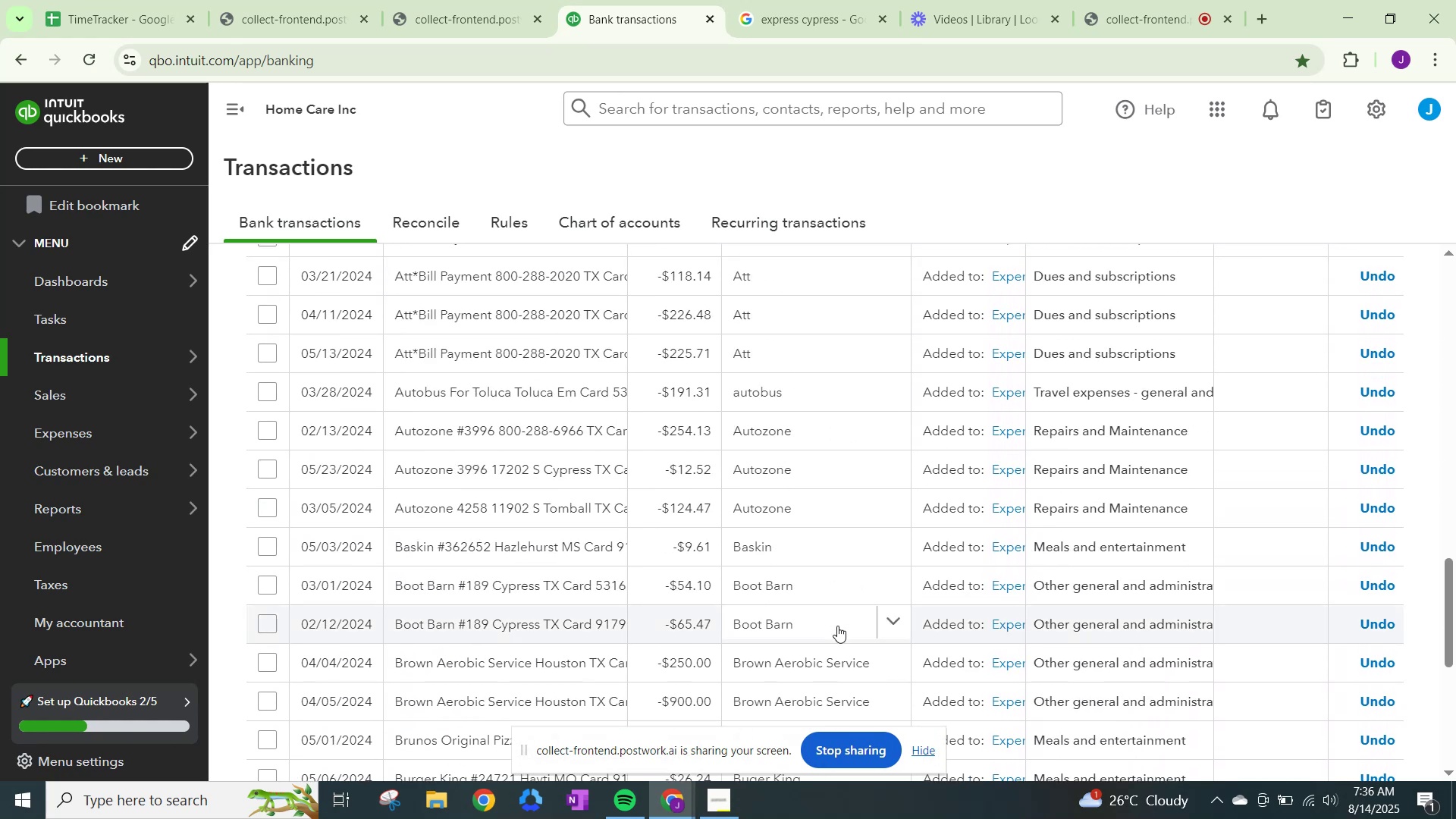 
scroll: coordinate [837, 626], scroll_direction: down, amount: 5.0
 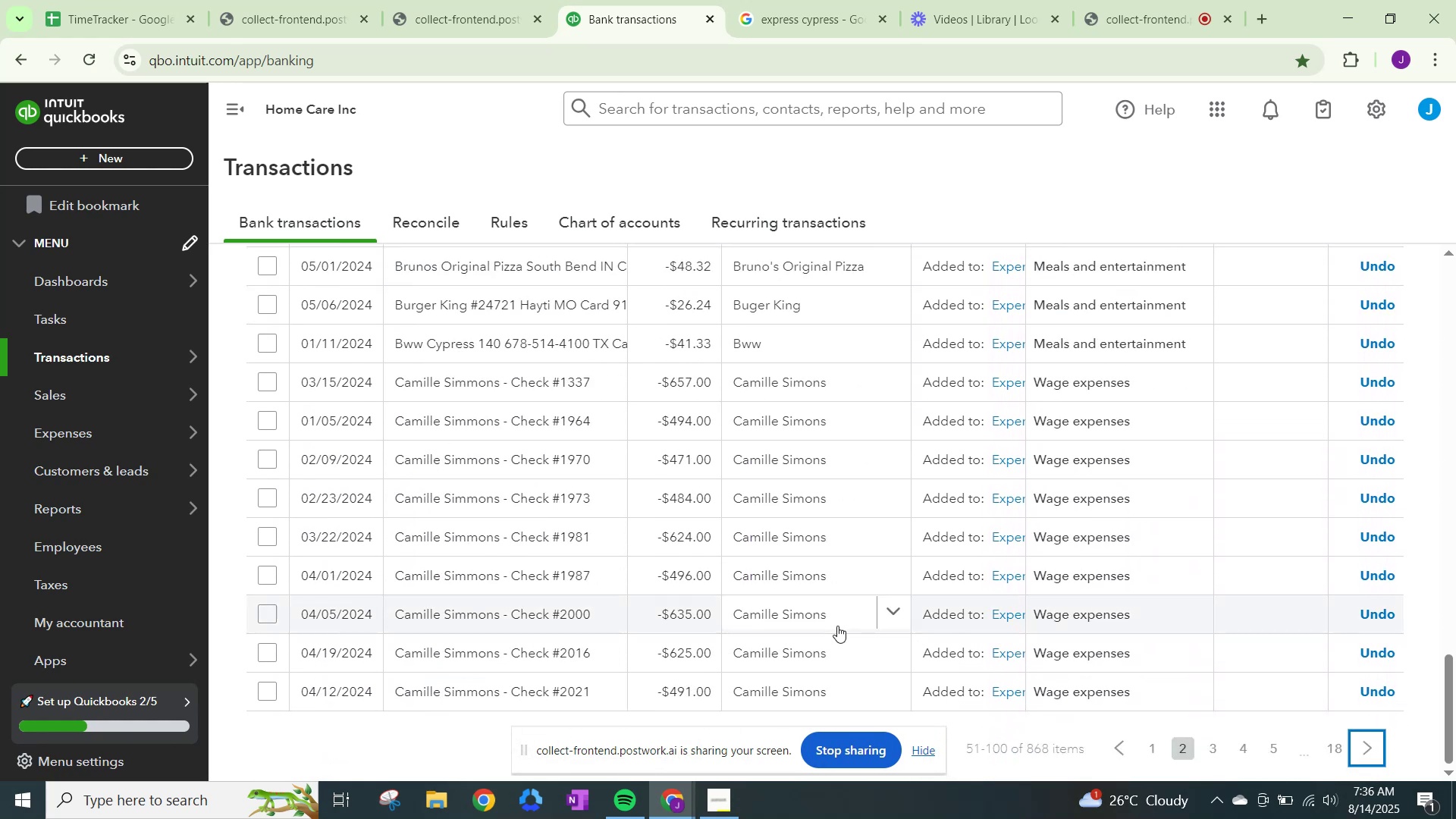 
scroll: coordinate [837, 626], scroll_direction: up, amount: 1.0
 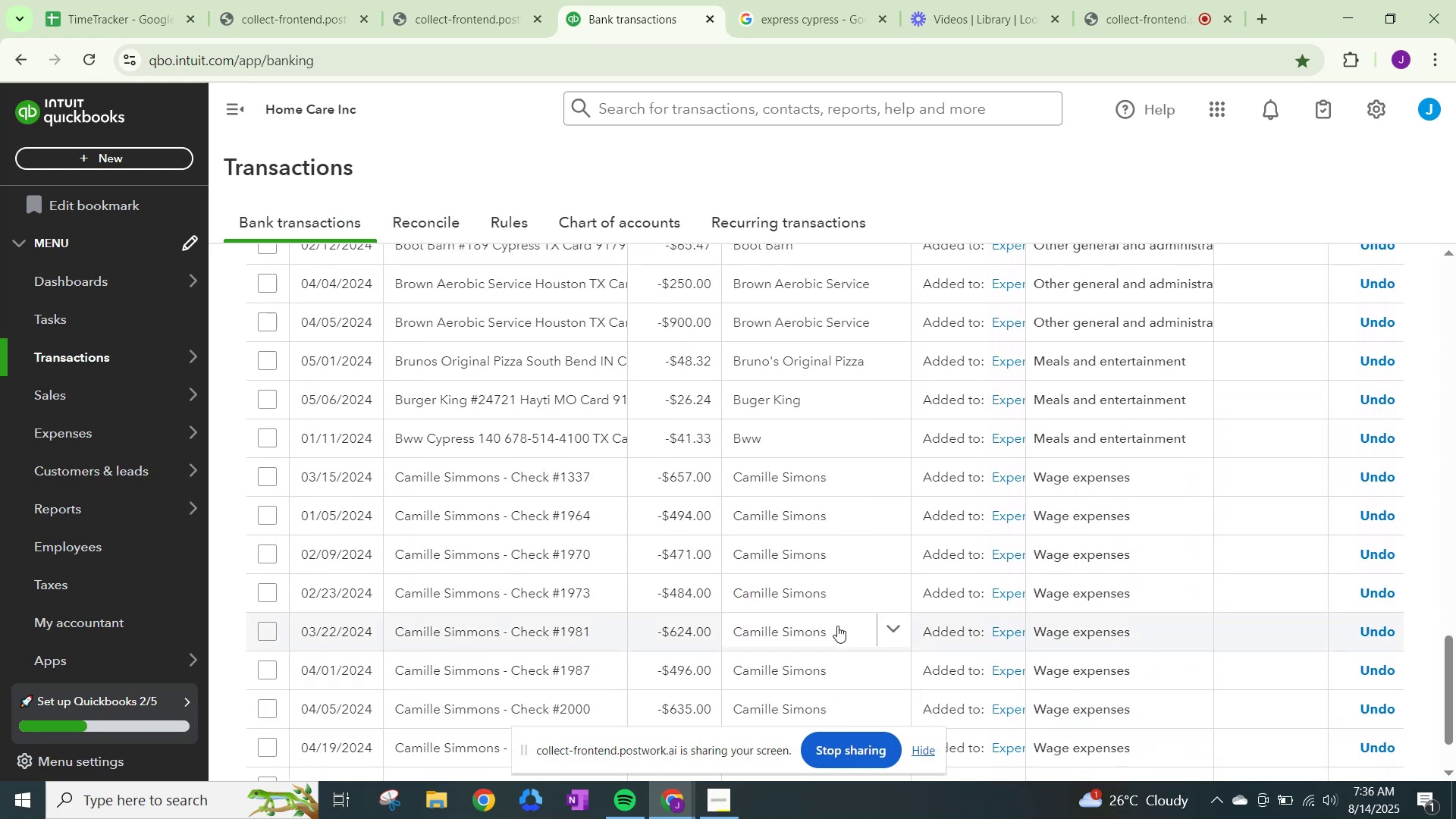 
scroll: coordinate [838, 626], scroll_direction: down, amount: 4.0
 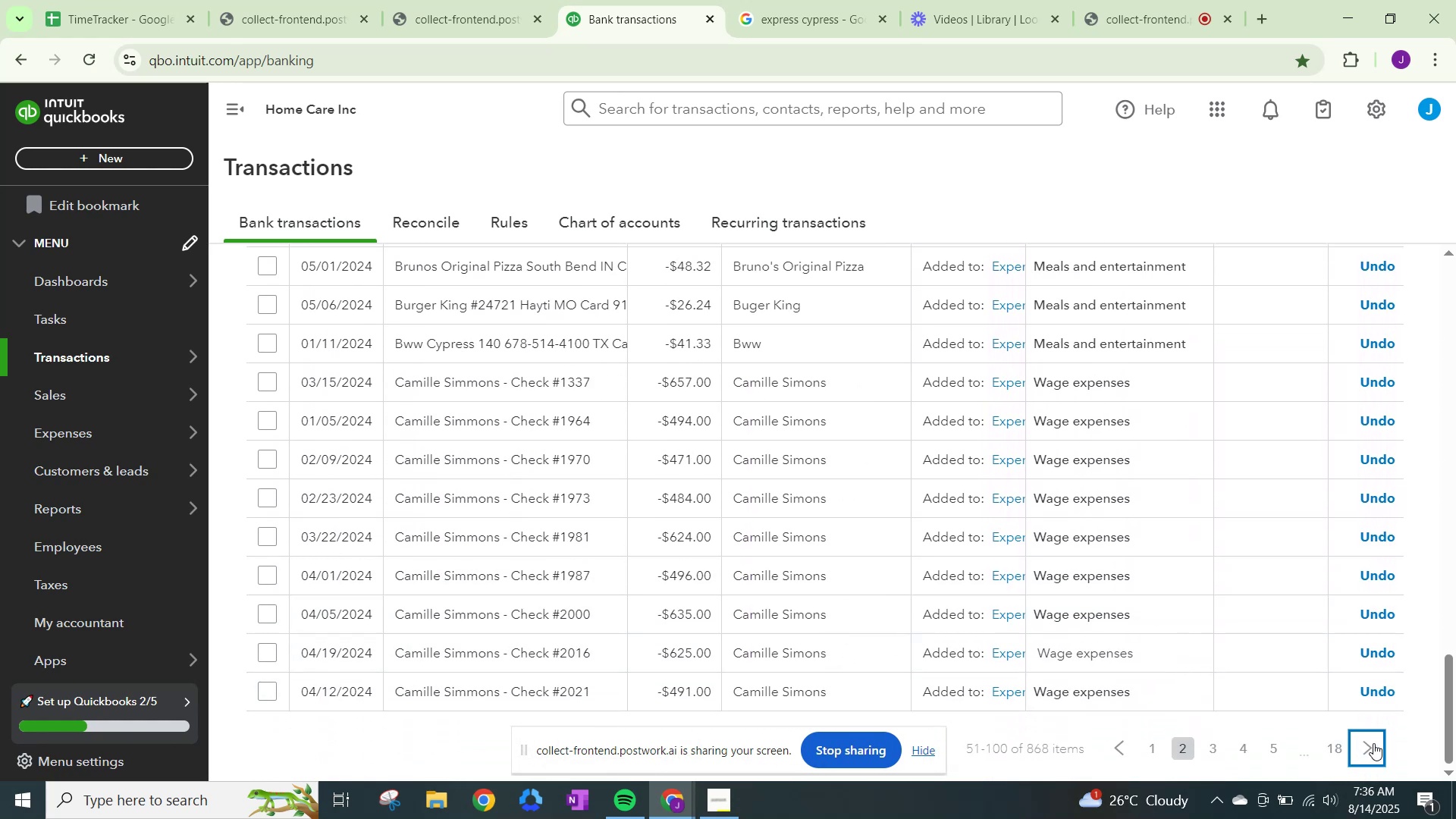 
left_click([1375, 744])
 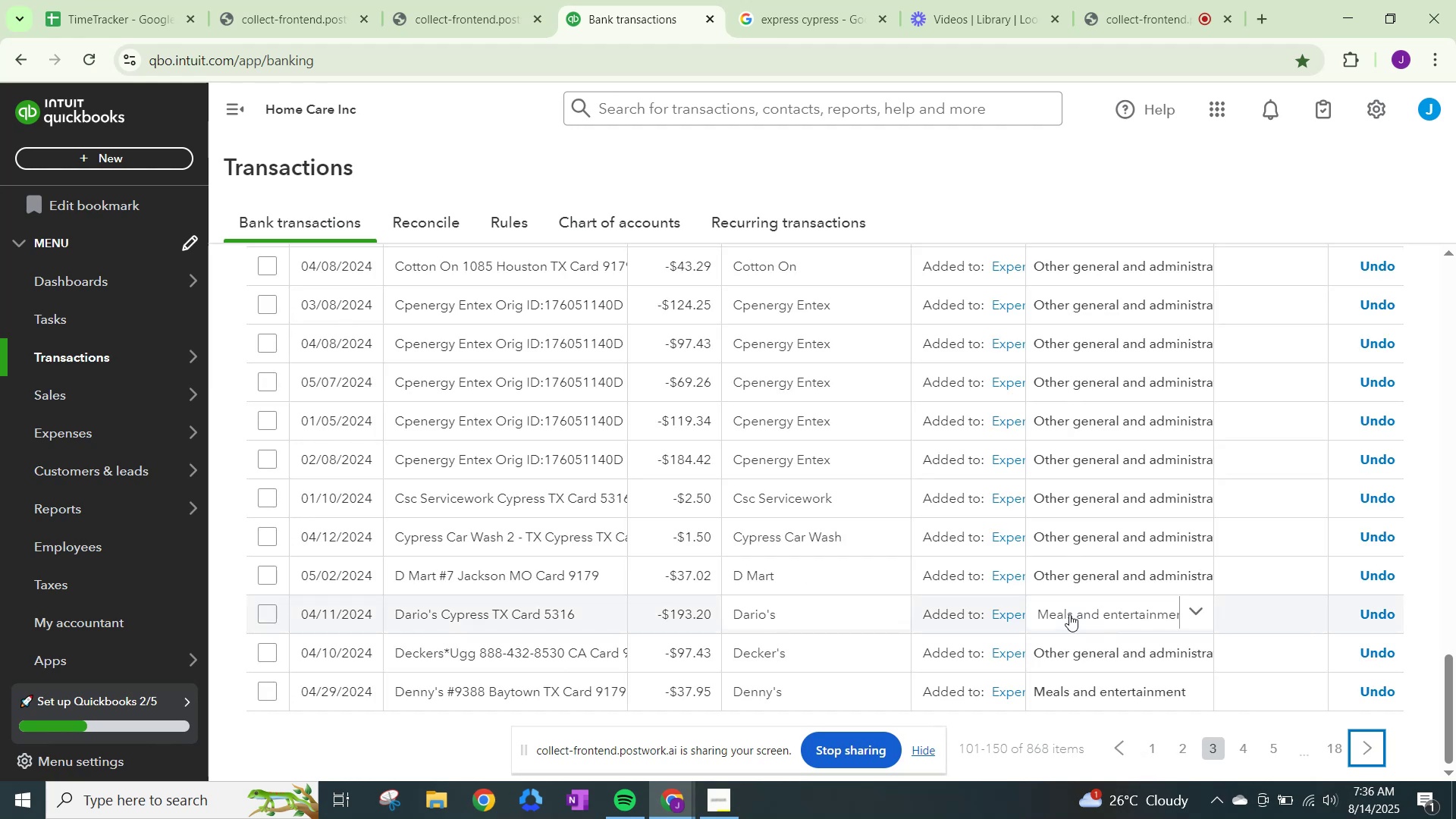 
wait(6.69)
 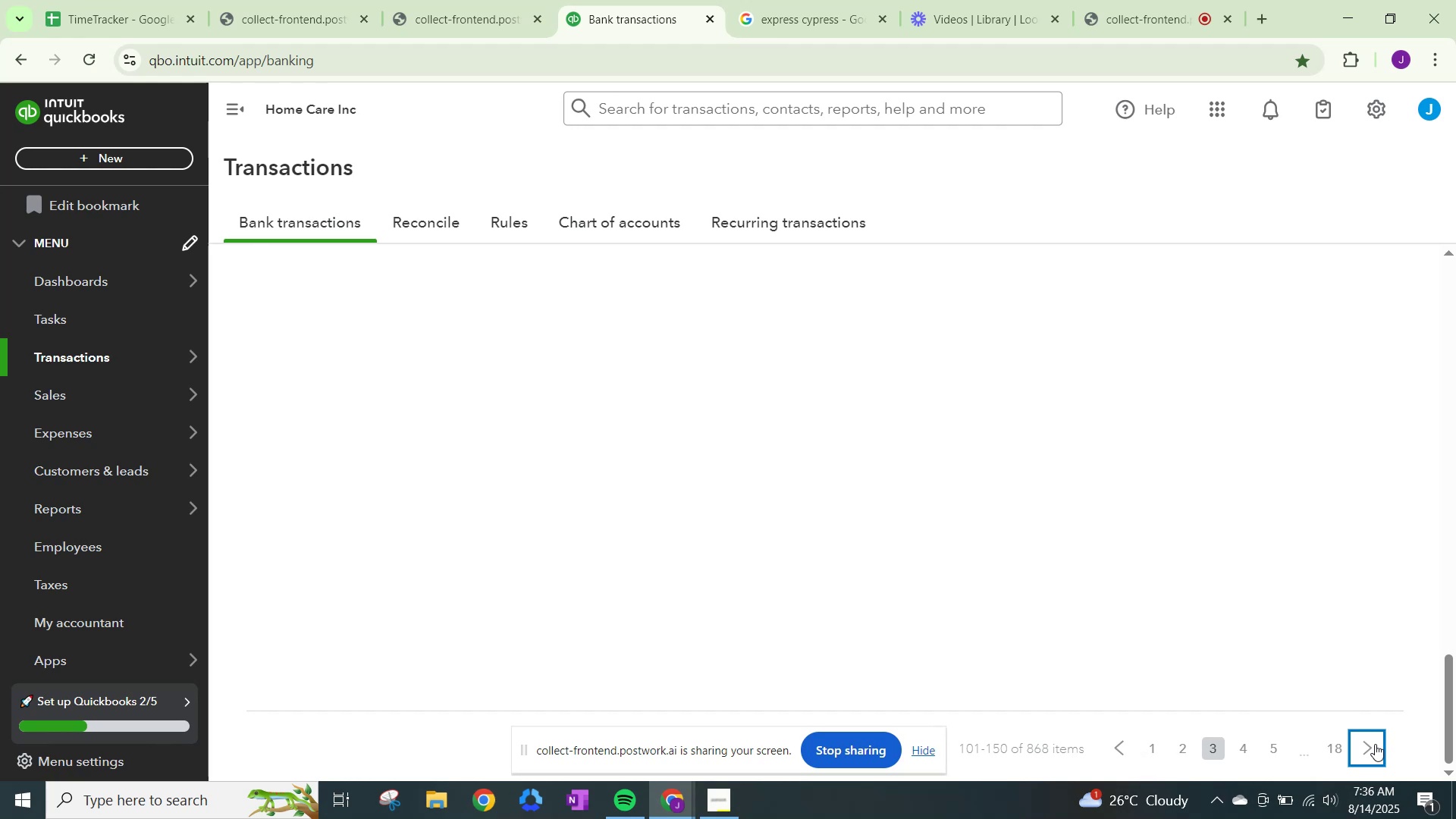 
scroll: coordinate [576, 529], scroll_direction: up, amount: 4.0
 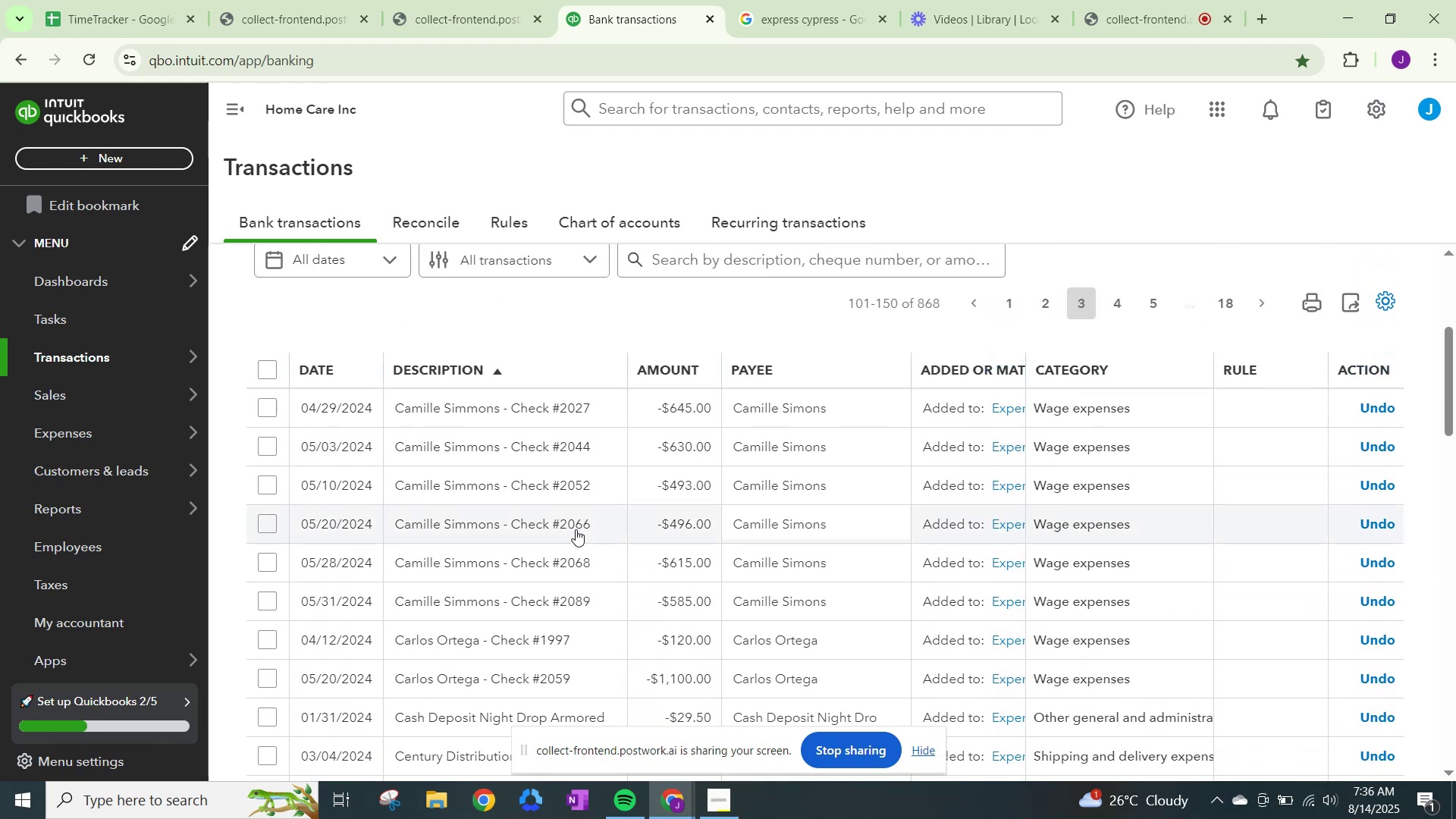 
scroll: coordinate [576, 529], scroll_direction: down, amount: 19.0
 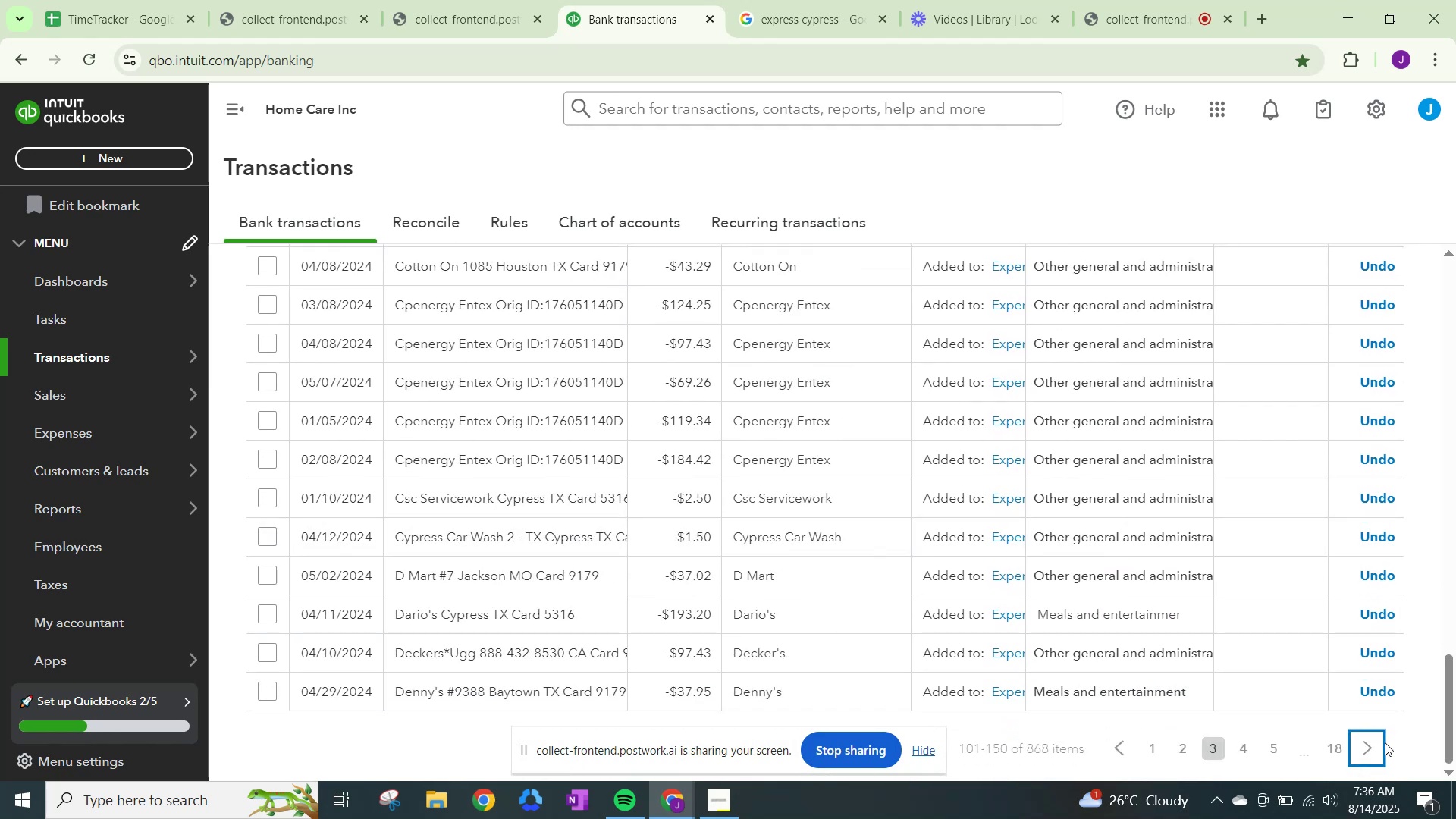 
left_click([1372, 744])
 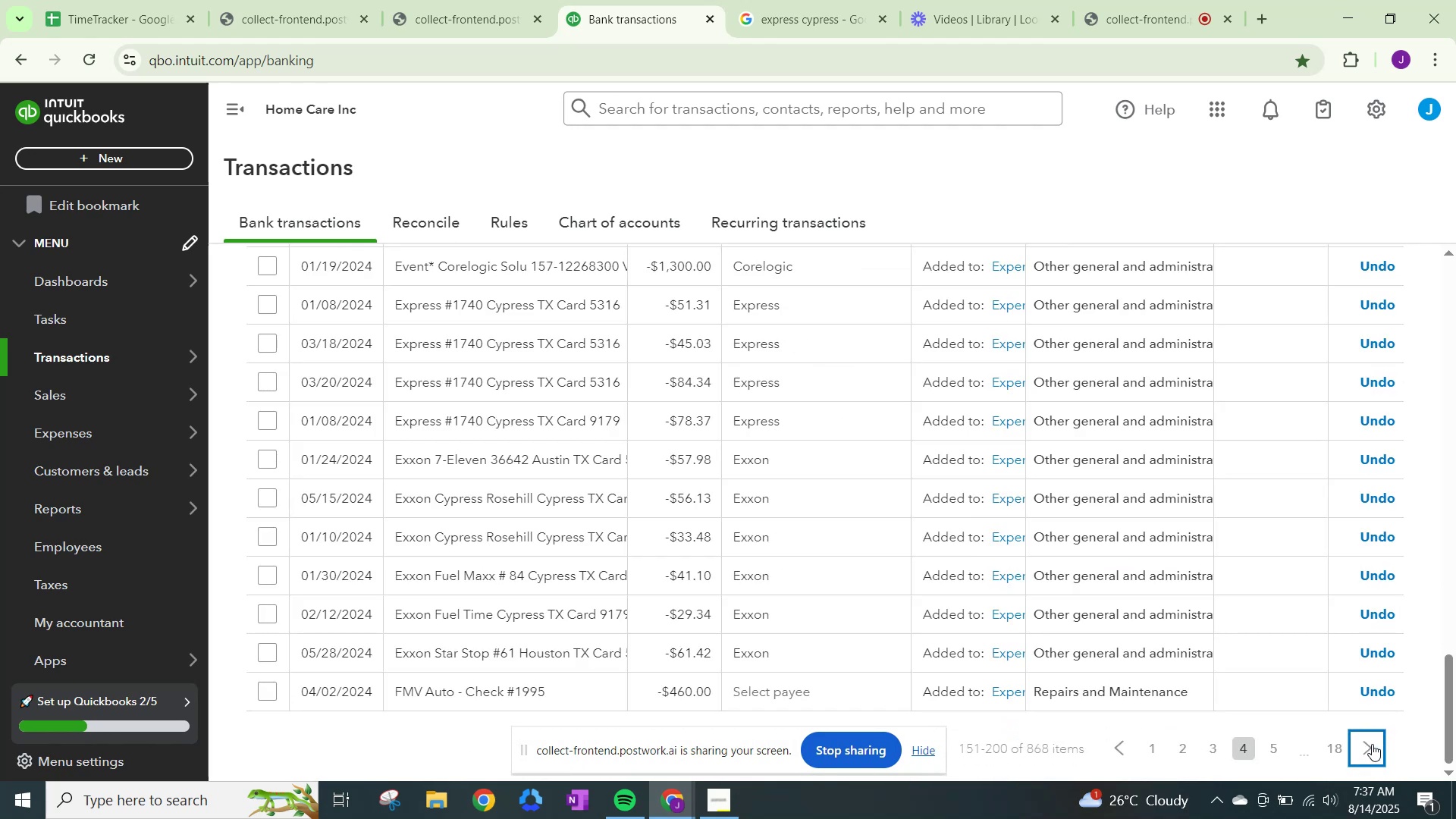 
wait(6.12)
 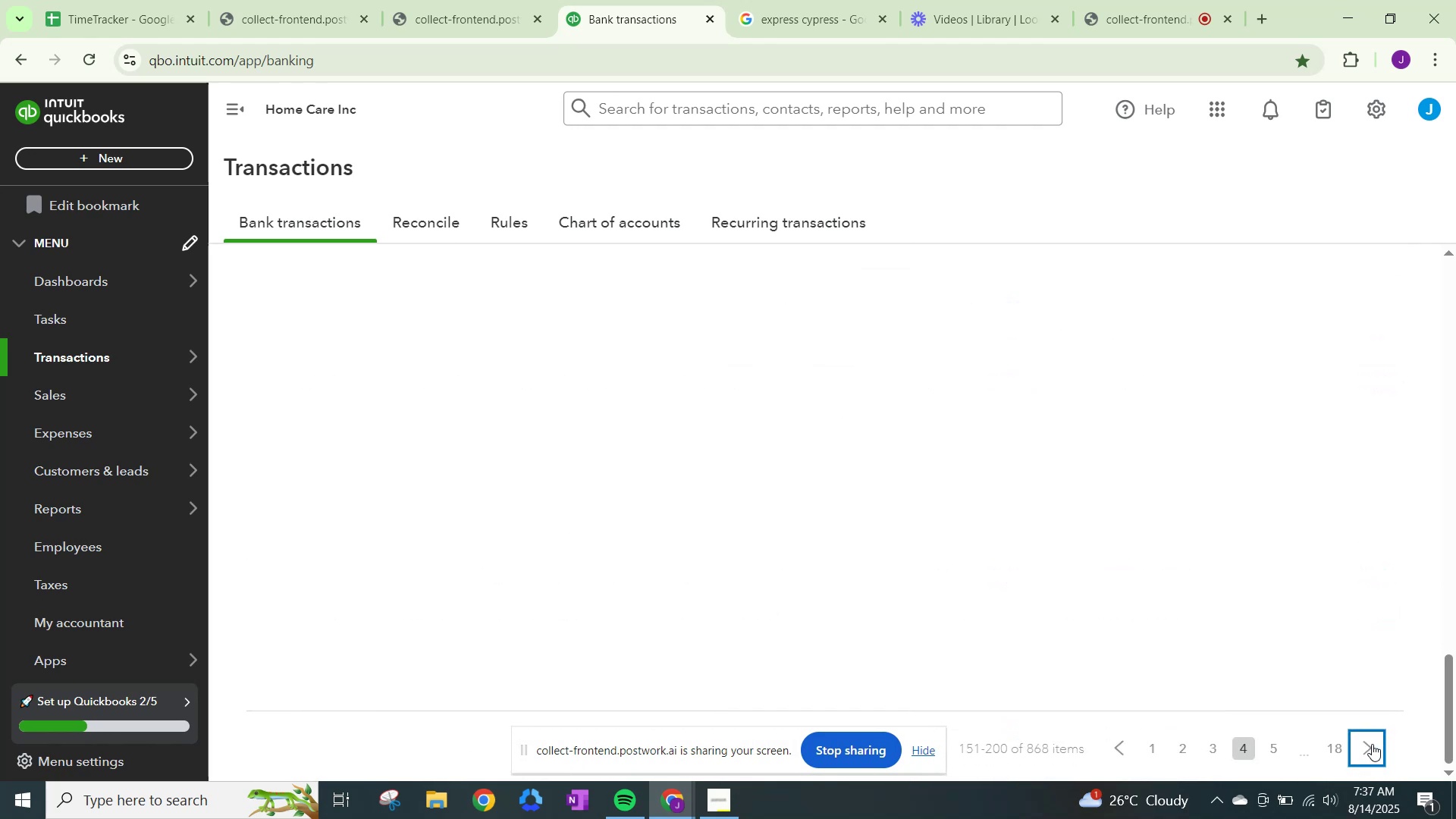 
scroll: coordinate [803, 388], scroll_direction: up, amount: 10.0
 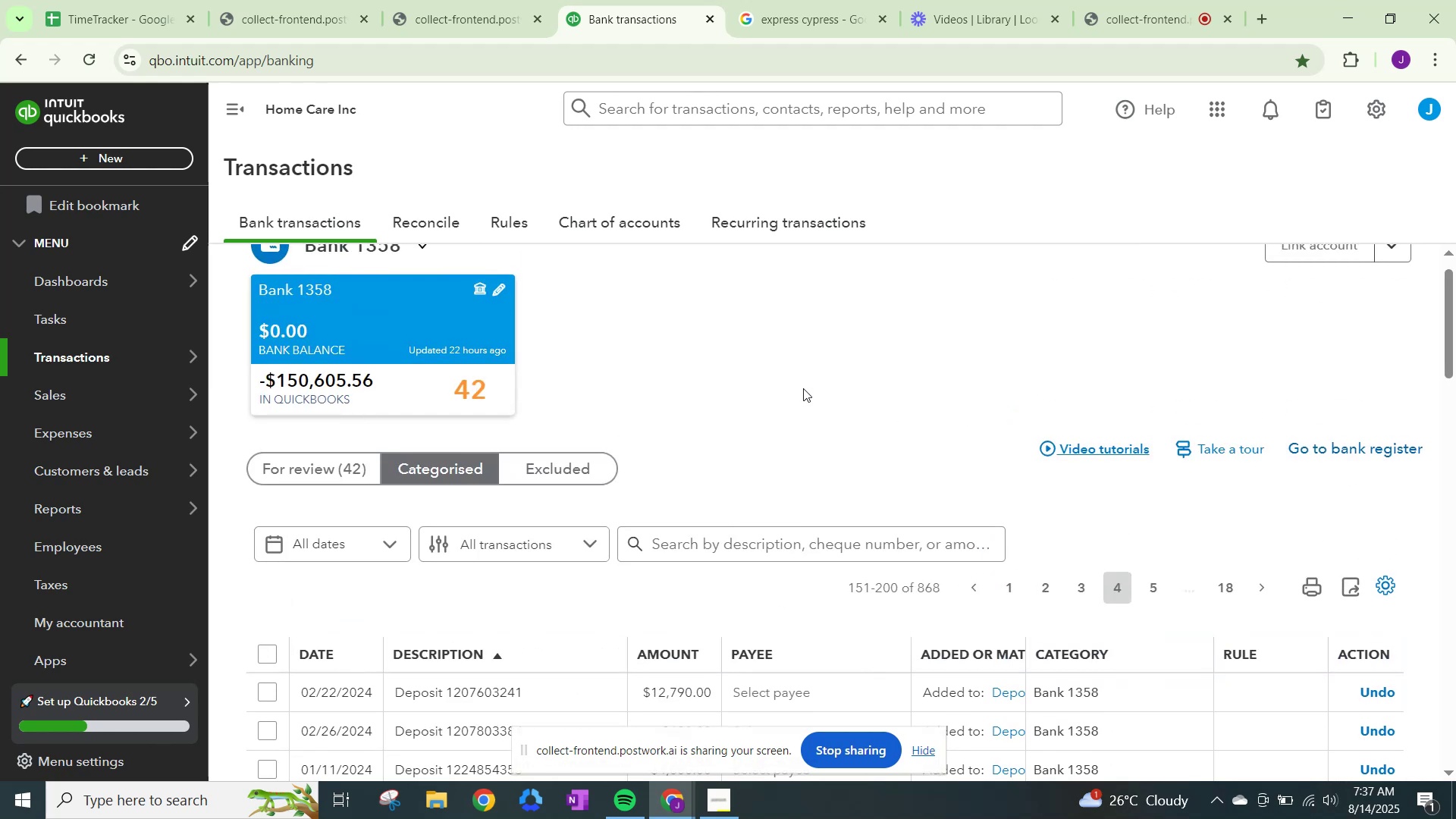 
scroll: coordinate [701, 507], scroll_direction: down, amount: 2.0
 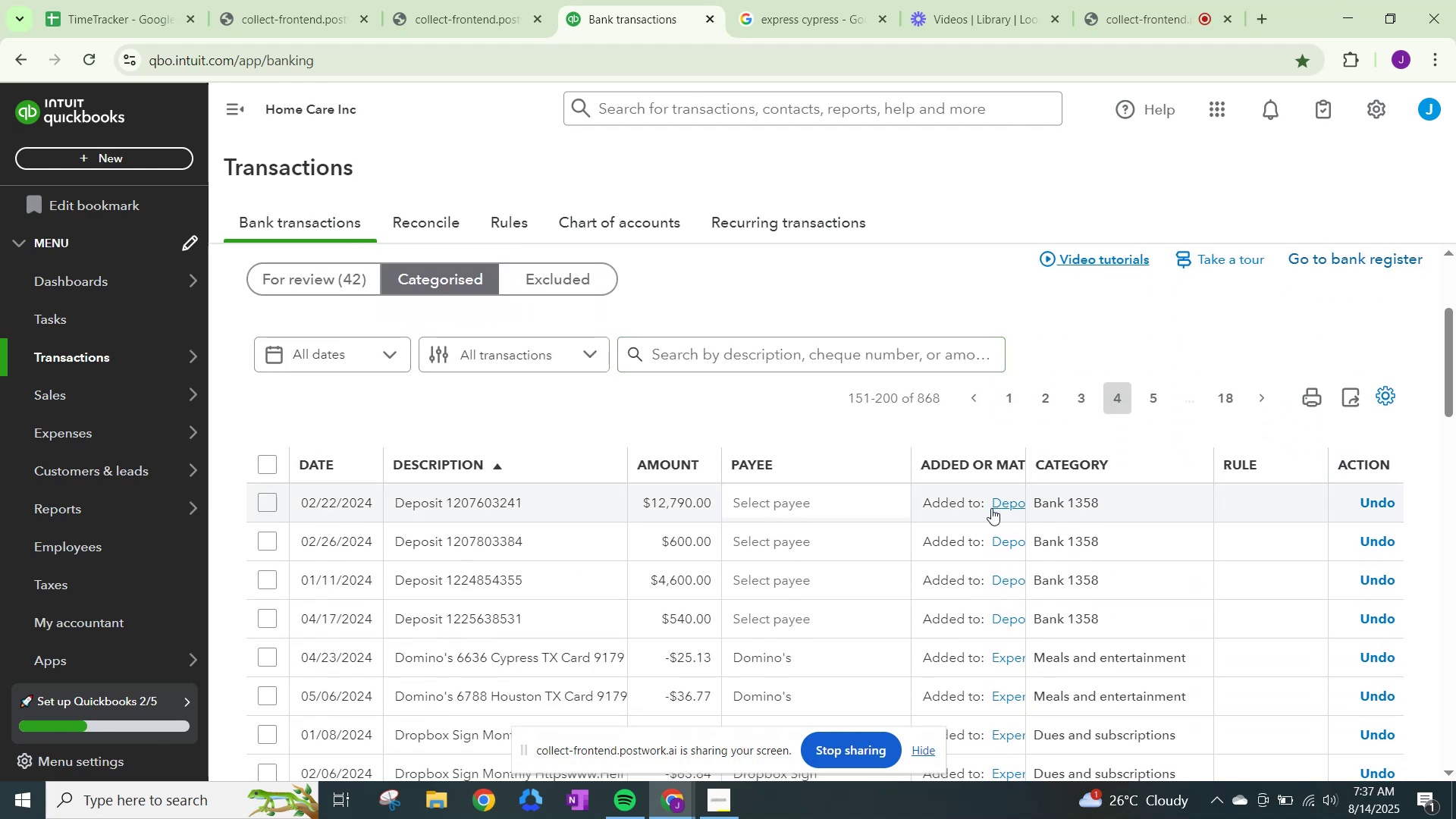 
wait(8.78)
 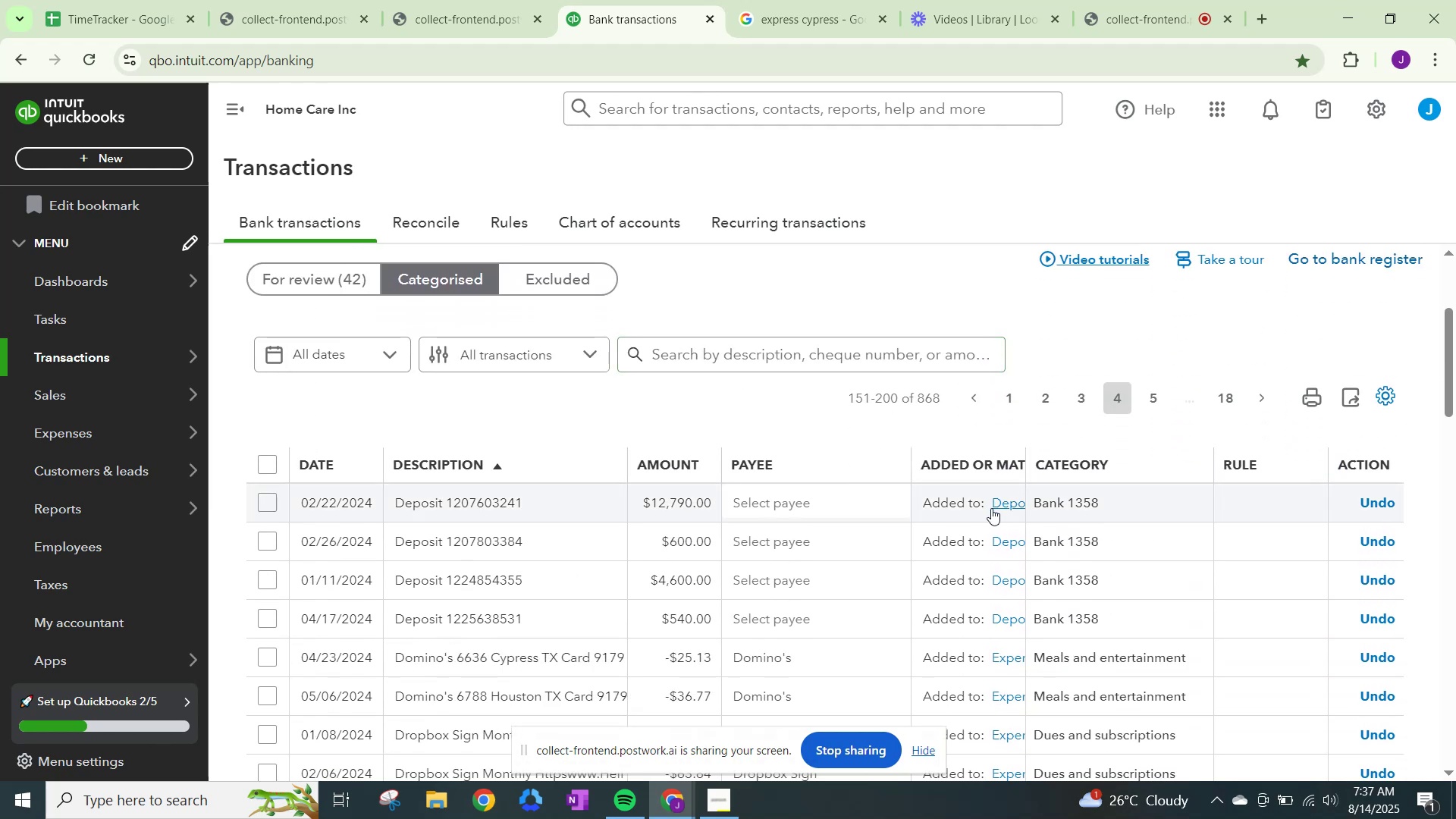 
scroll: coordinate [983, 625], scroll_direction: up, amount: 1.0
 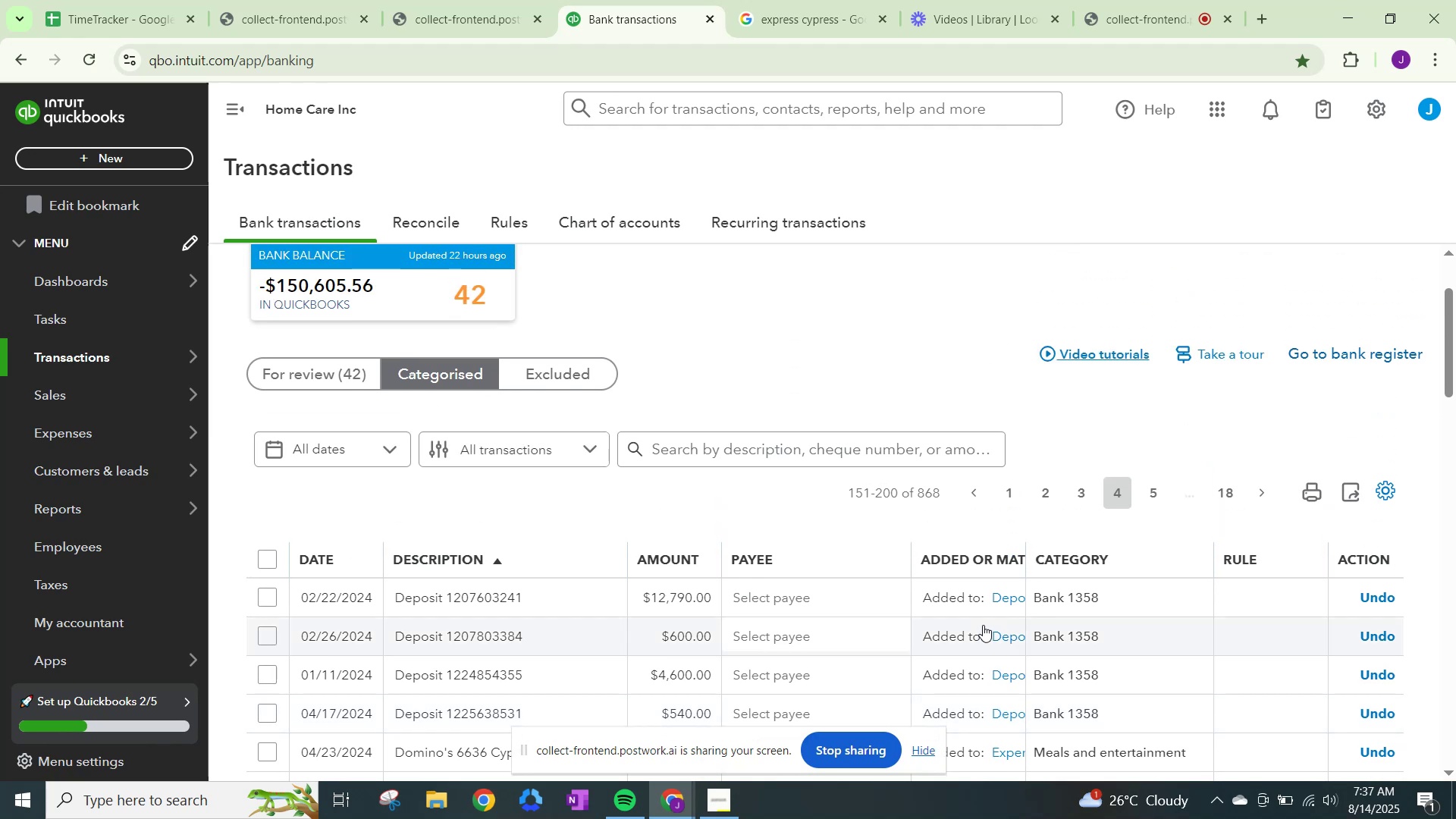 
scroll: coordinate [982, 624], scroll_direction: down, amount: 1.0
 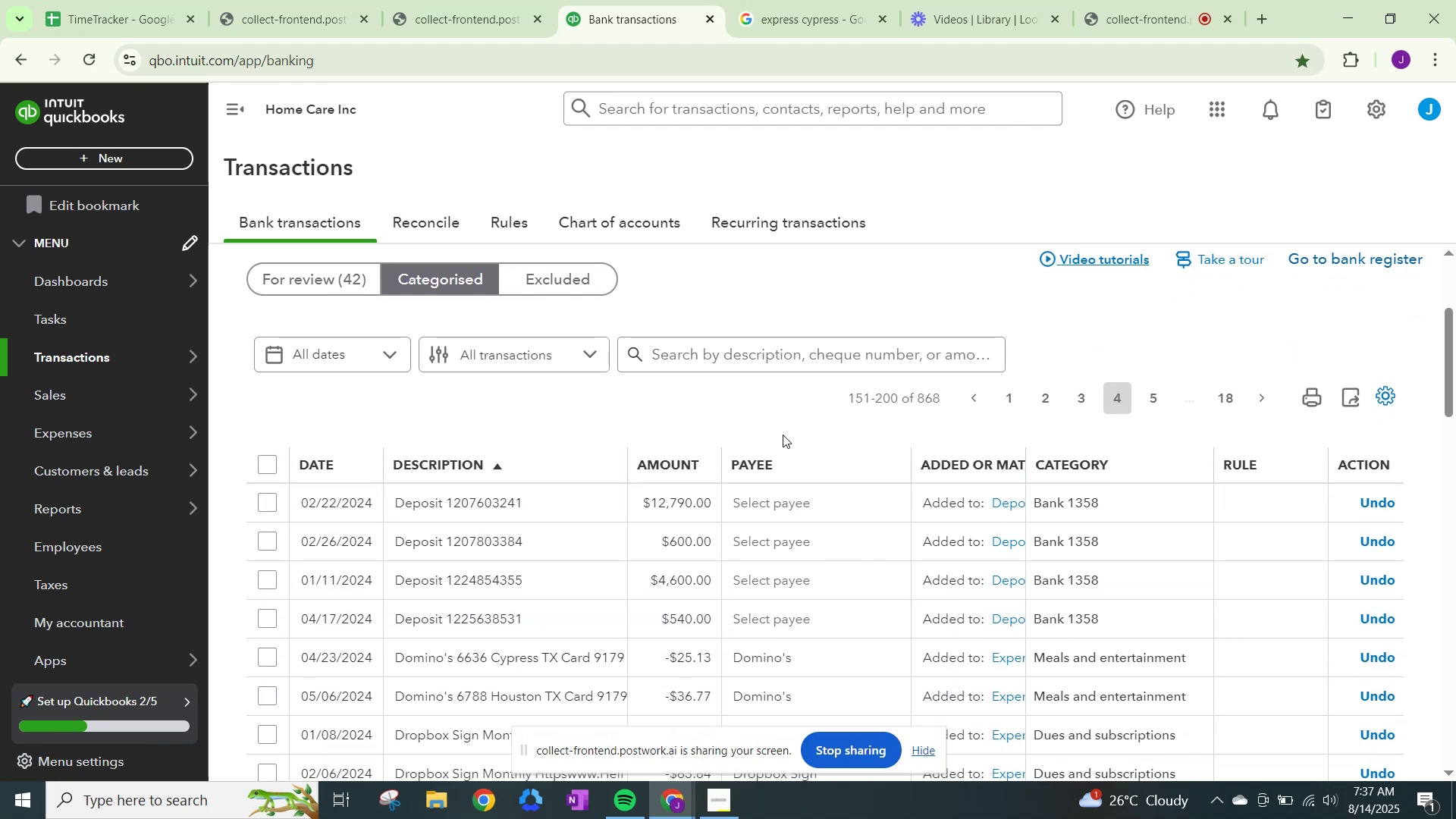 
left_click([774, 349])
 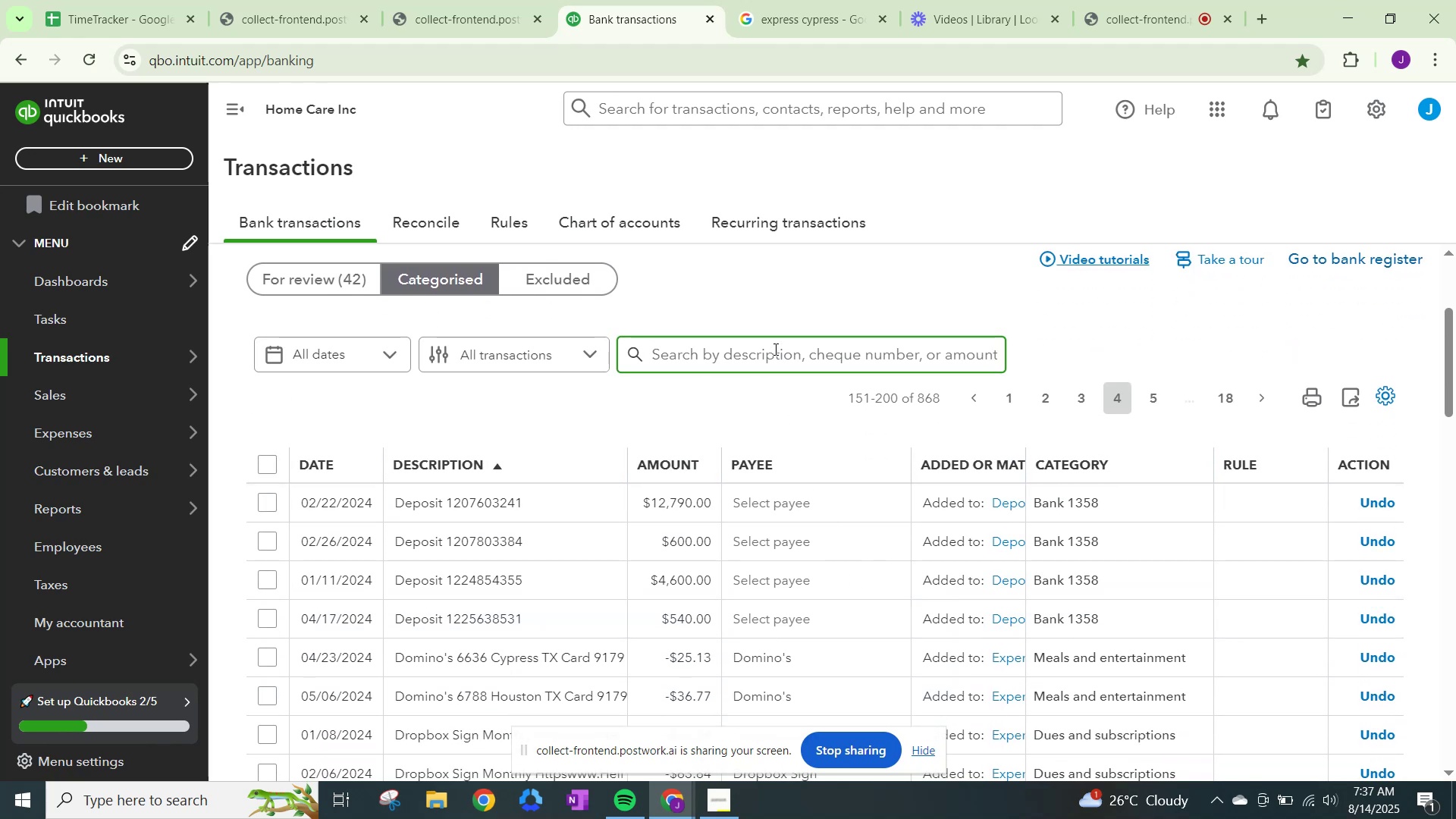 
type(select ps)
key(Backspace)
type(ayee)
 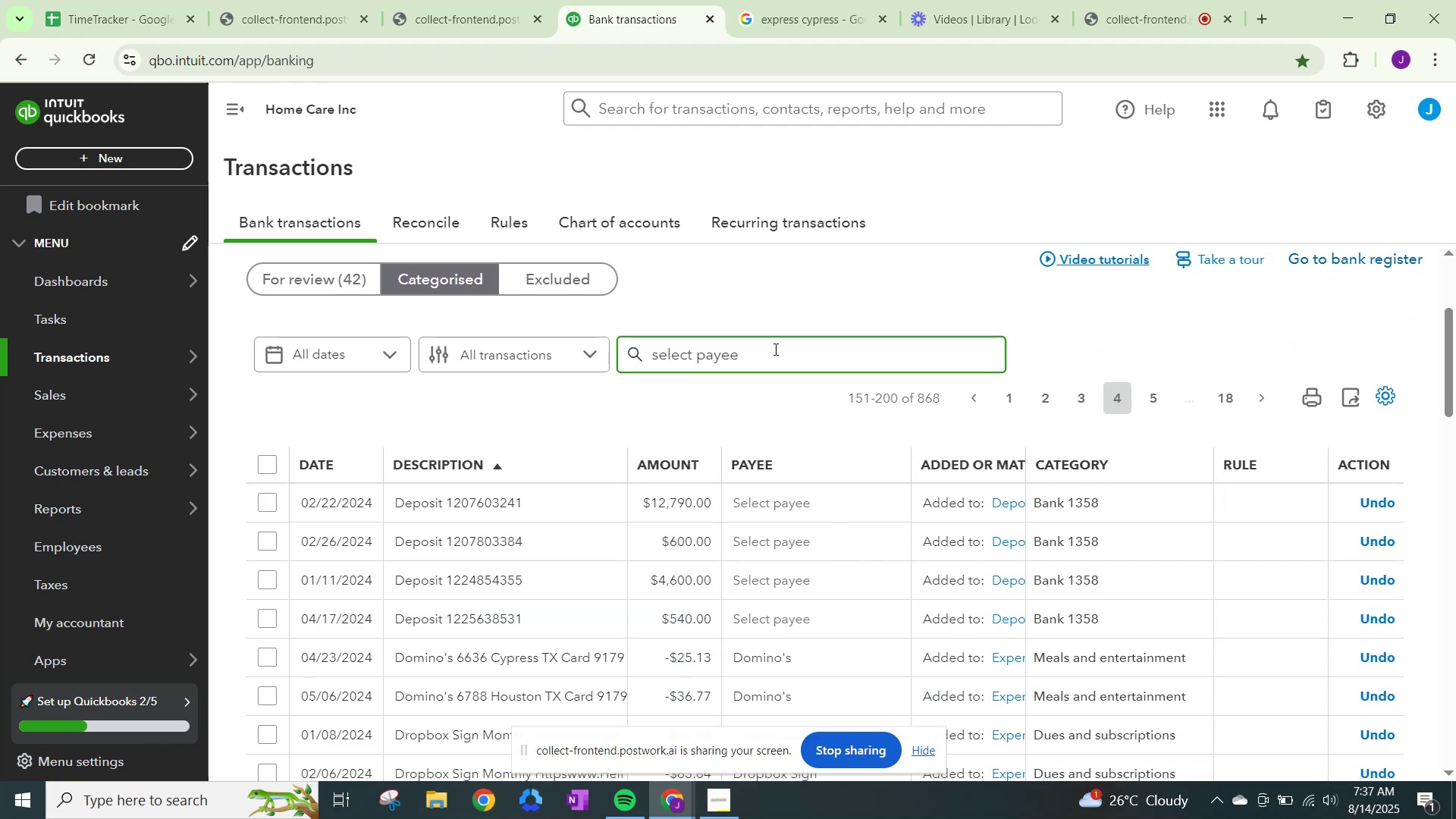 
key(Enter)
 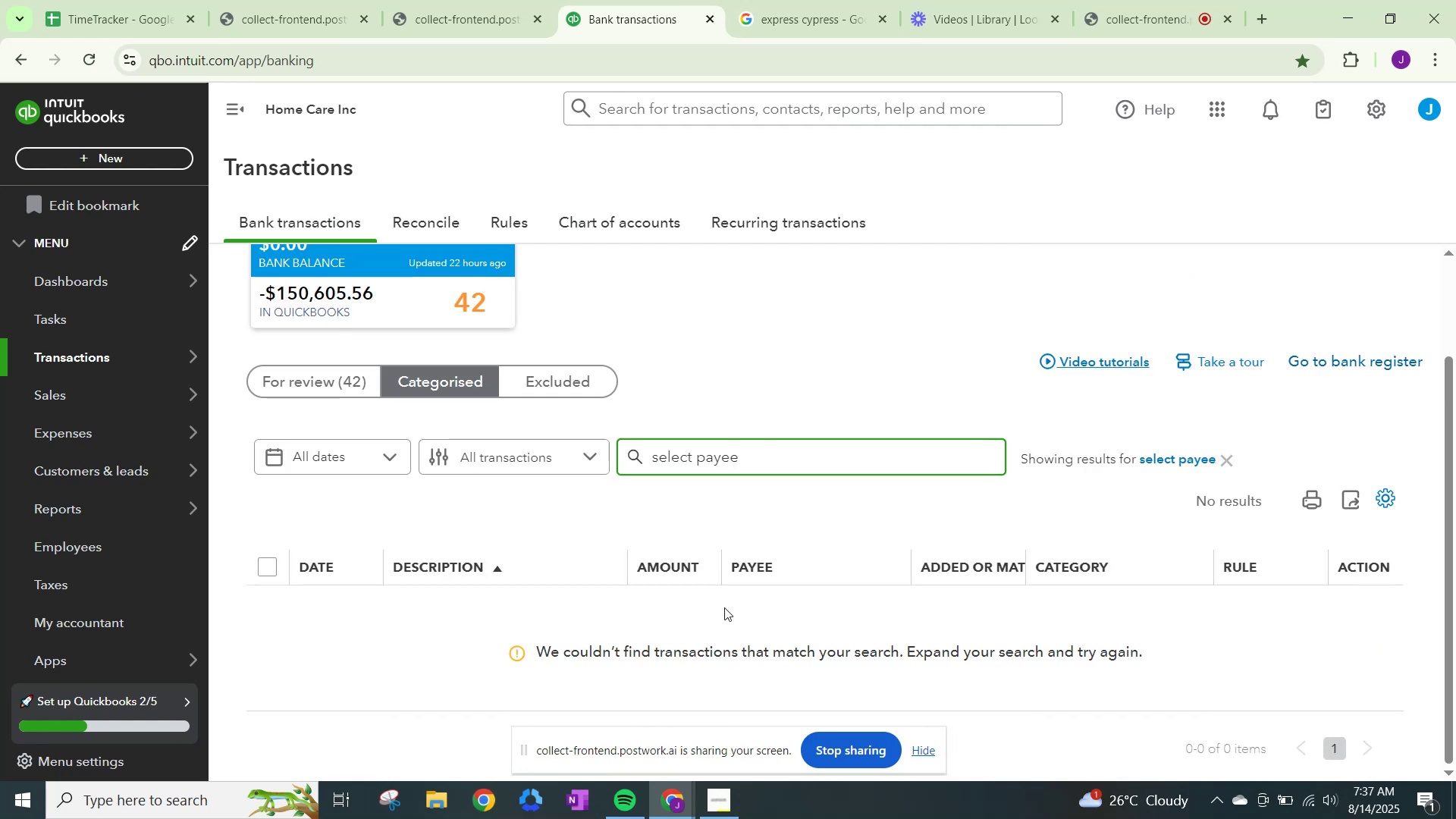 
scroll: coordinate [733, 596], scroll_direction: down, amount: 2.0
 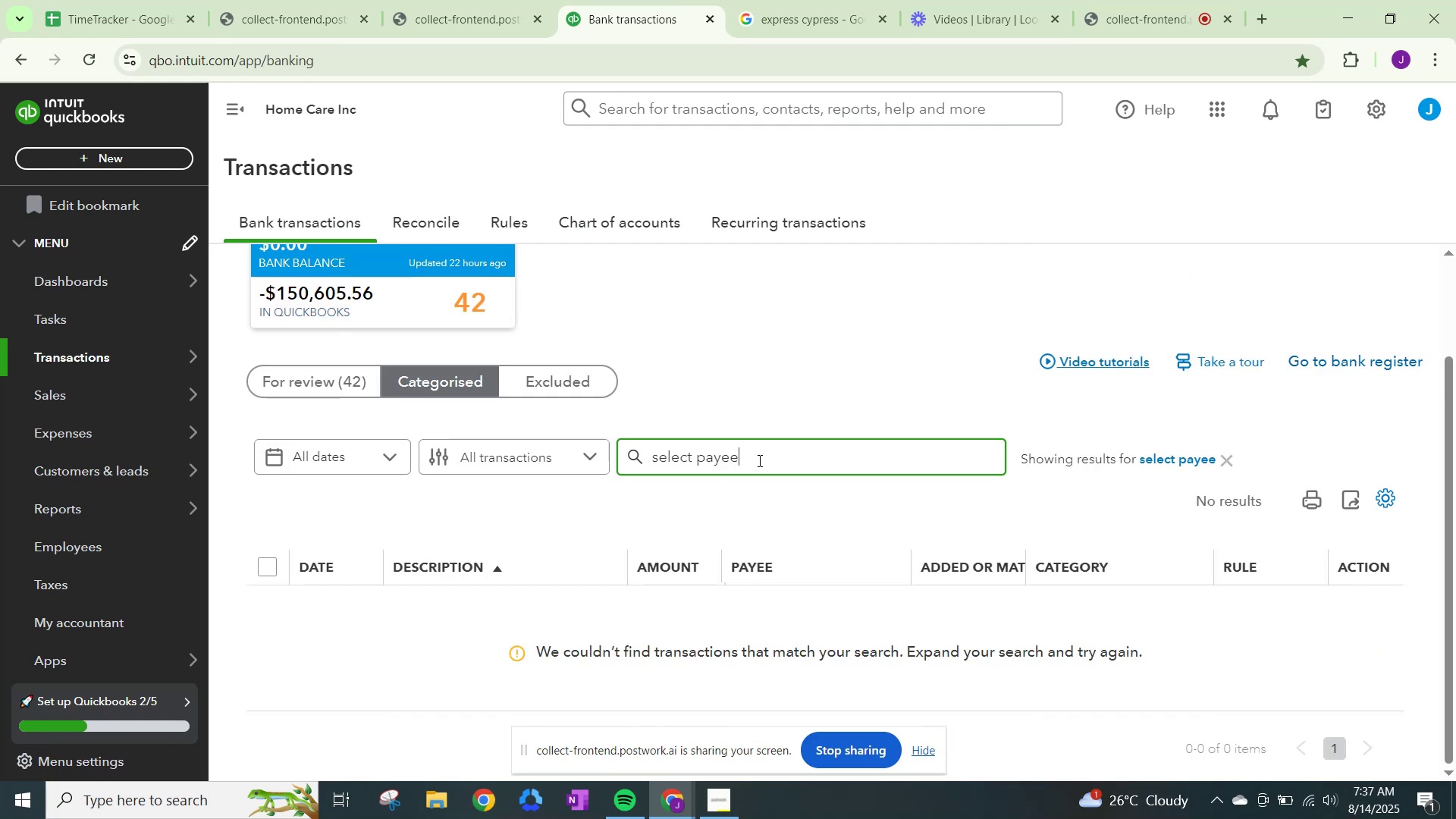 
left_click_drag(start_coordinate=[761, 460], to_coordinate=[587, 435])
 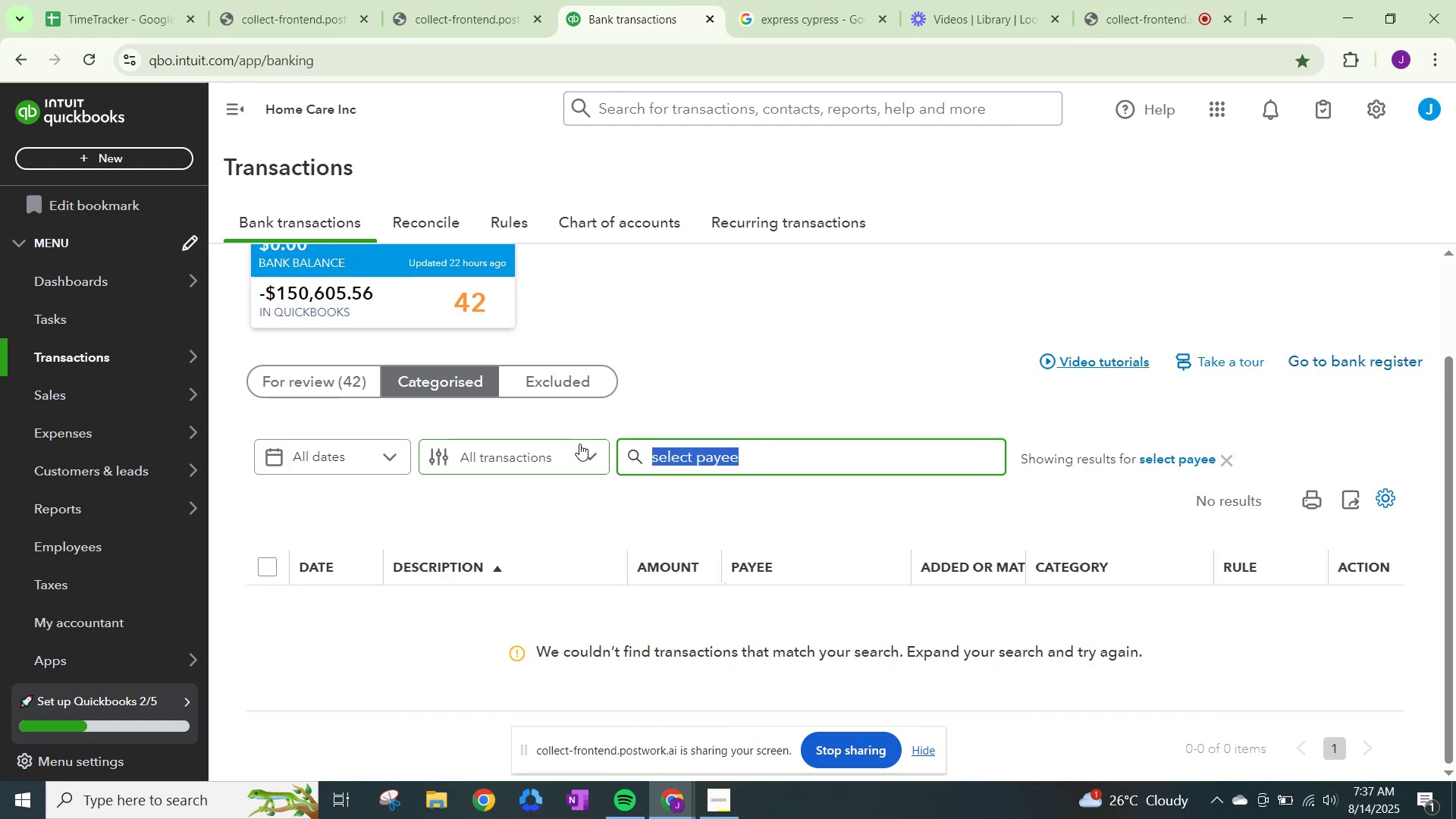 
type(na)
key(Backspace)
key(Backspace)
type(bank 1538)
key(Backspace)
key(Backspace)
key(Backspace)
type(358)
key(NumpadEnter)
 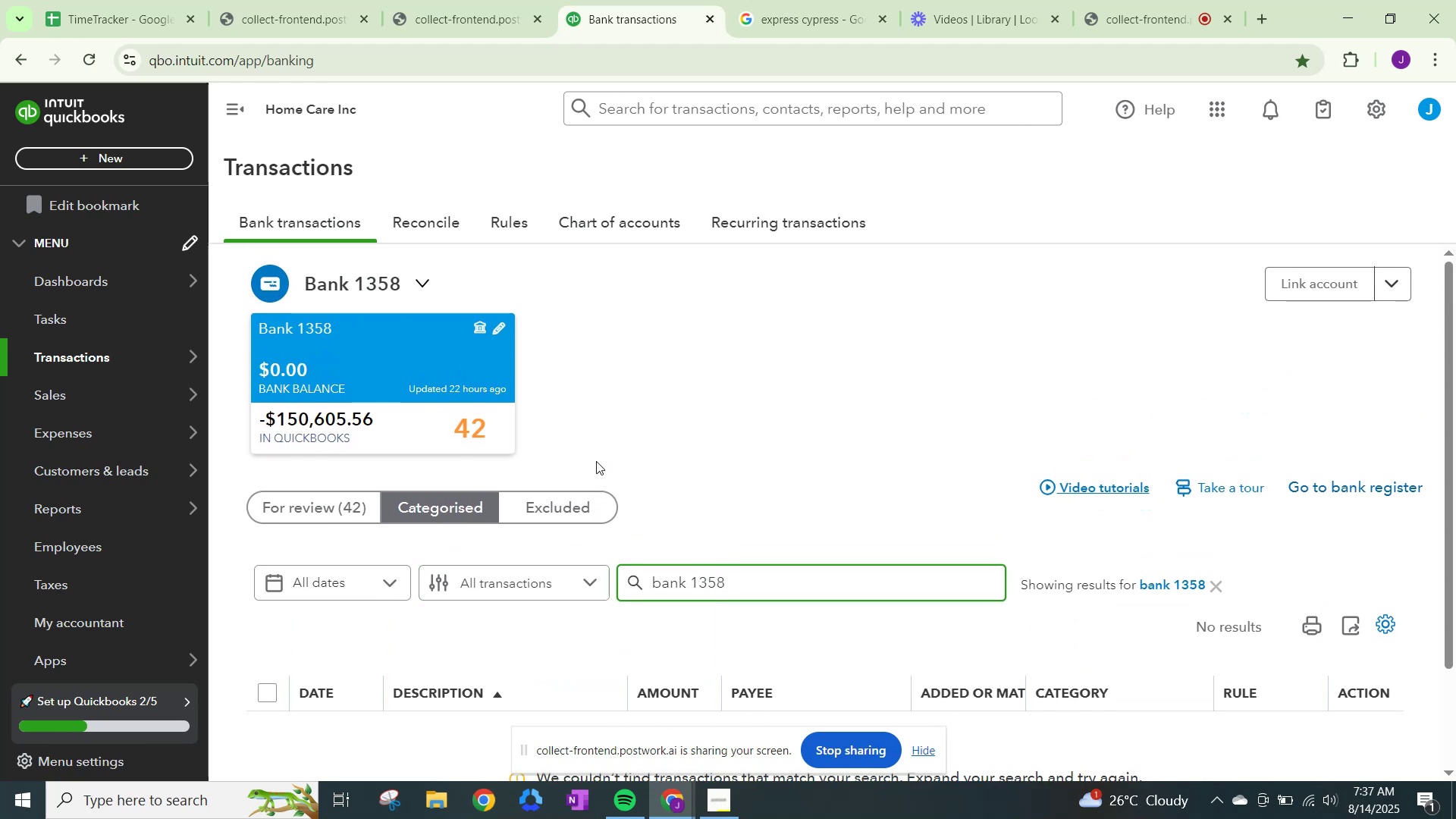 
scroll: coordinate [596, 461], scroll_direction: up, amount: 3.0
 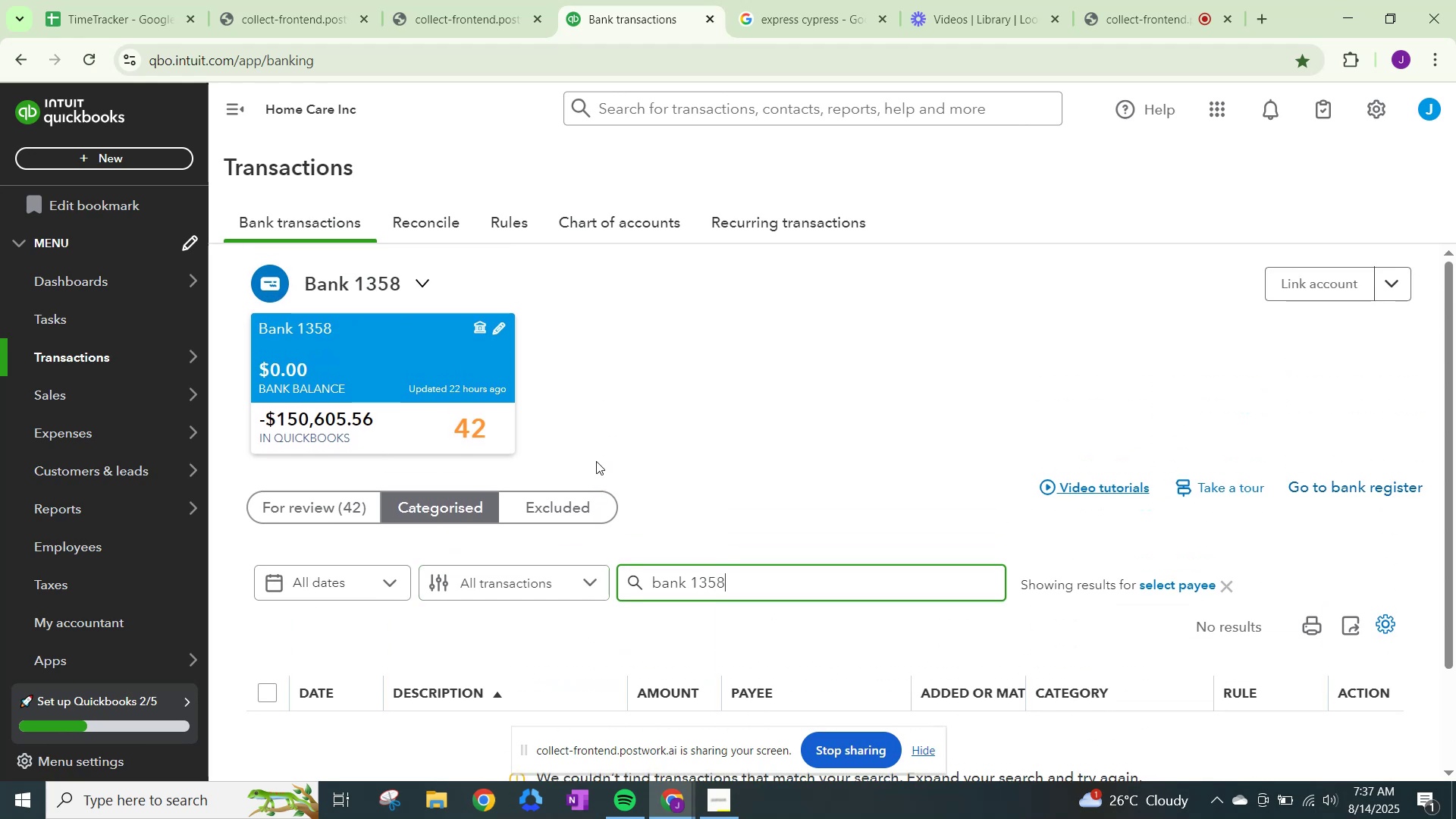 
scroll: coordinate [613, 538], scroll_direction: down, amount: 5.0
 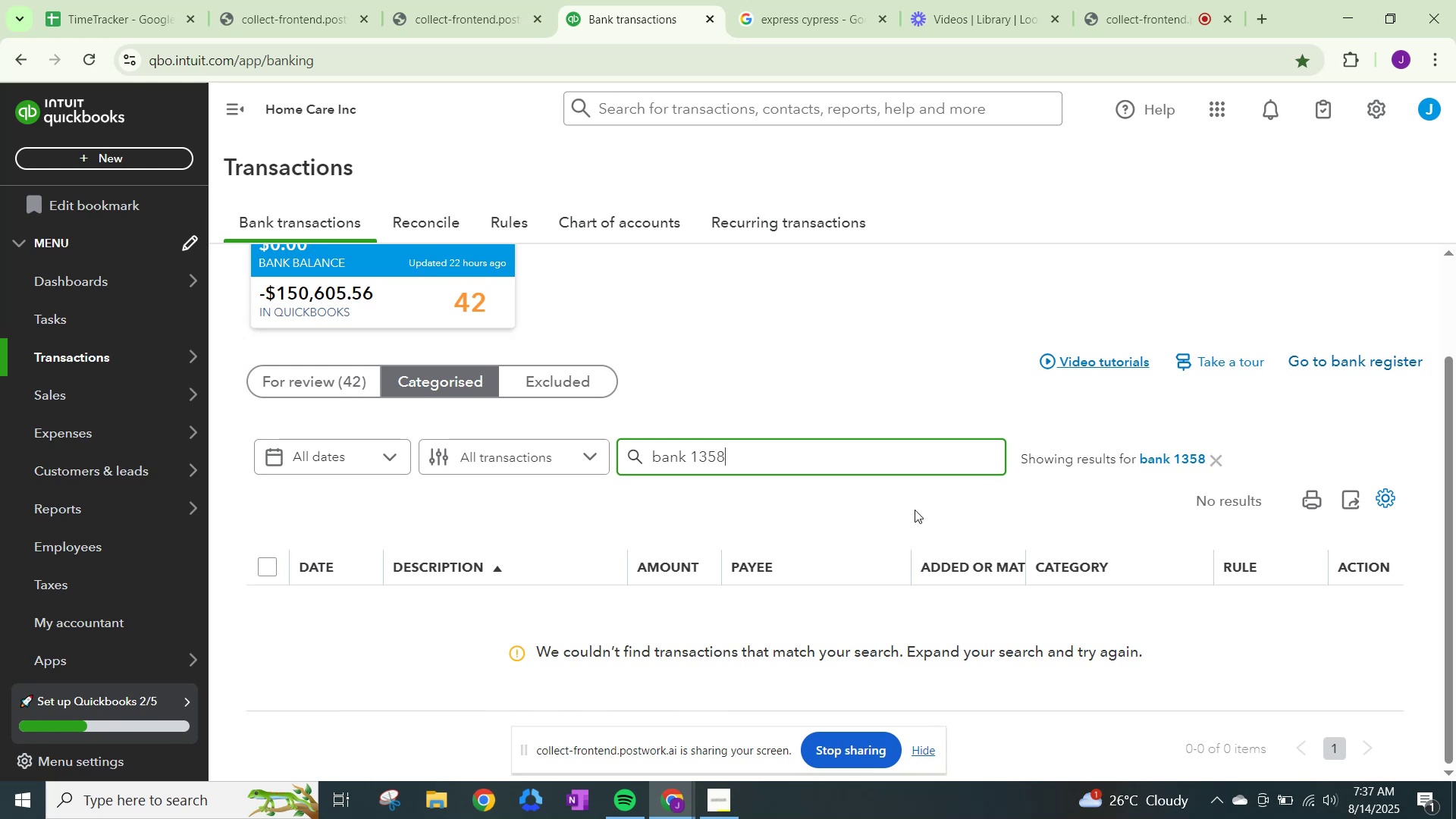 
left_click([904, 509])
 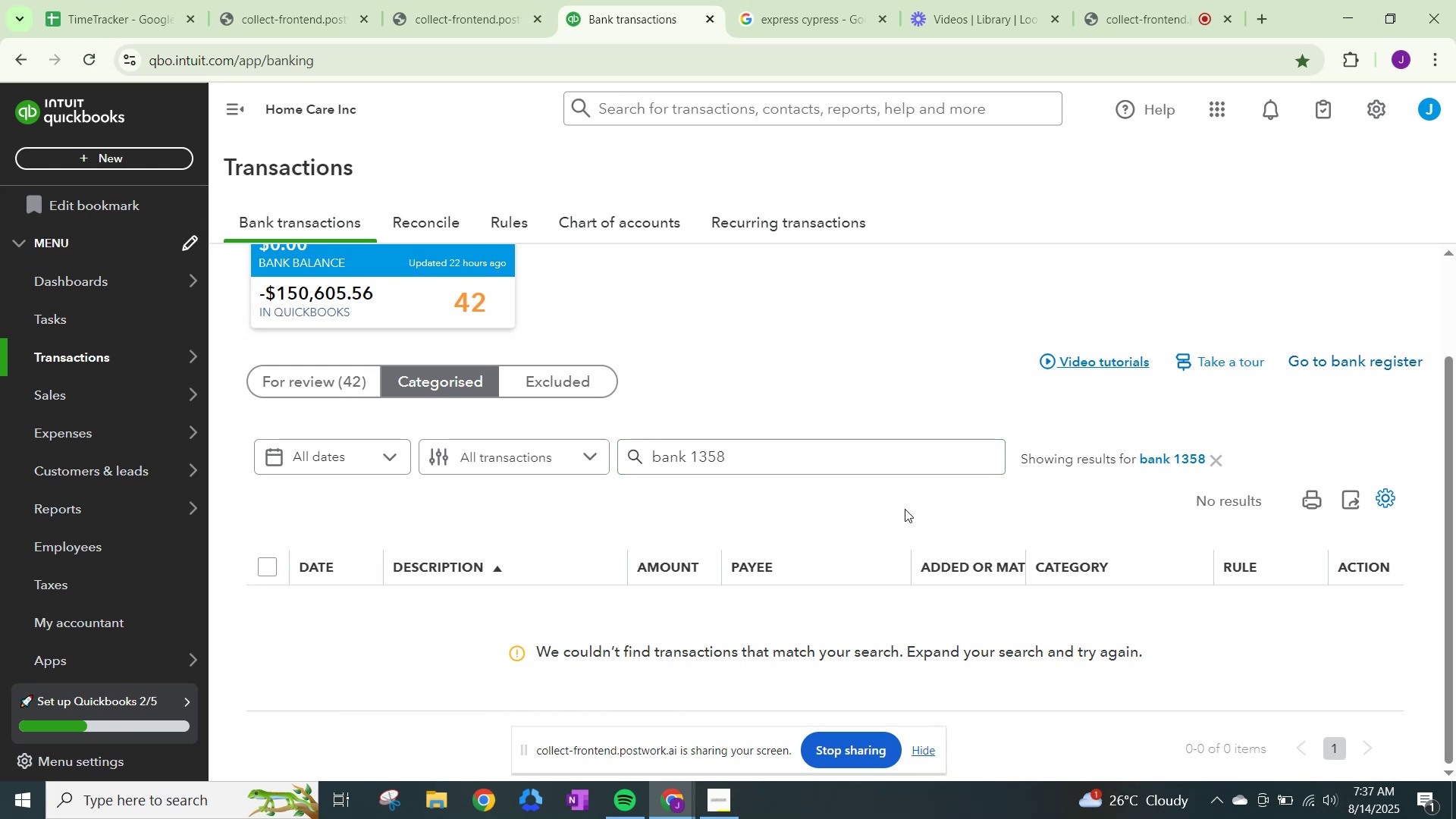 
left_click([905, 509])
 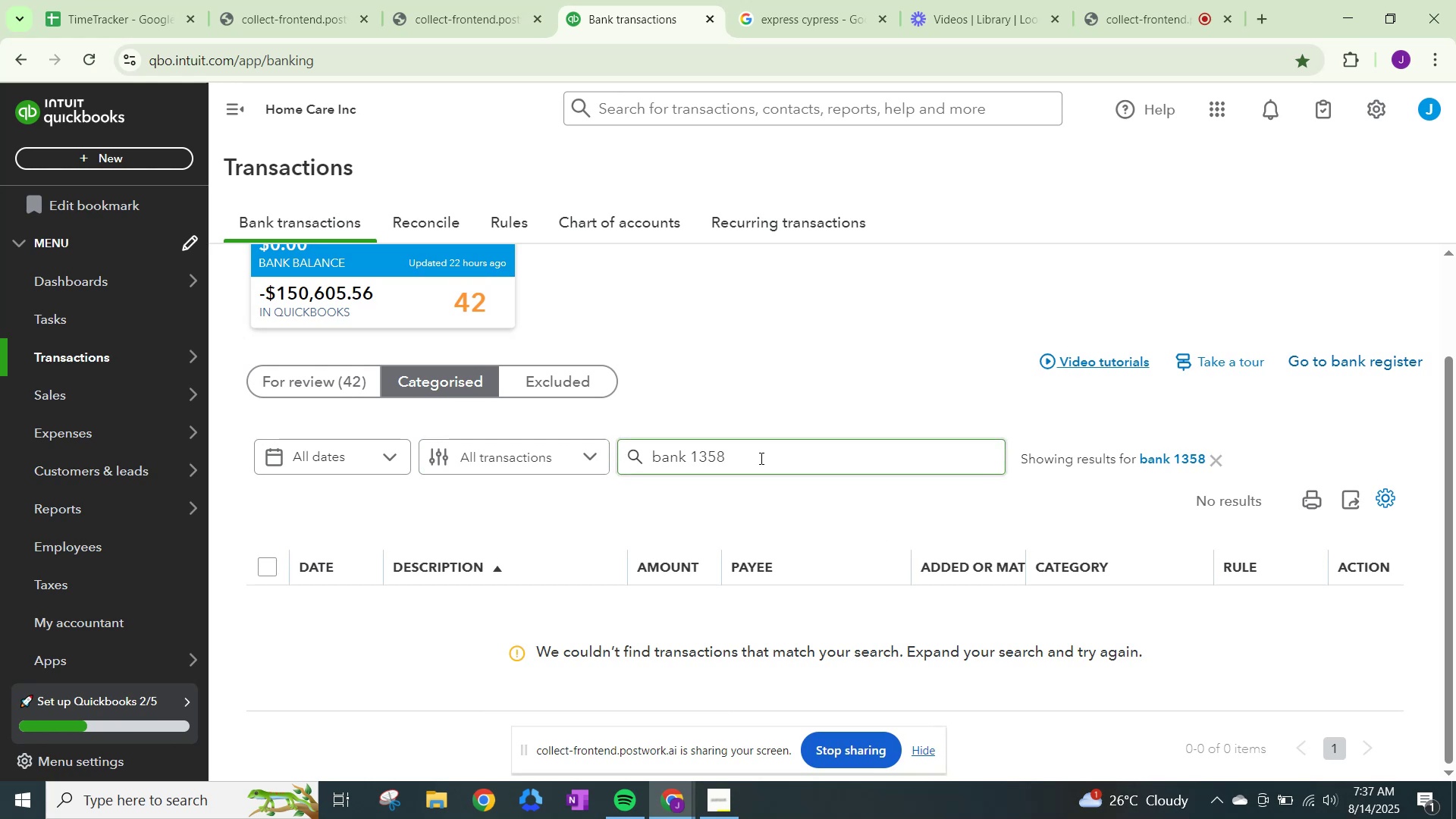 
left_click([761, 459])
 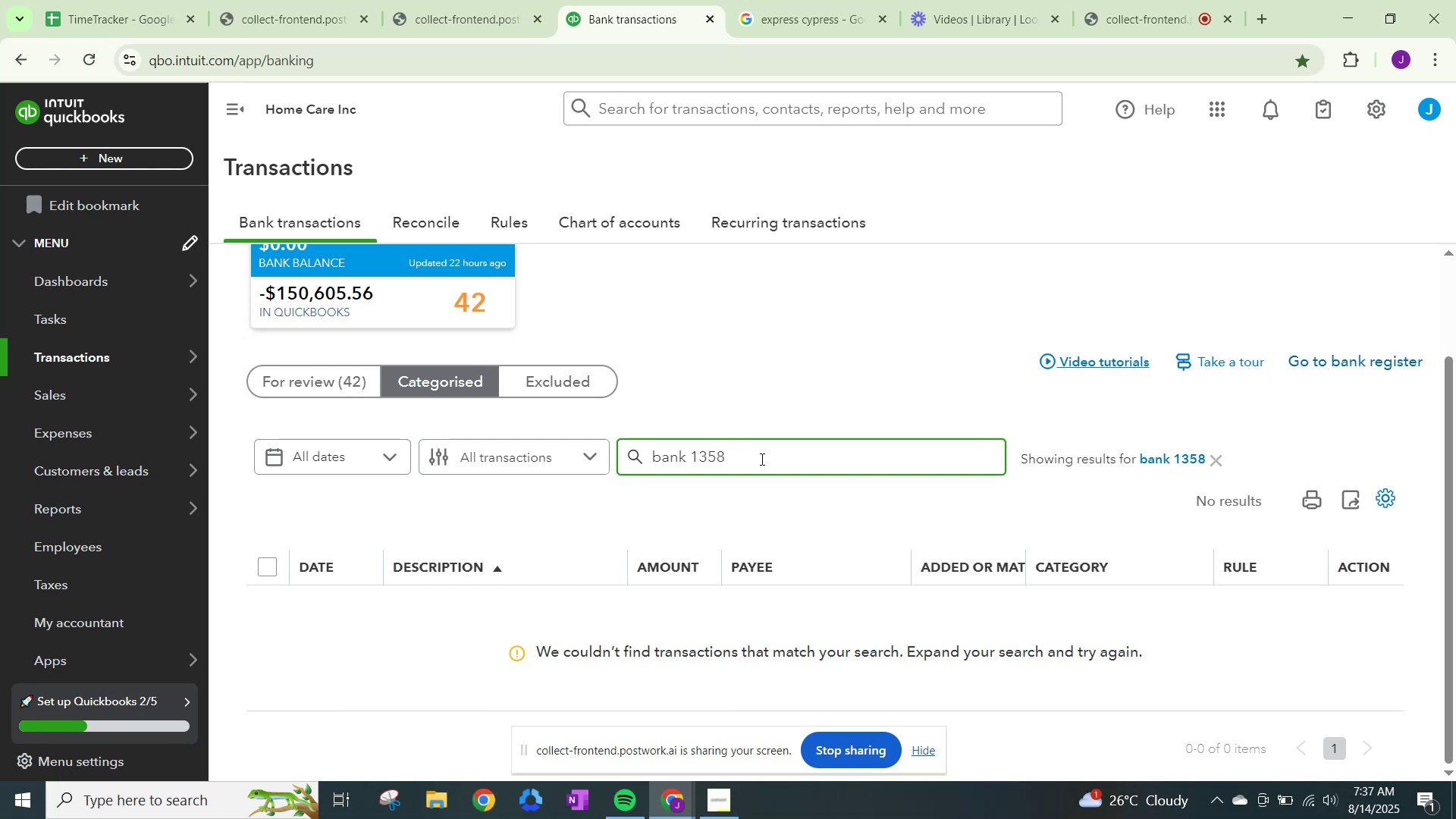 
key(NumpadEnter)
 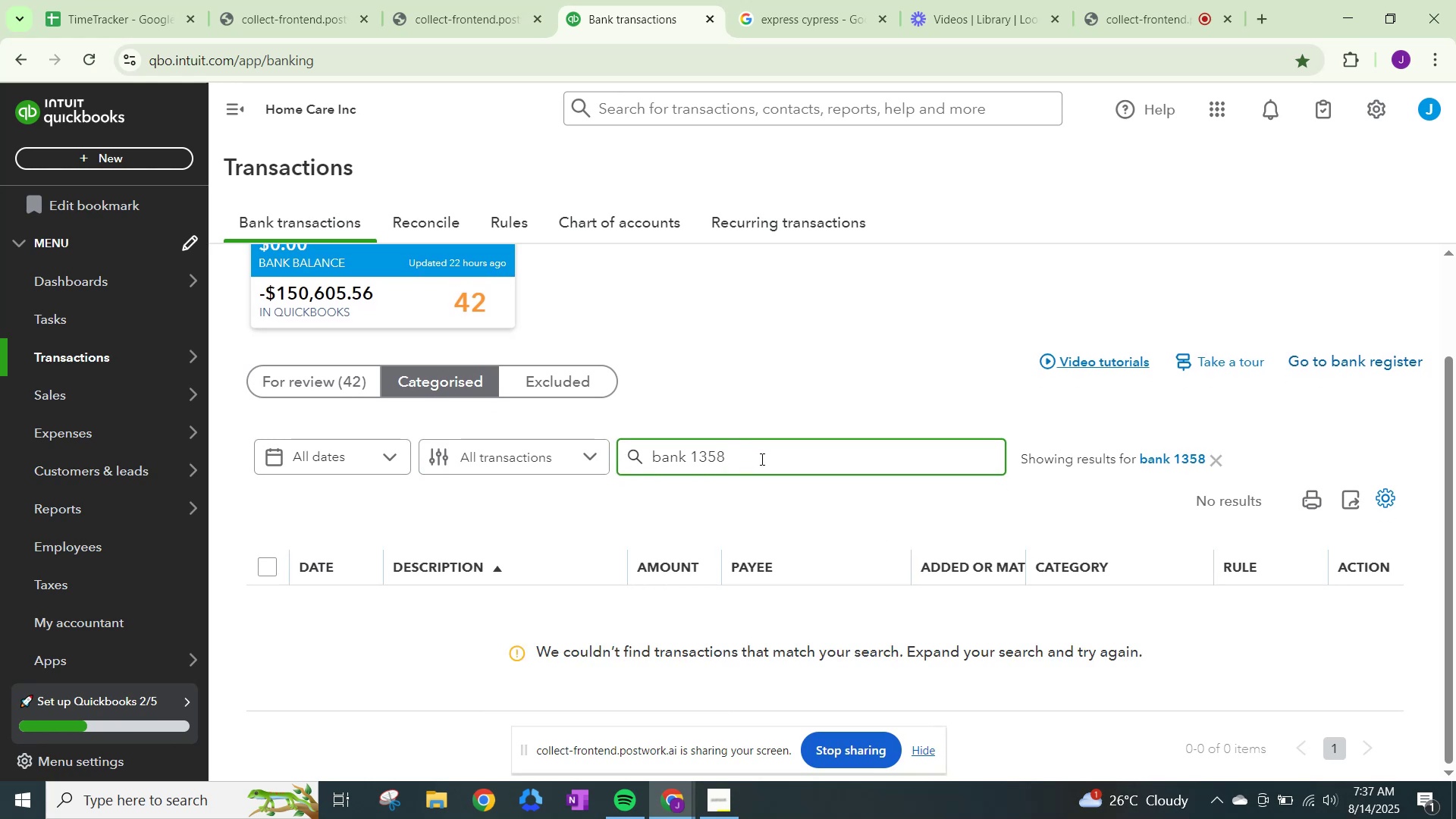 
key(NumpadEnter)
 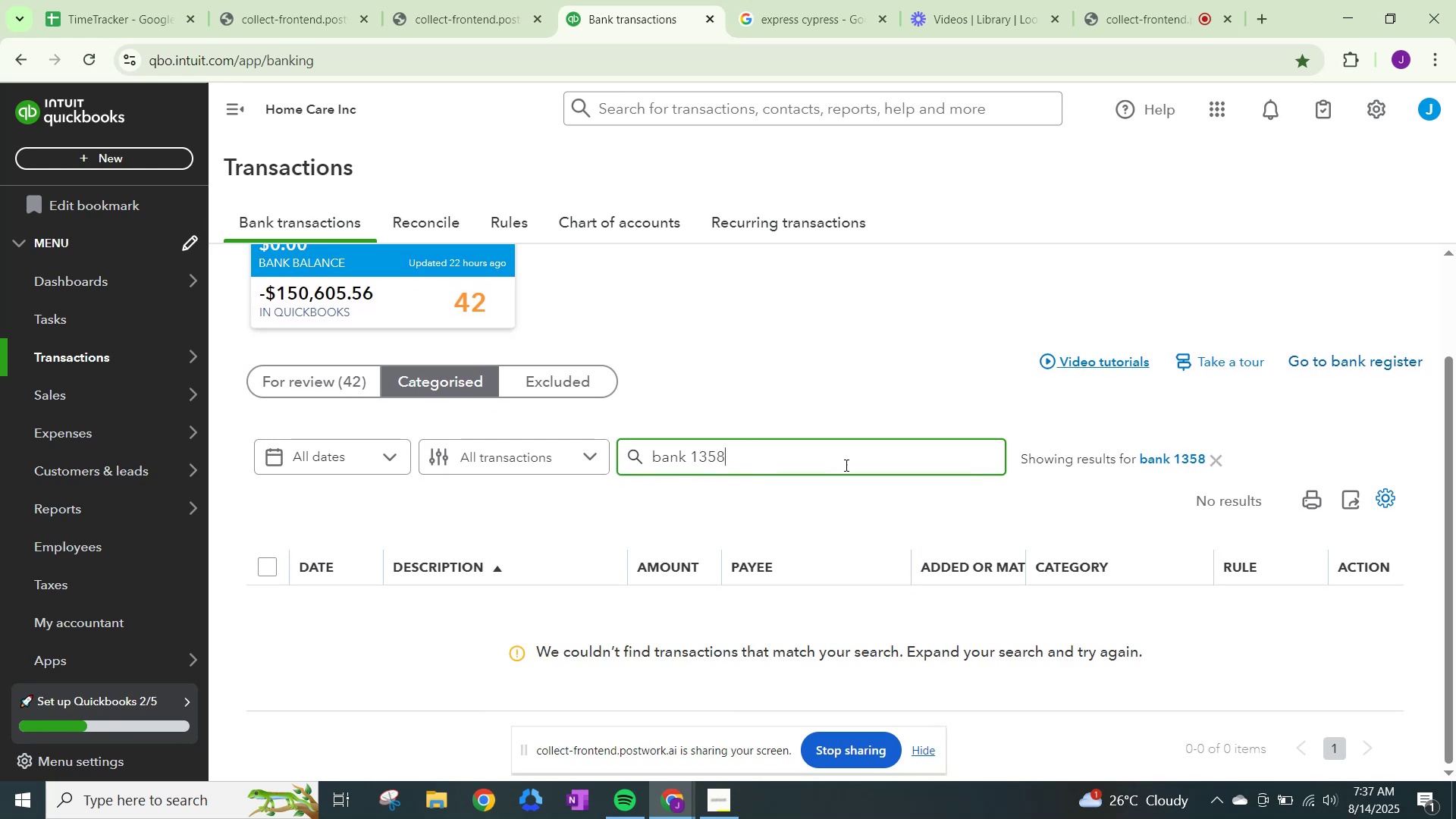 
scroll: coordinate [416, 487], scroll_direction: down, amount: 2.0
 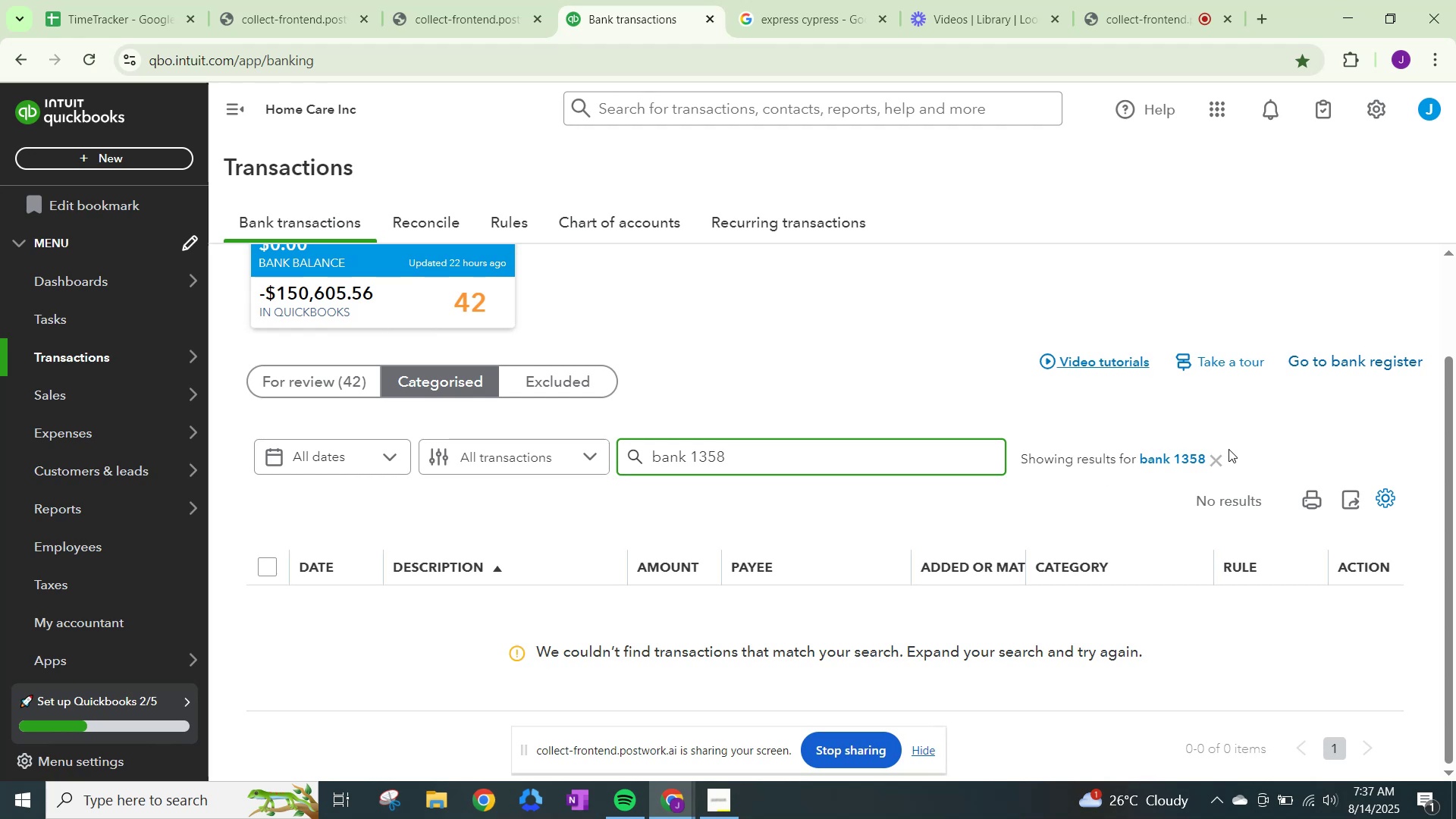 
left_click([1212, 462])
 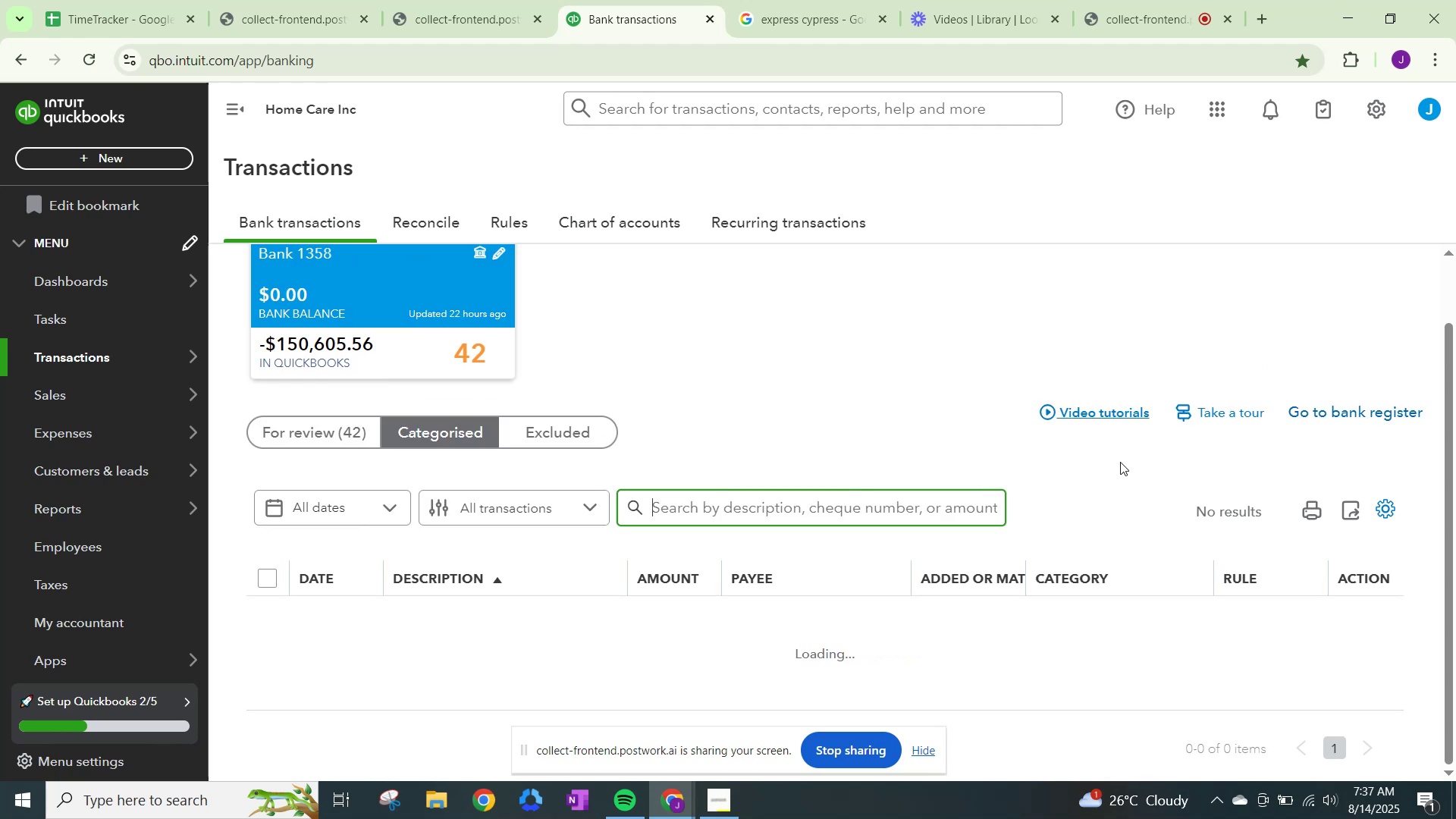 
scroll: coordinate [1348, 613], scroll_direction: down, amount: 16.0
 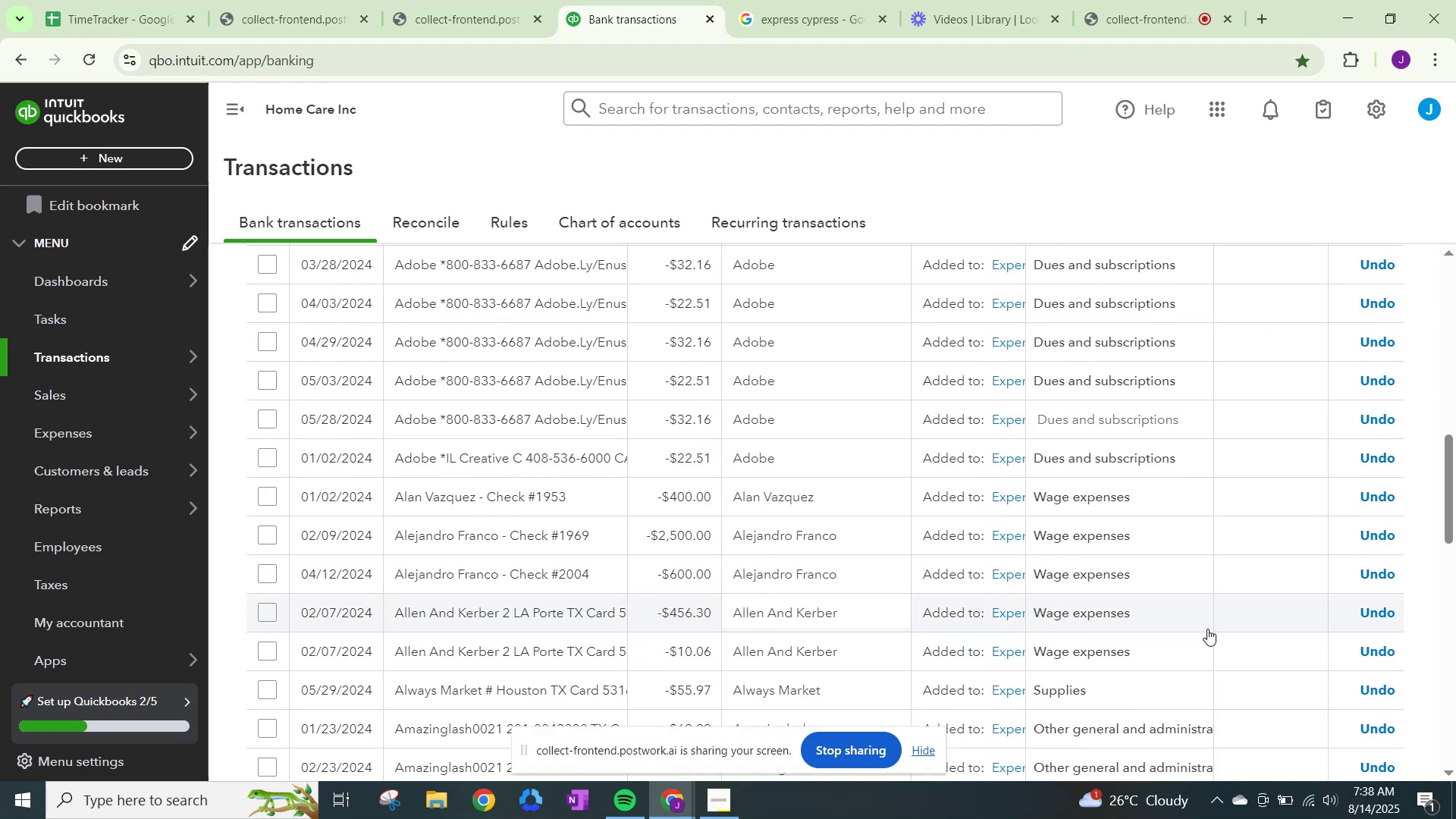 
scroll: coordinate [916, 581], scroll_direction: down, amount: 8.0
 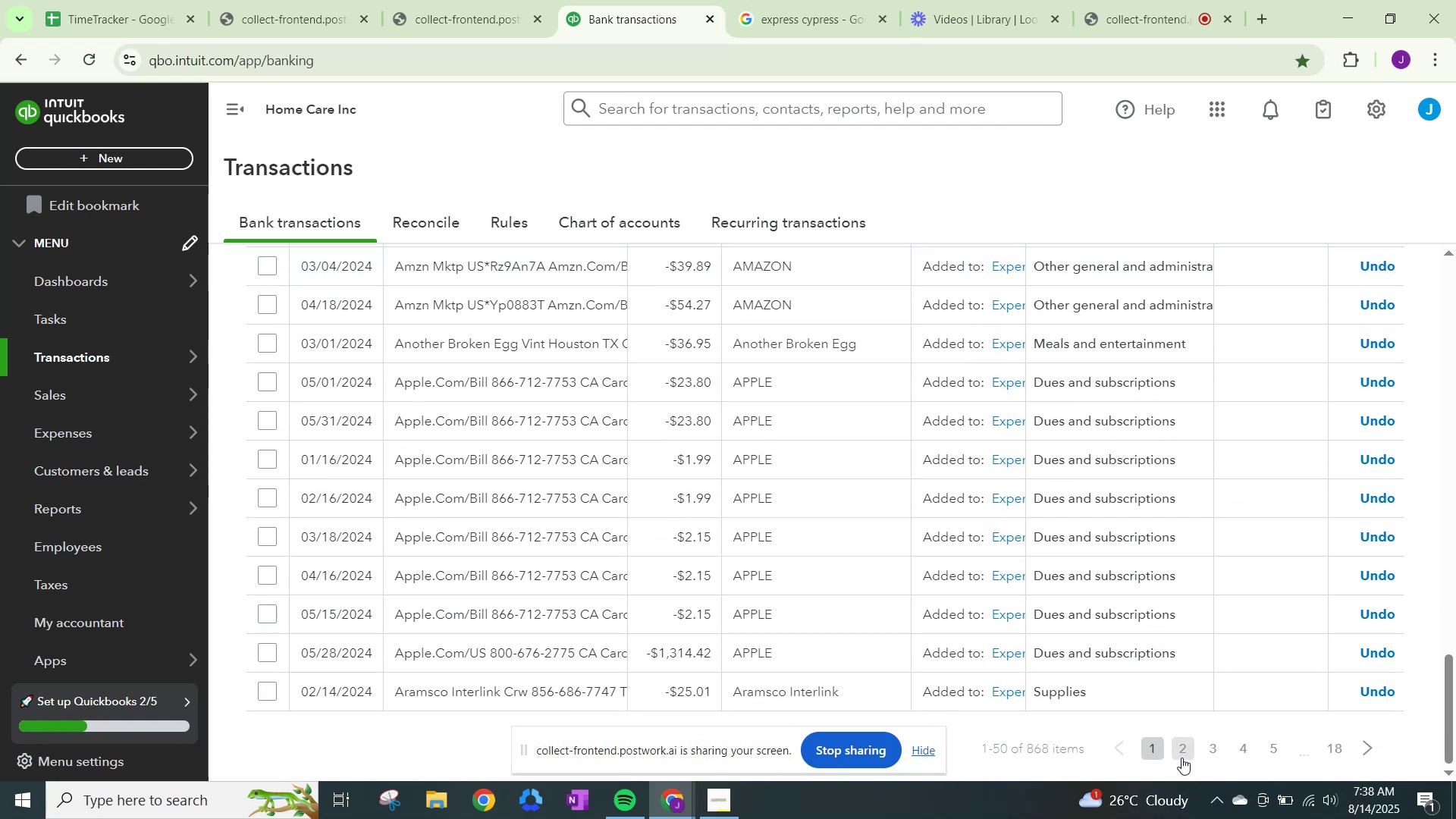 
left_click([1185, 754])
 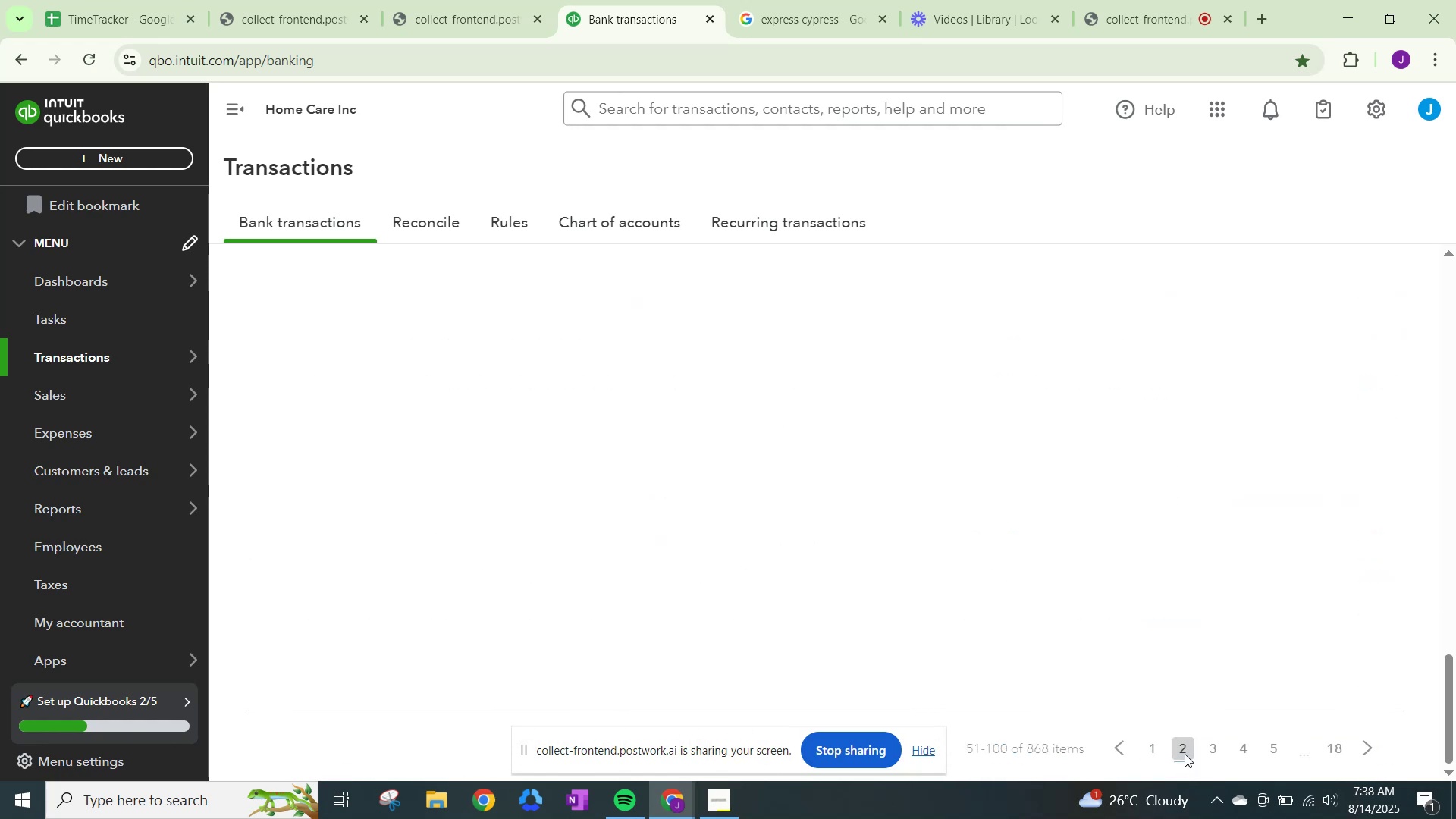 
left_click([1152, 0])
 